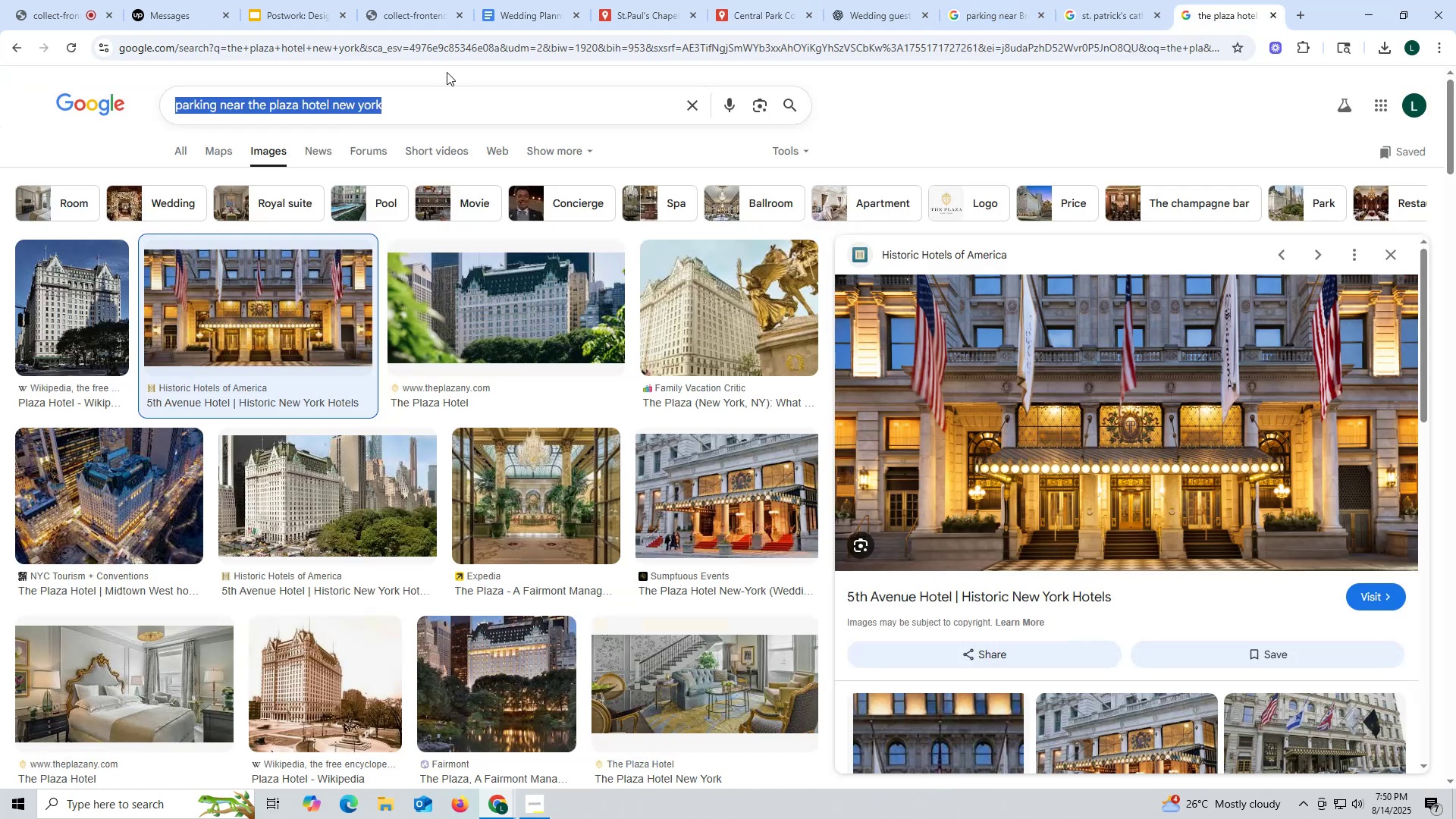 
left_click([440, 103])
 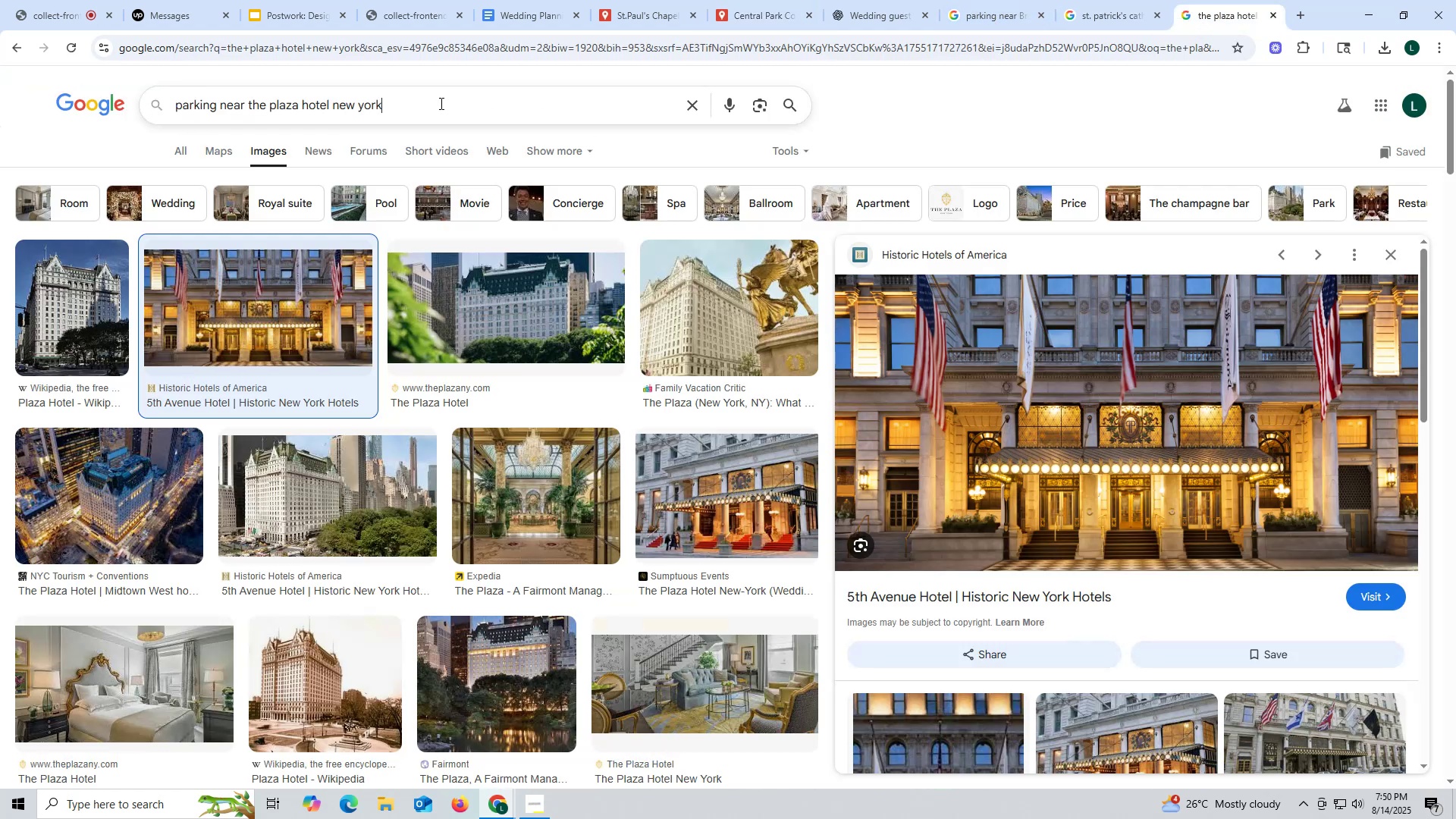 
type( rate)
 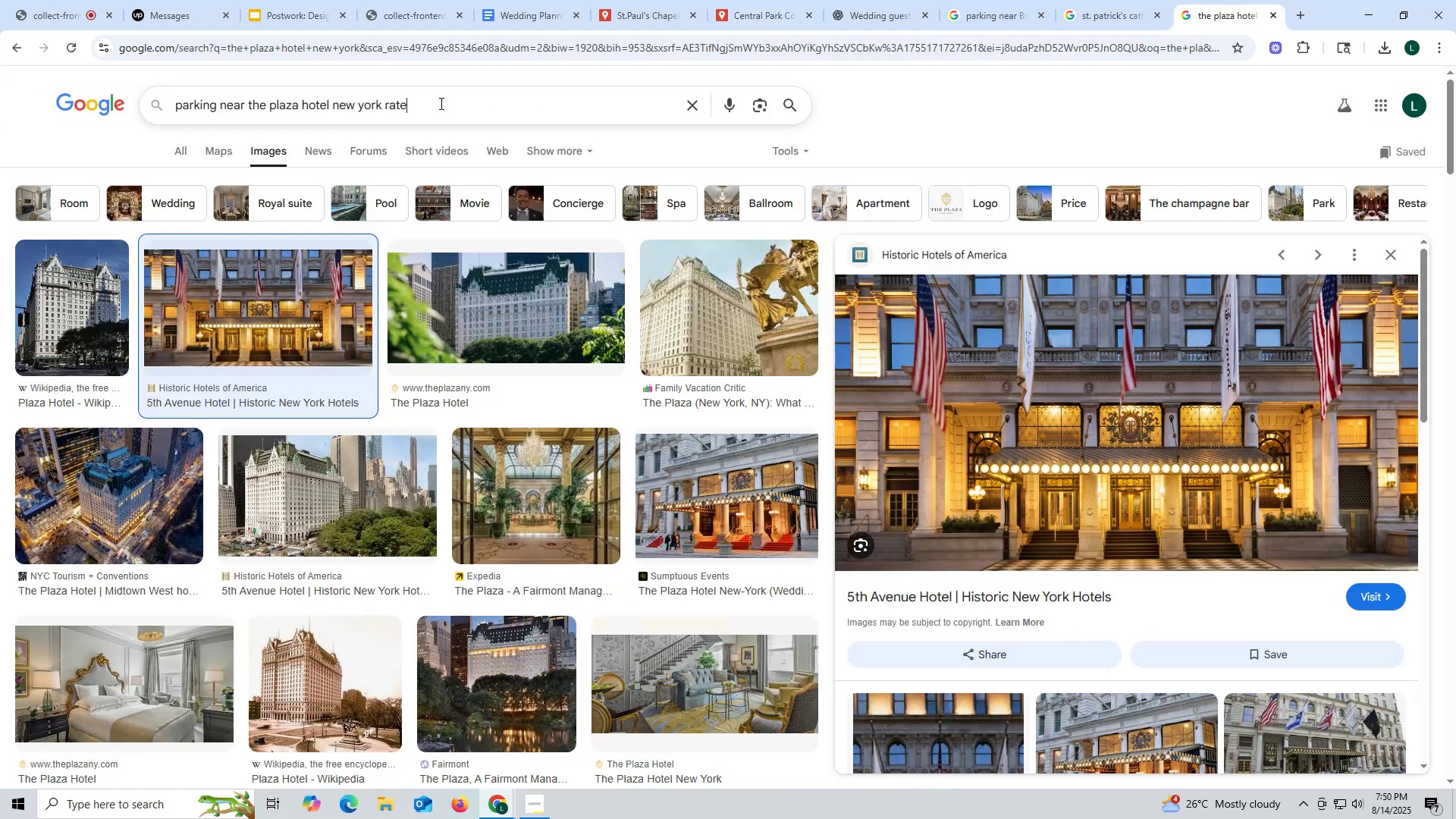 
key(Enter)
 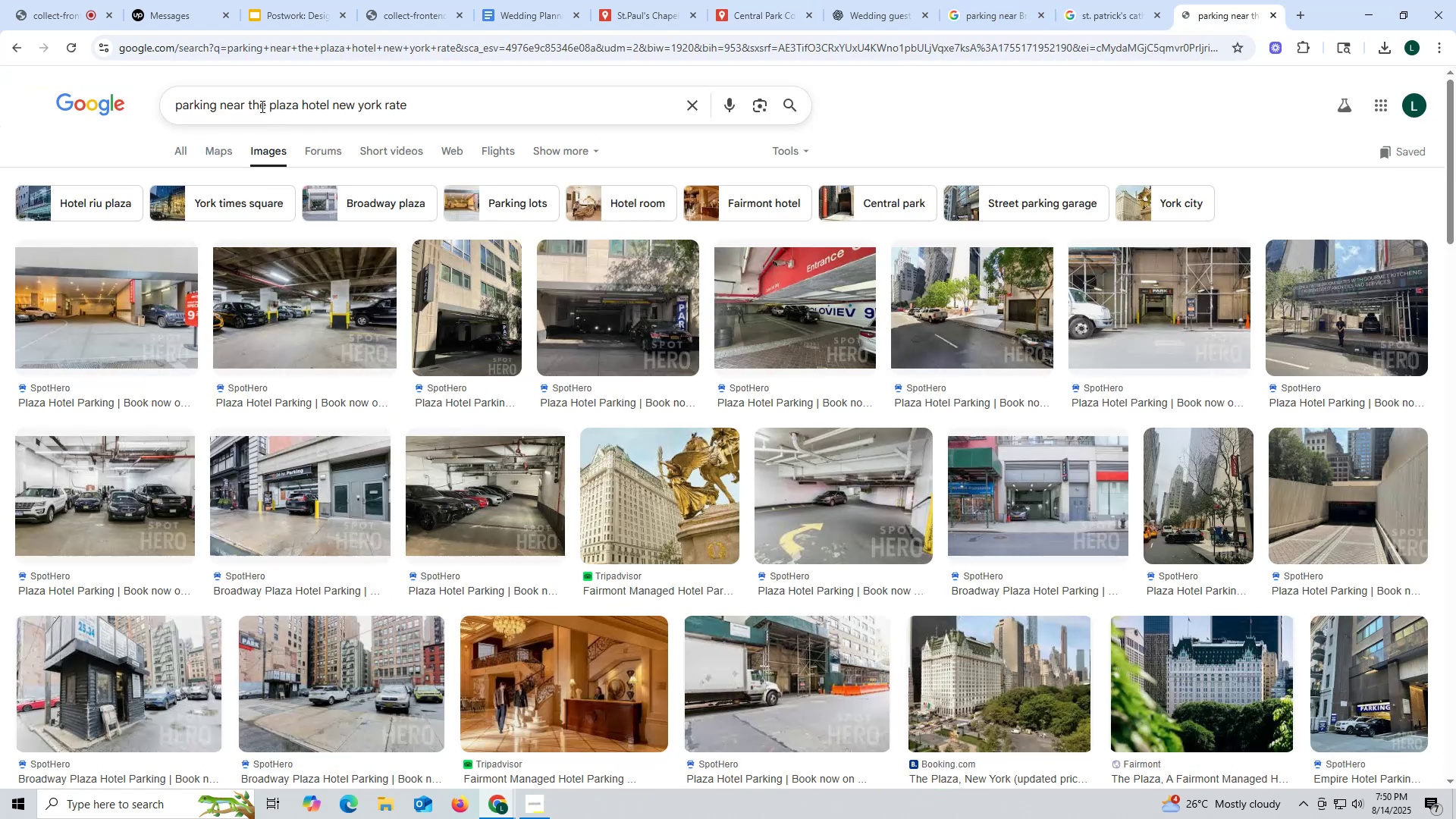 
left_click_drag(start_coordinate=[251, 101], to_coordinate=[0, 96])
 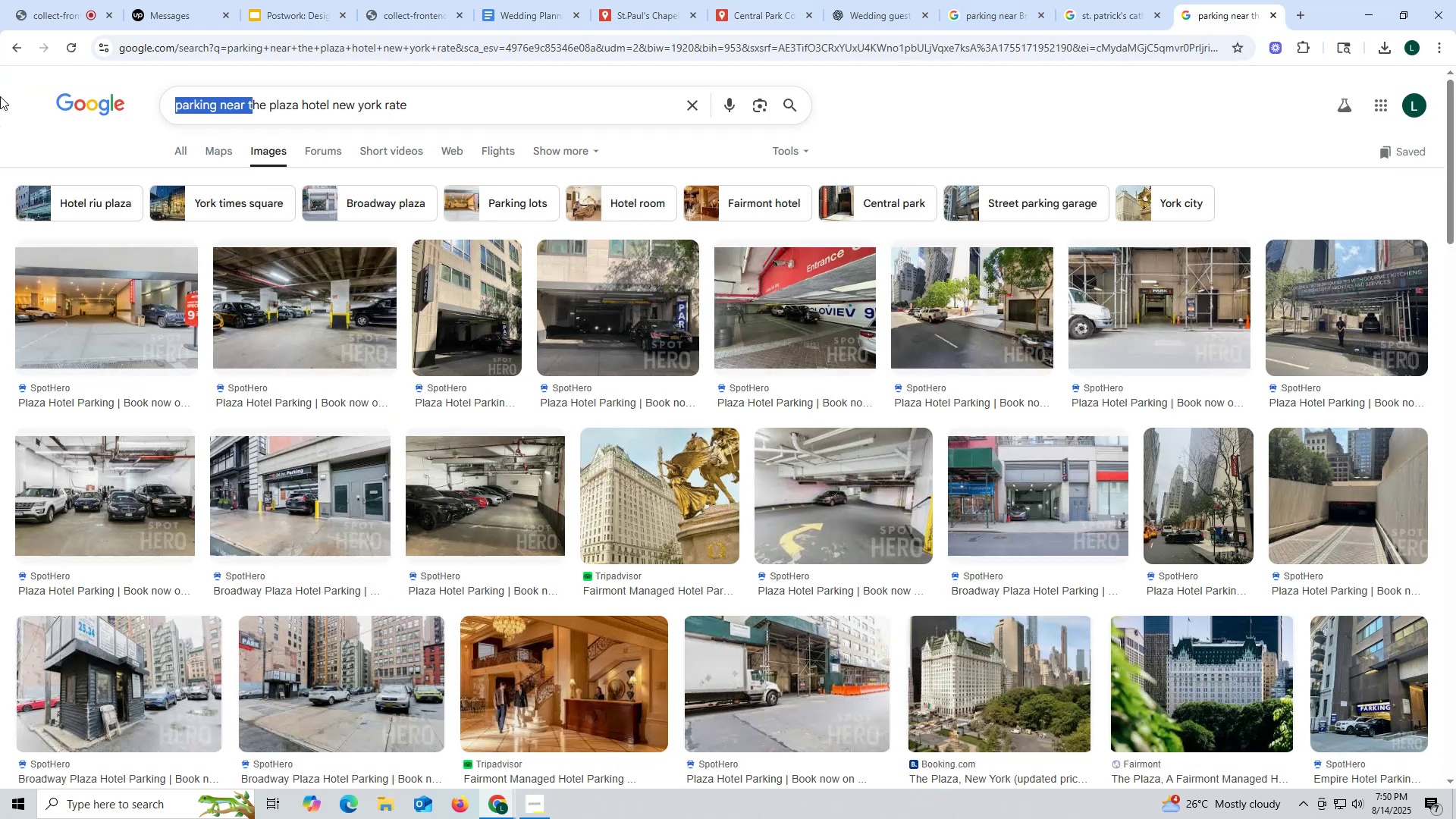 
key(T)
 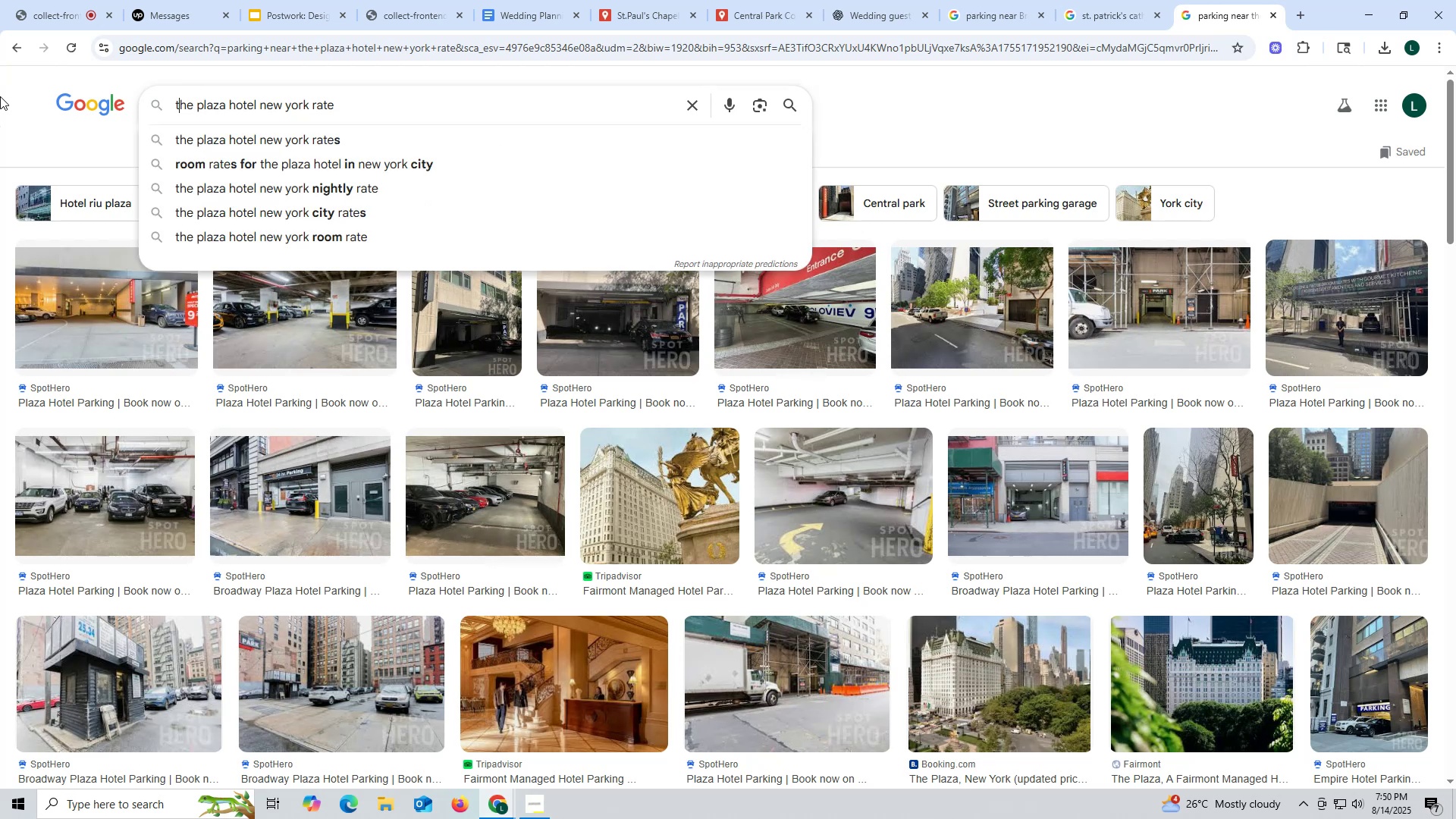 
key(Enter)
 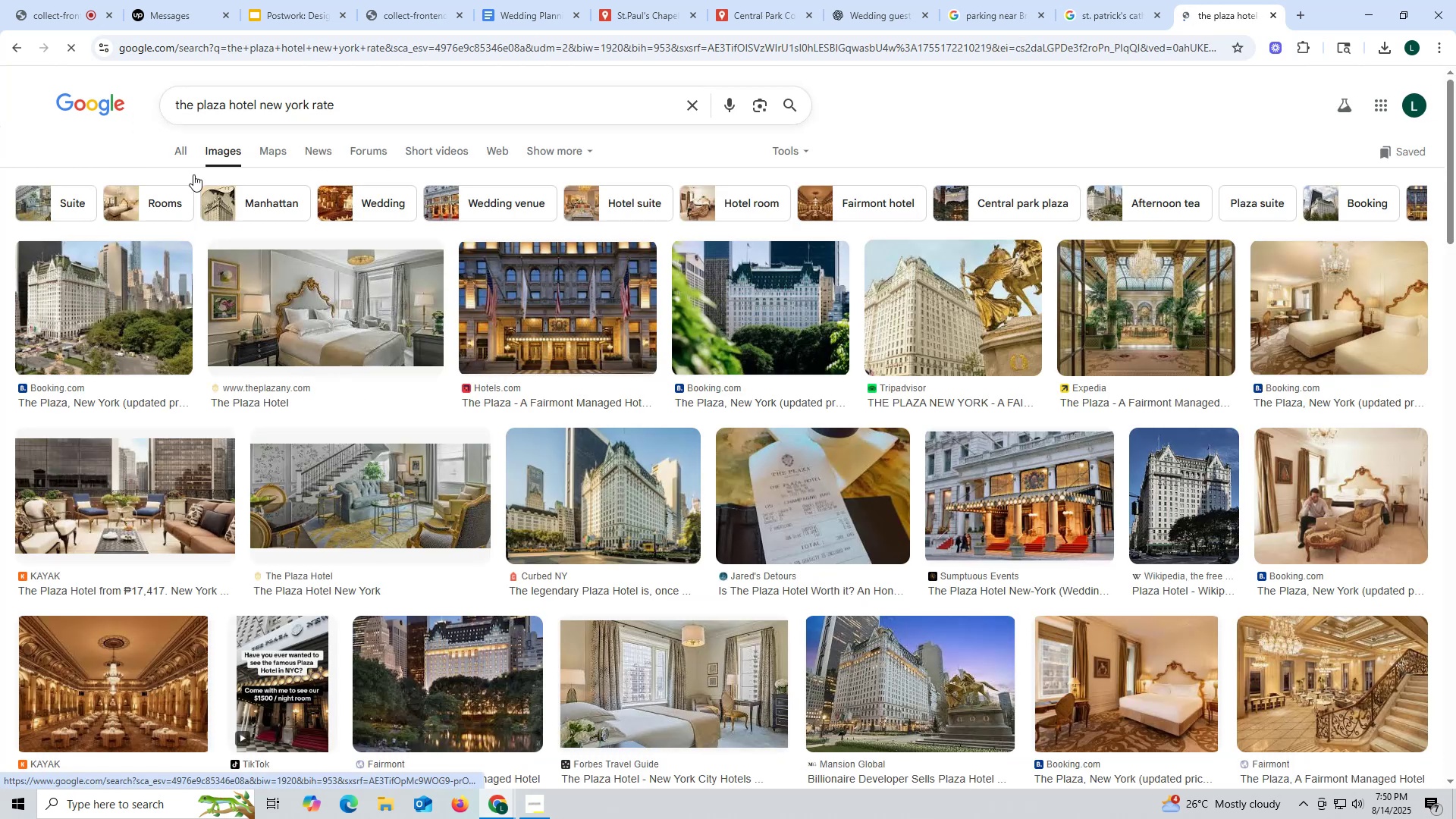 
left_click([174, 151])
 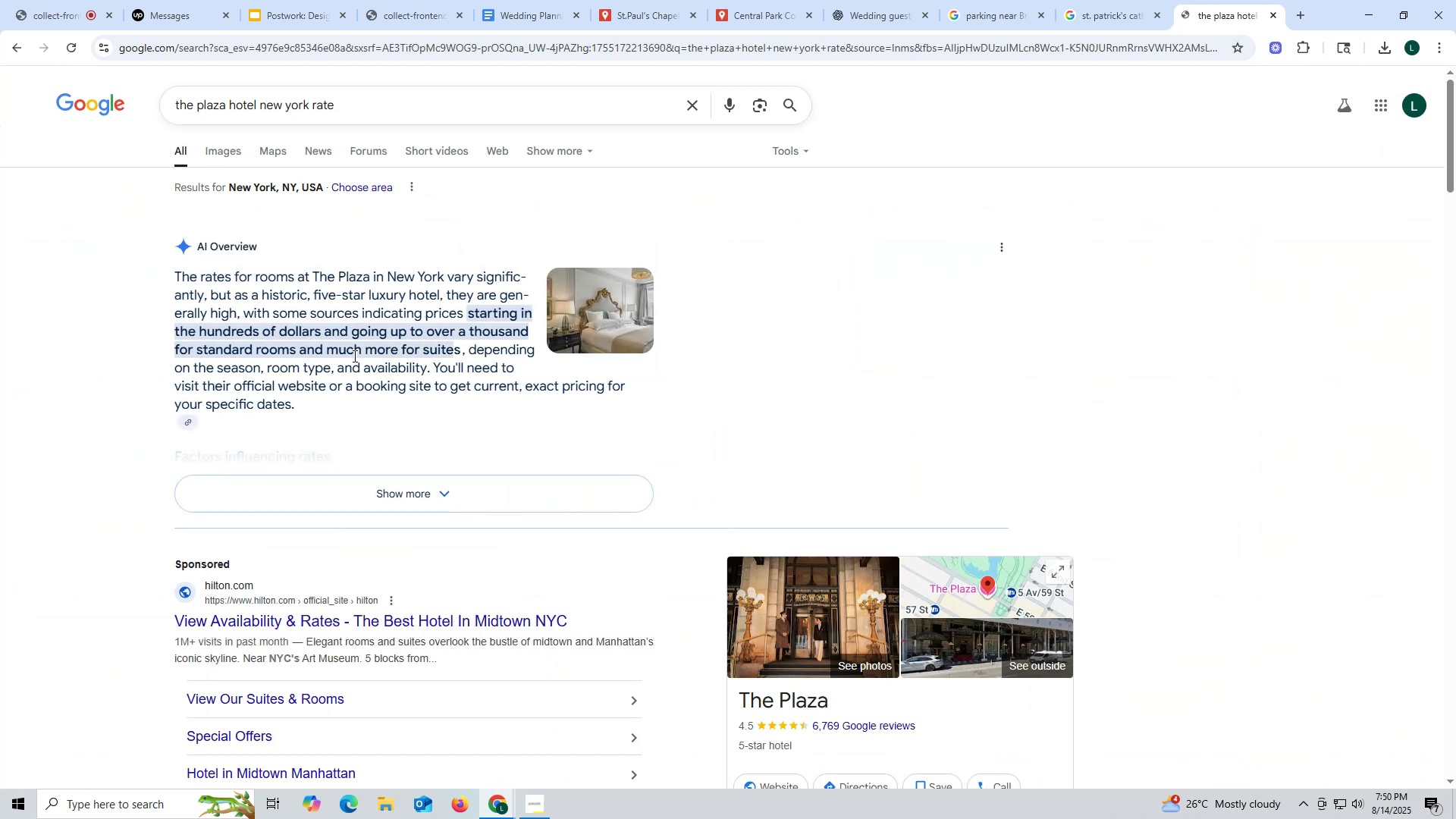 
scroll: coordinate [391, 544], scroll_direction: down, amount: 9.0
 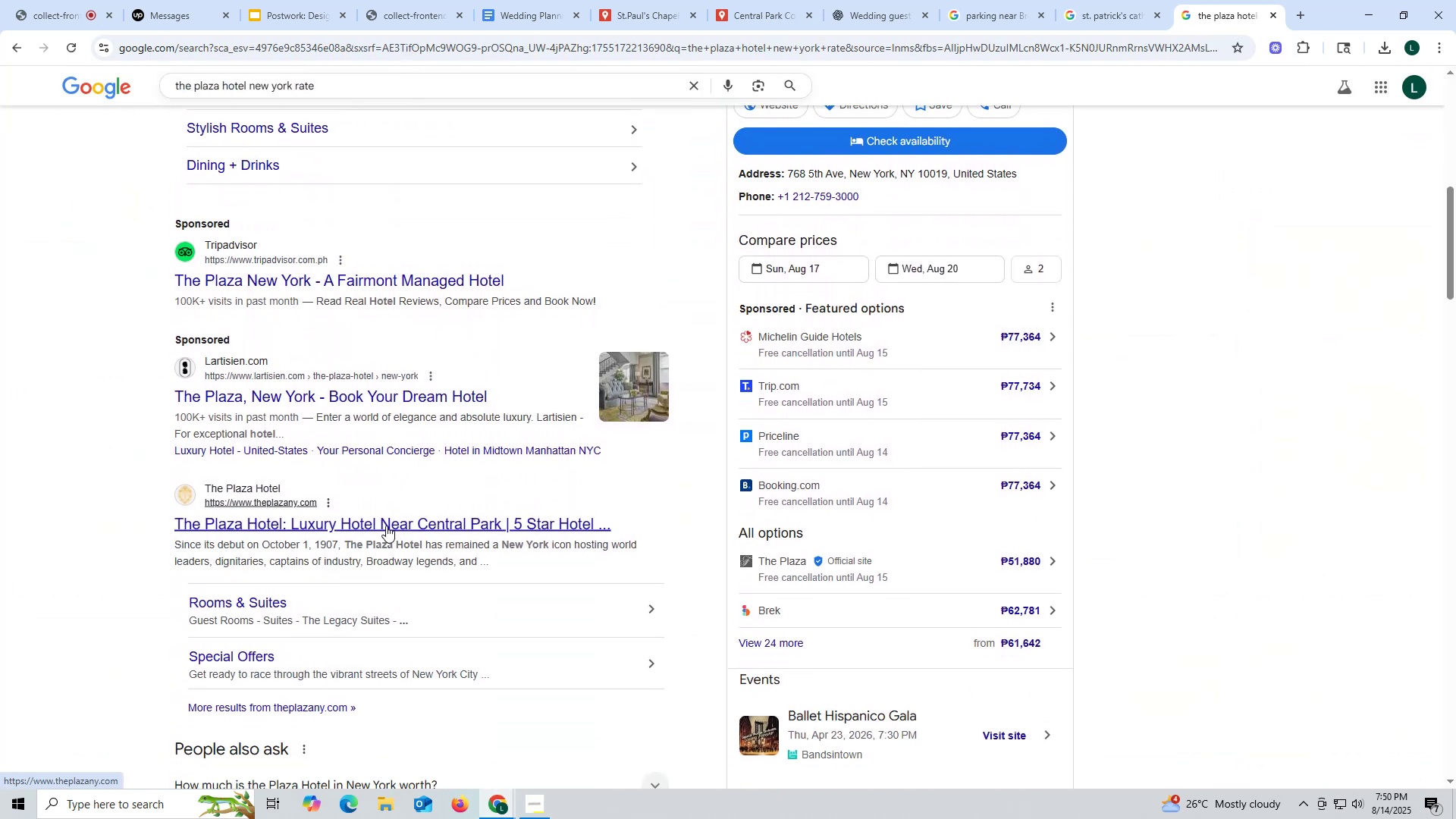 
left_click([386, 524])
 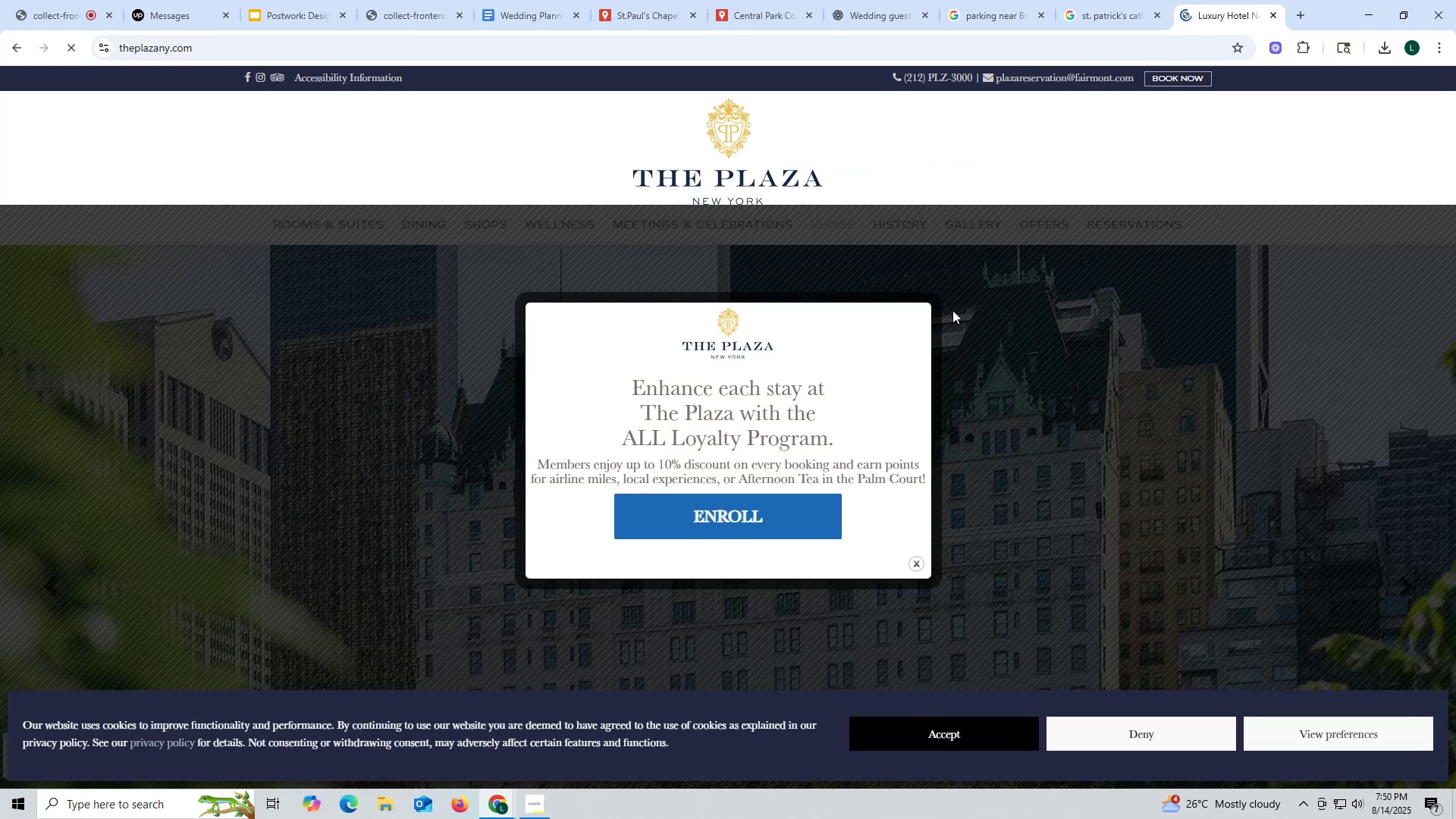 
wait(6.39)
 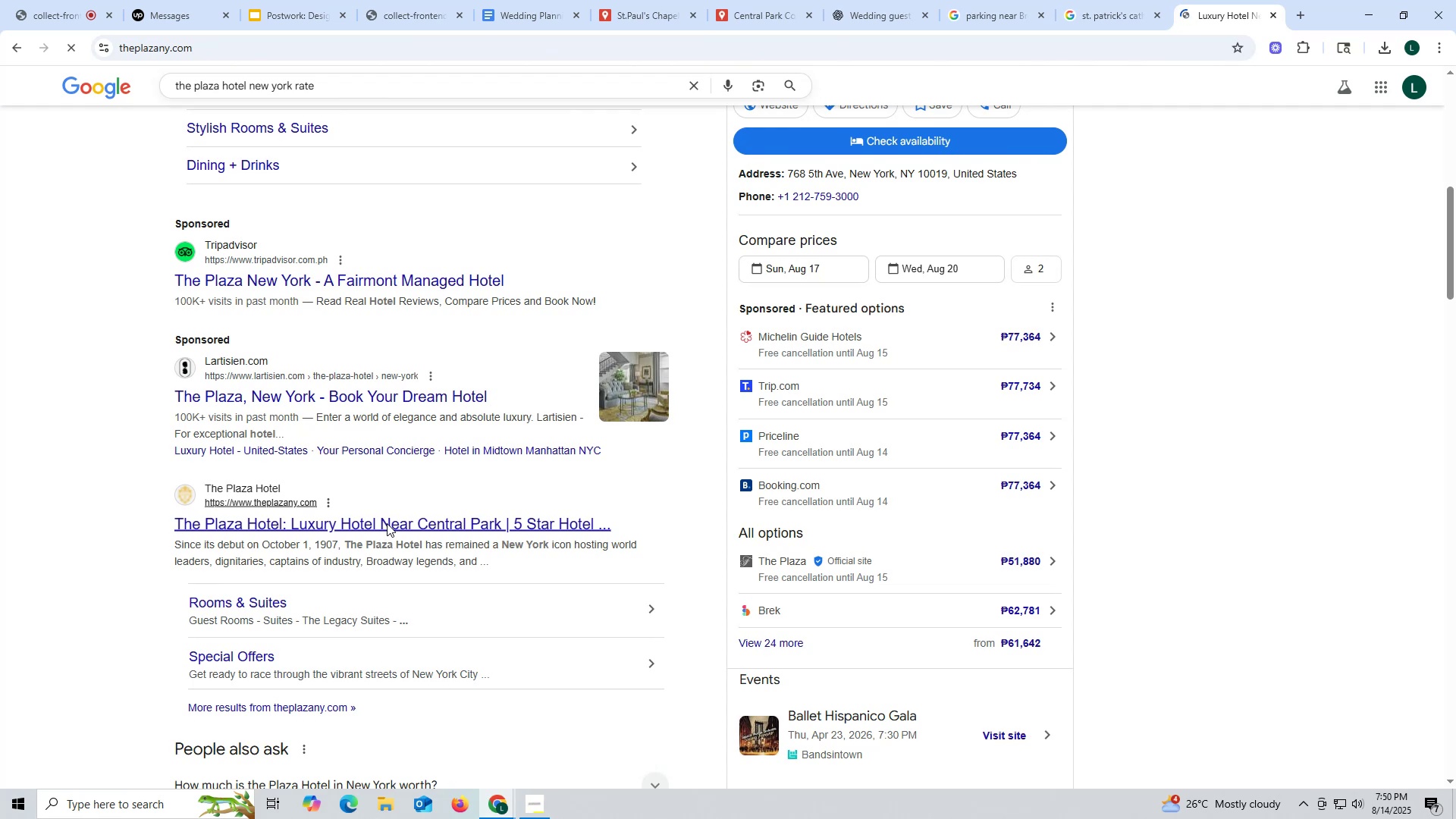 
left_click([918, 560])
 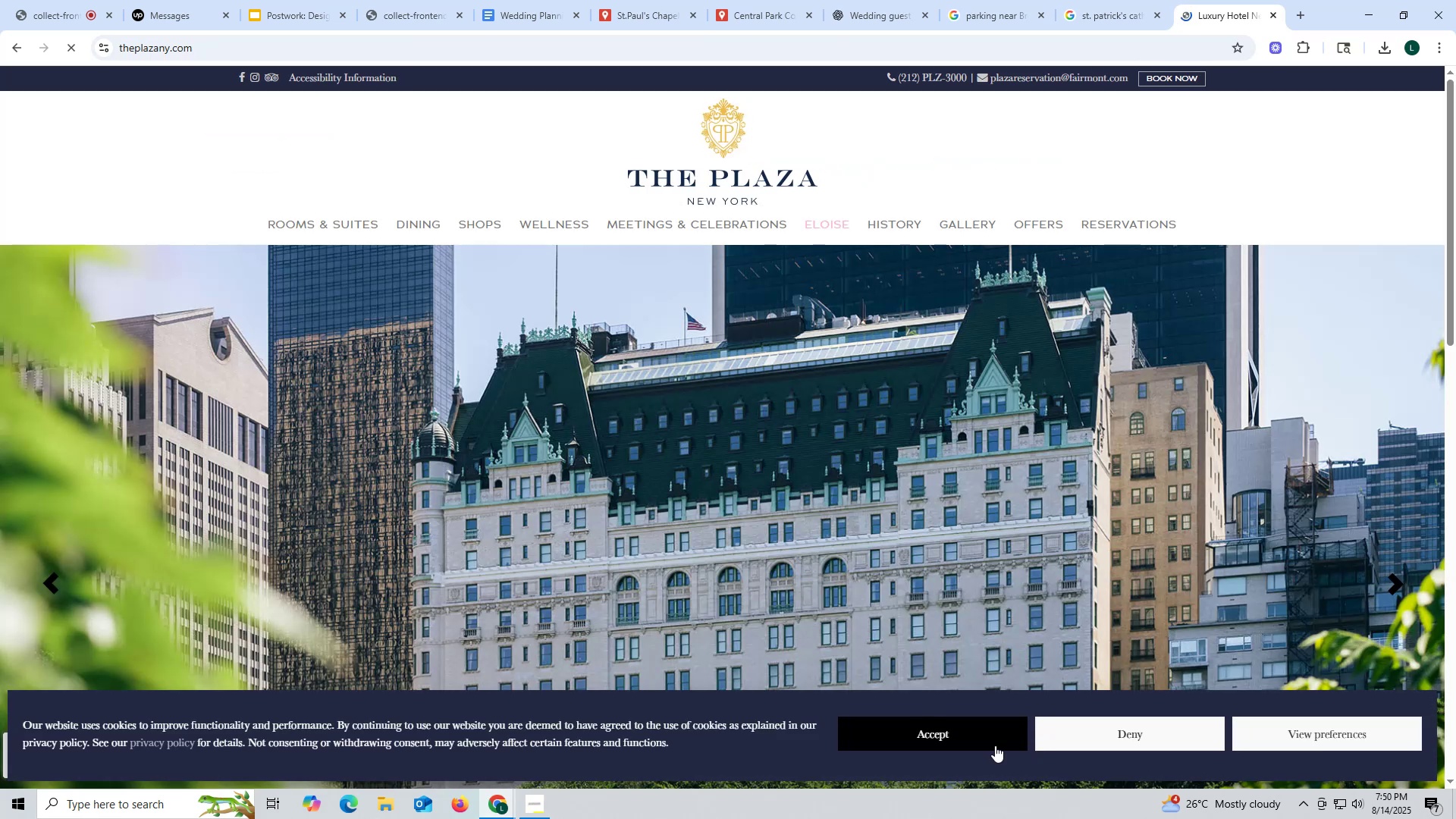 
left_click([982, 740])
 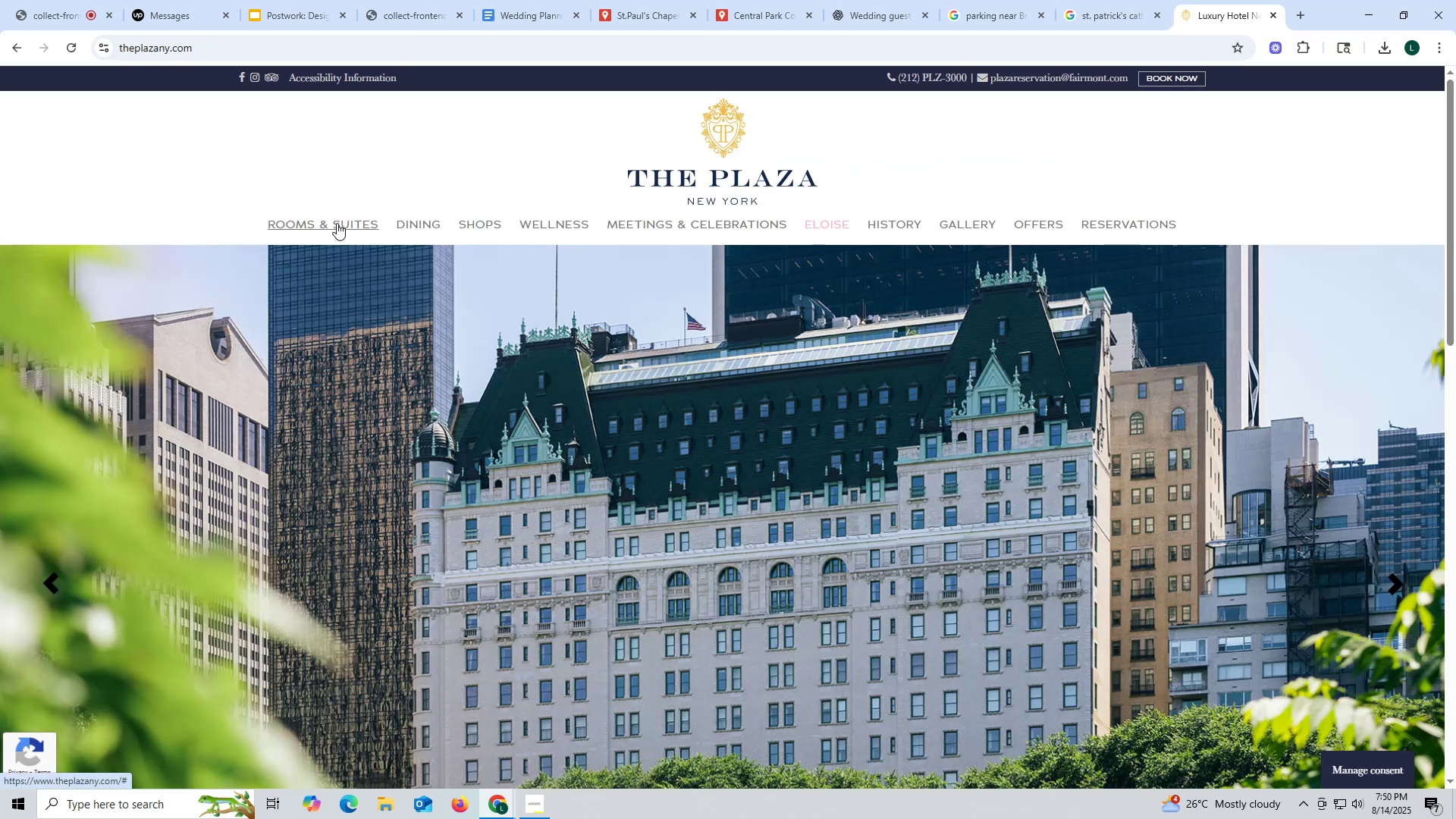 
scroll: coordinate [724, 578], scroll_direction: down, amount: 6.0
 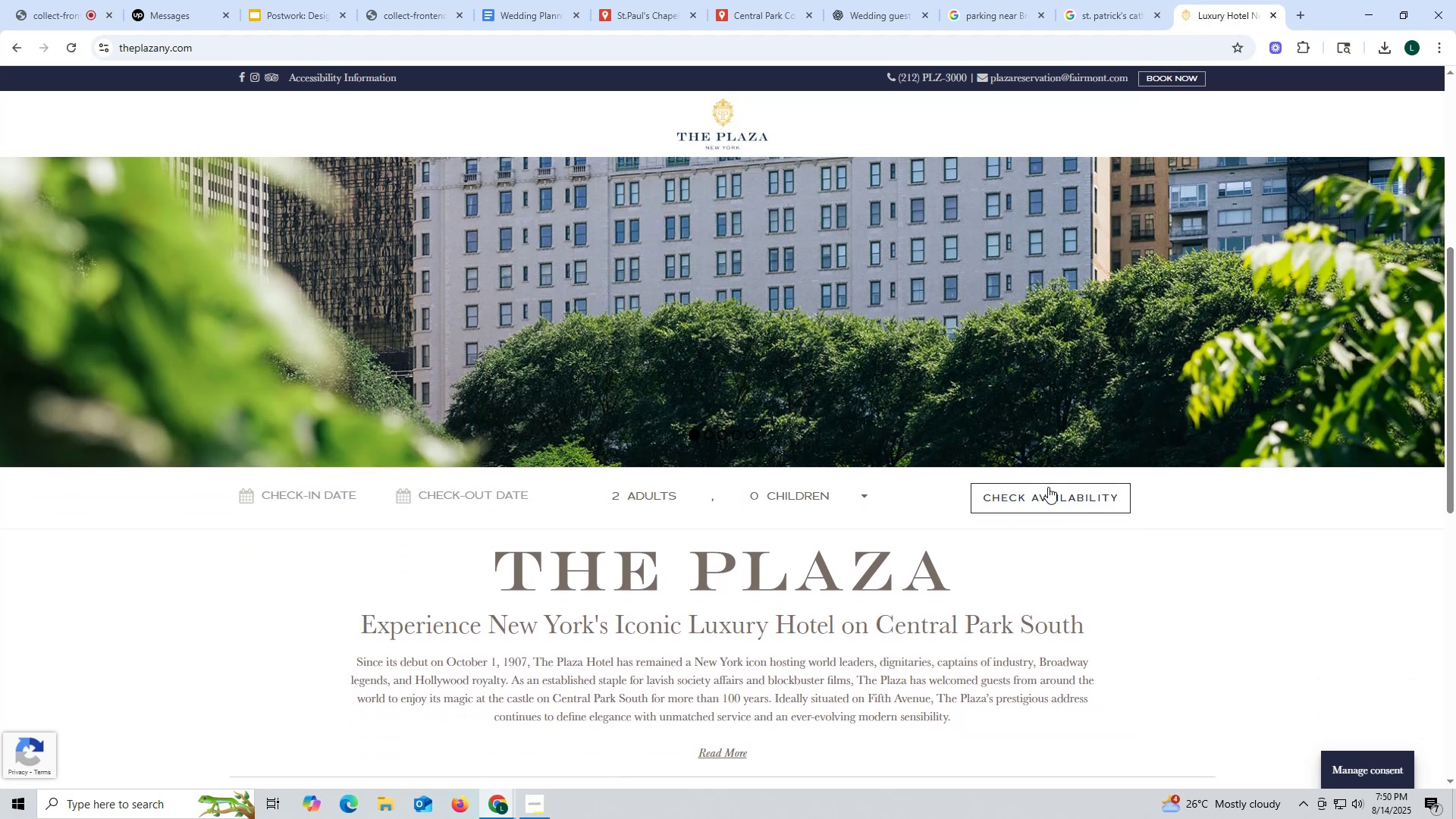 
left_click([1047, 485])
 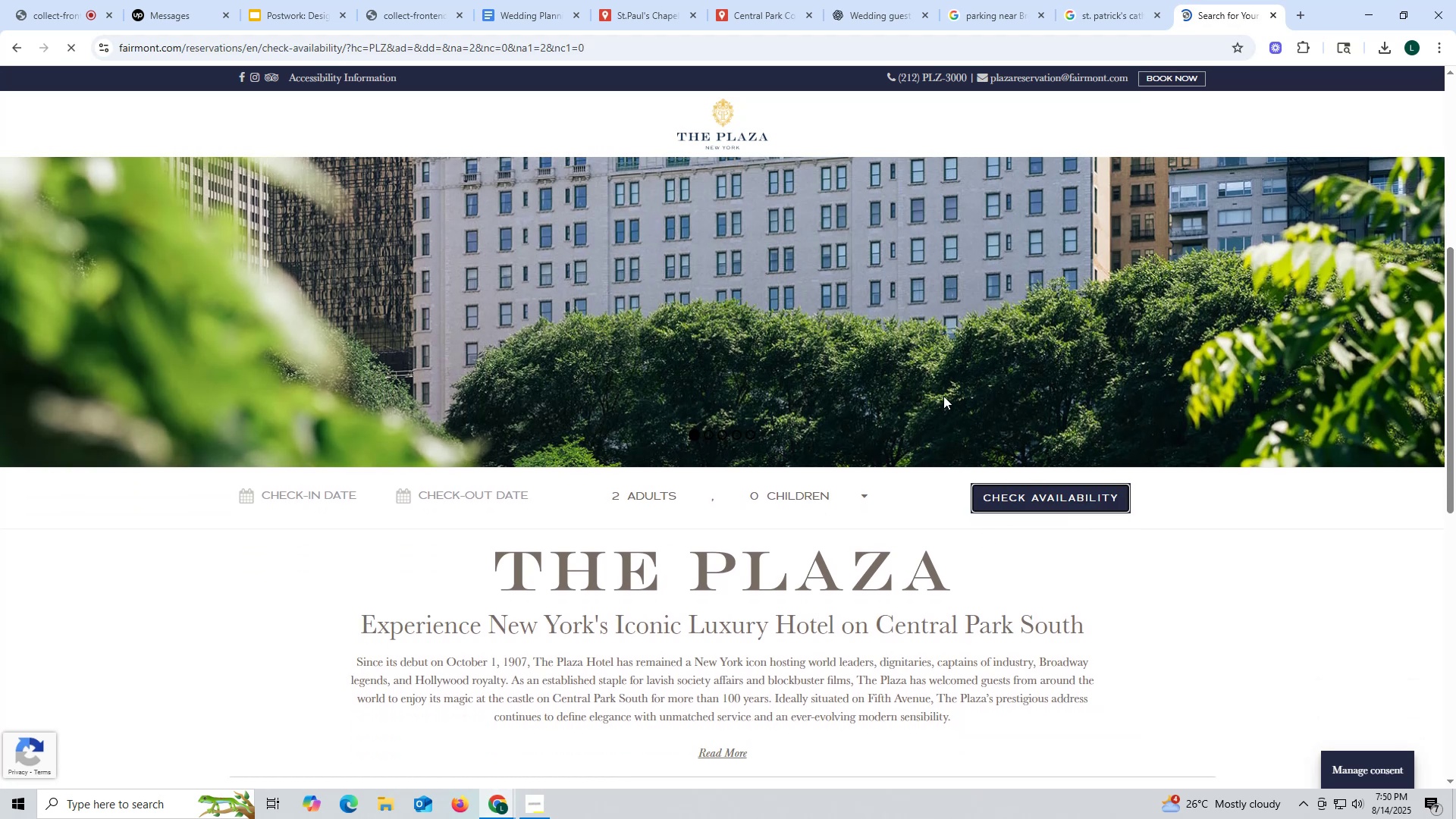 
scroll: coordinate [908, 500], scroll_direction: down, amount: 6.0
 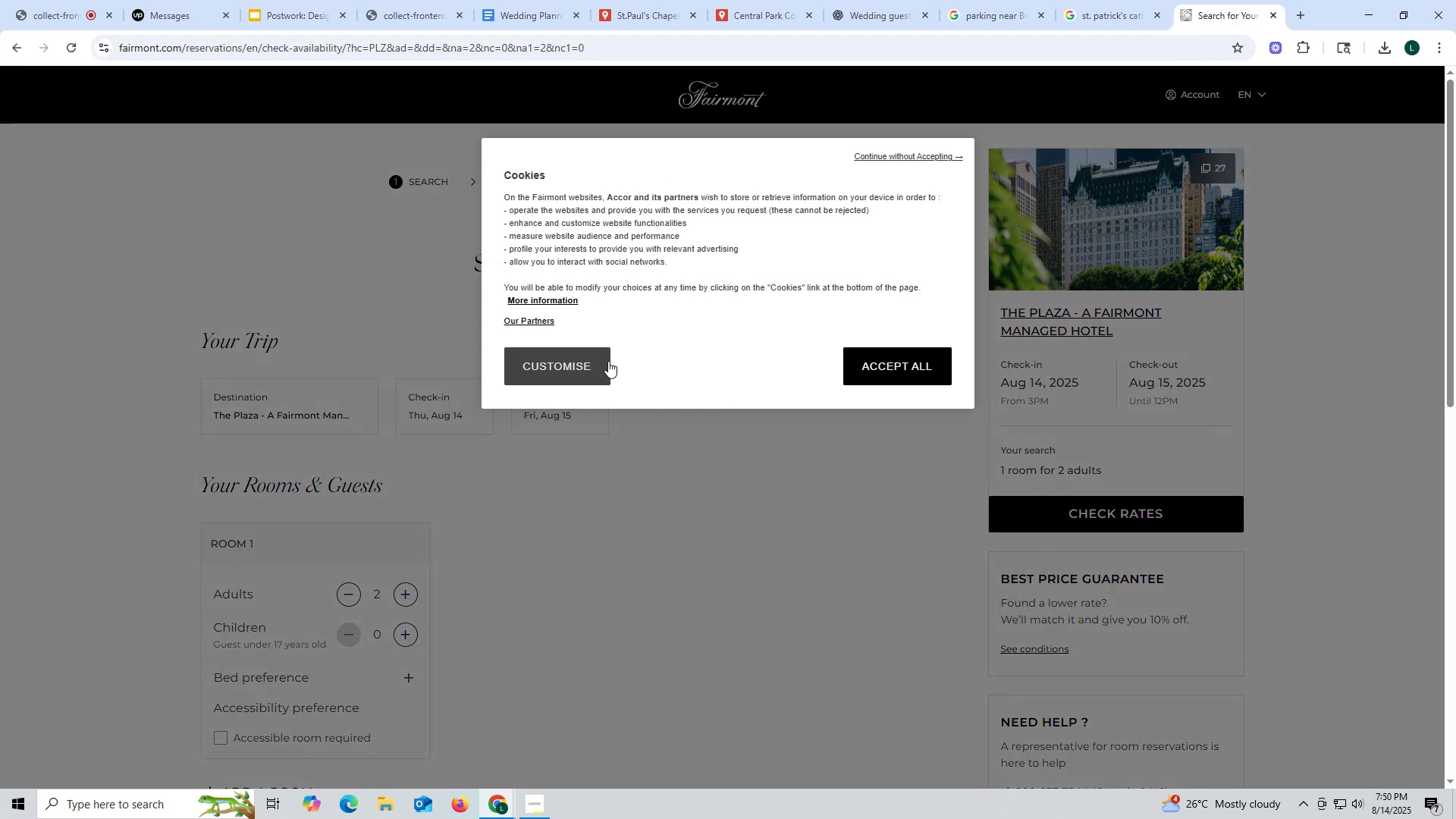 
left_click([896, 374])
 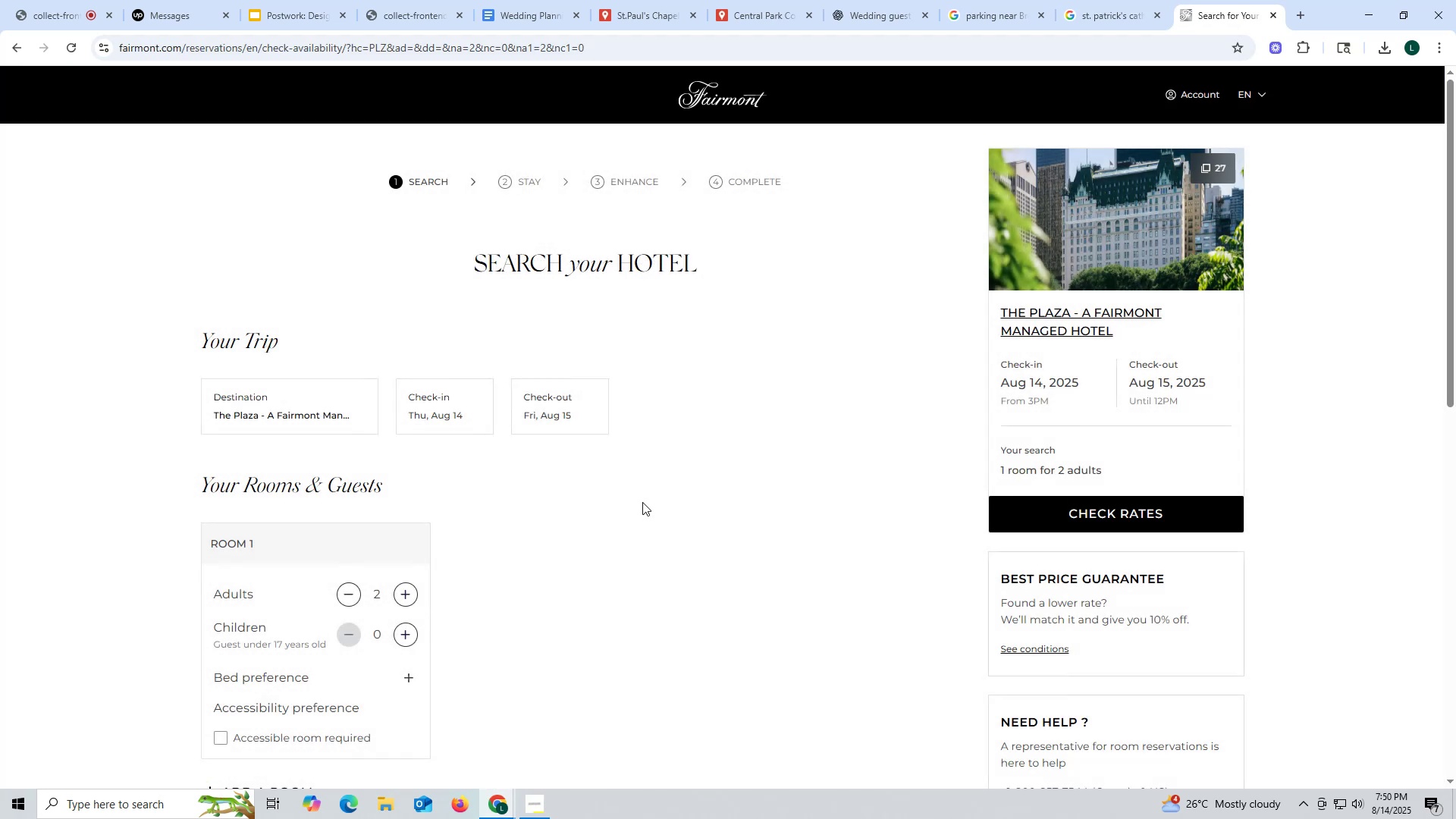 
scroll: coordinate [642, 502], scroll_direction: down, amount: 4.0
 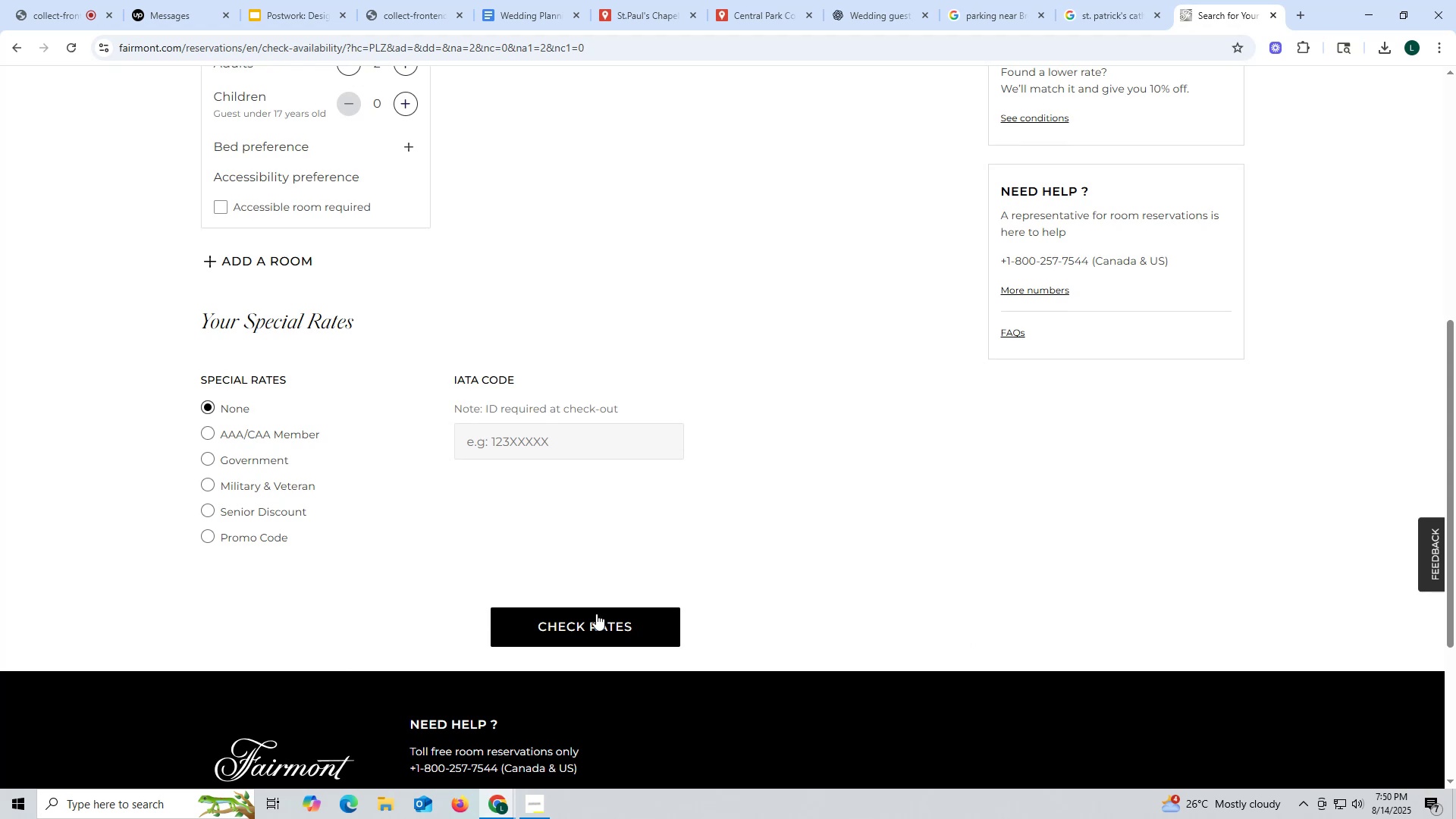 
left_click([594, 626])
 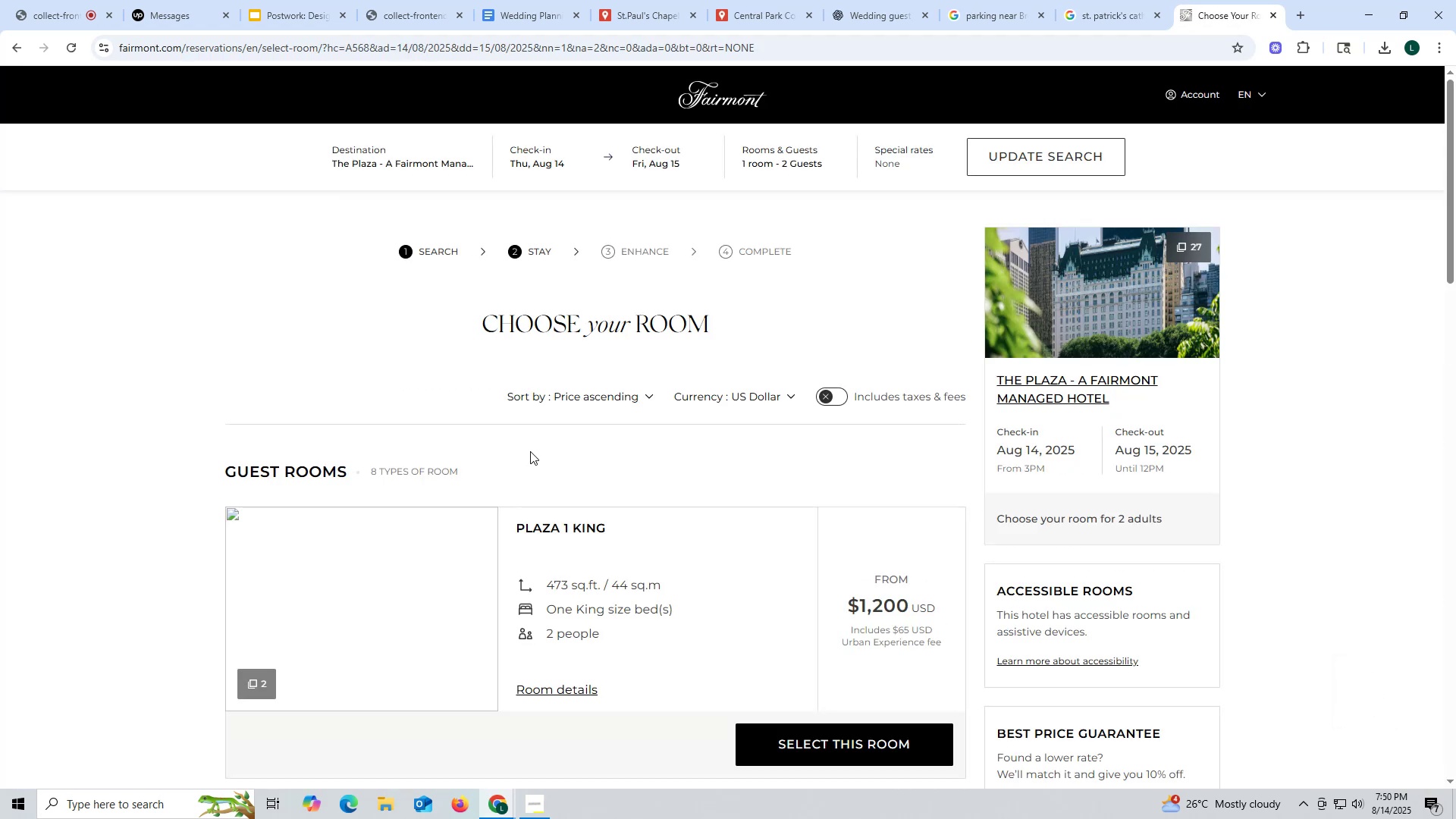 
wait(5.79)
 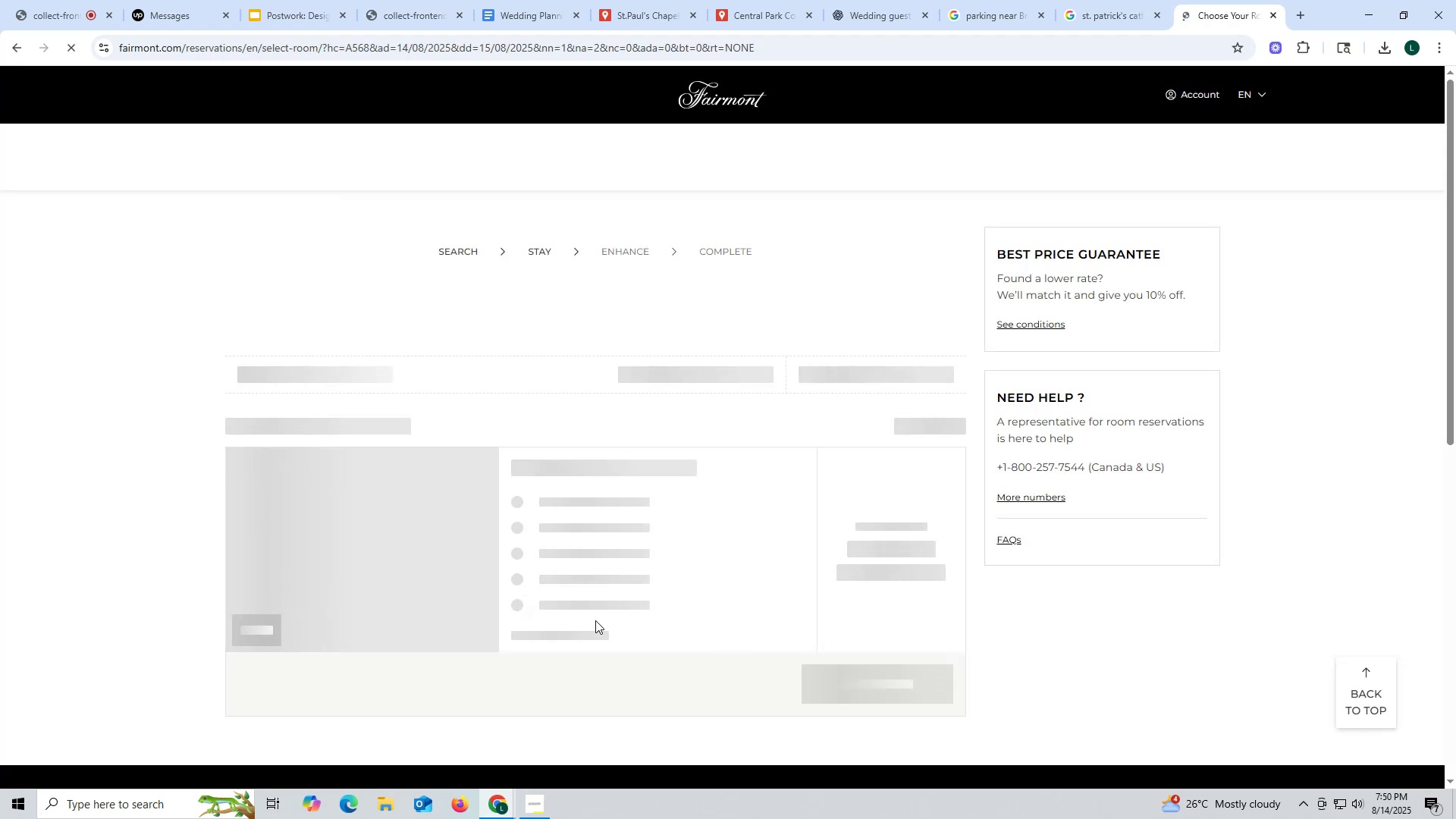 
scroll: coordinate [548, 453], scroll_direction: down, amount: 6.0
 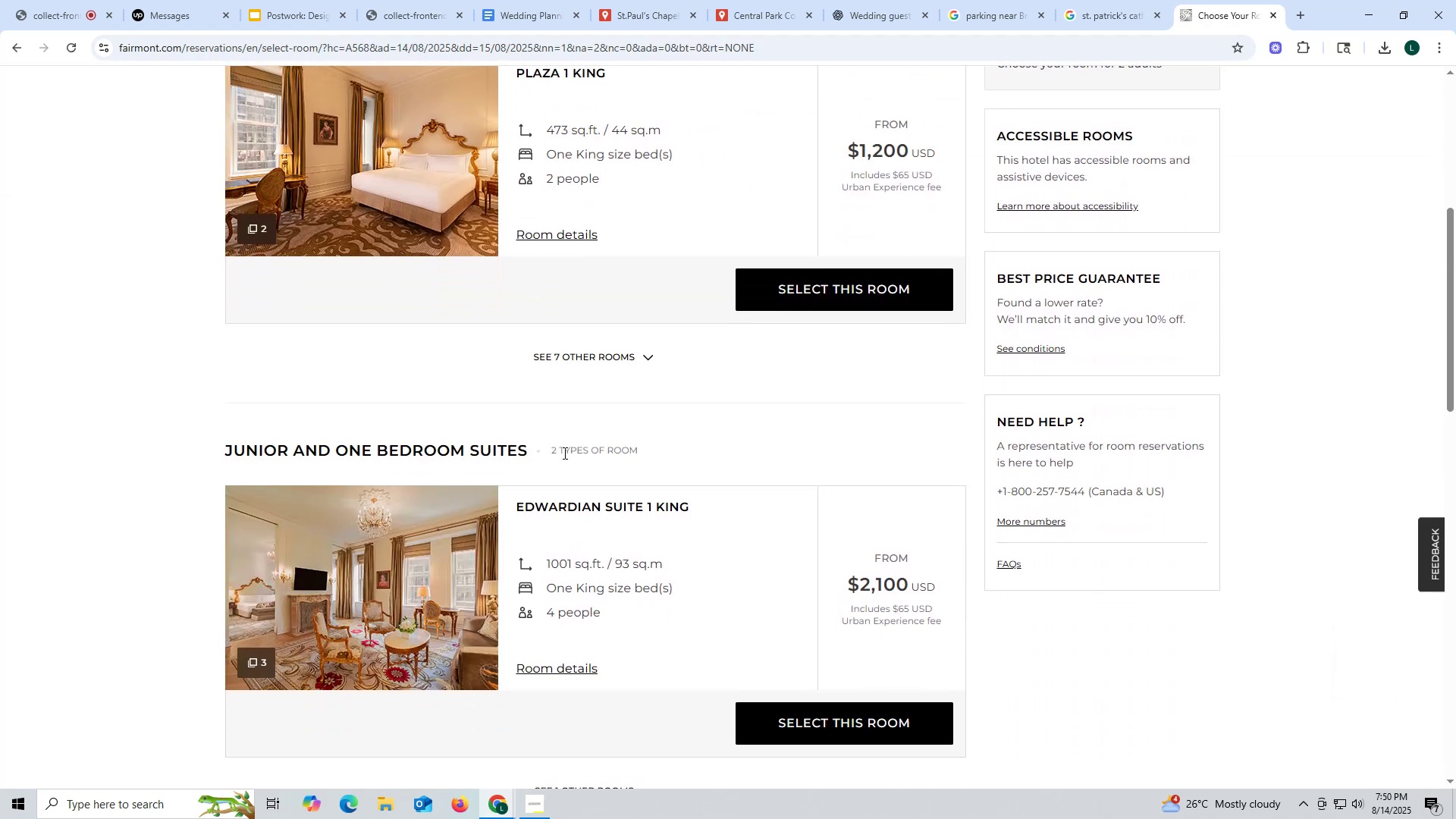 
scroll: coordinate [96, 186], scroll_direction: up, amount: 15.0
 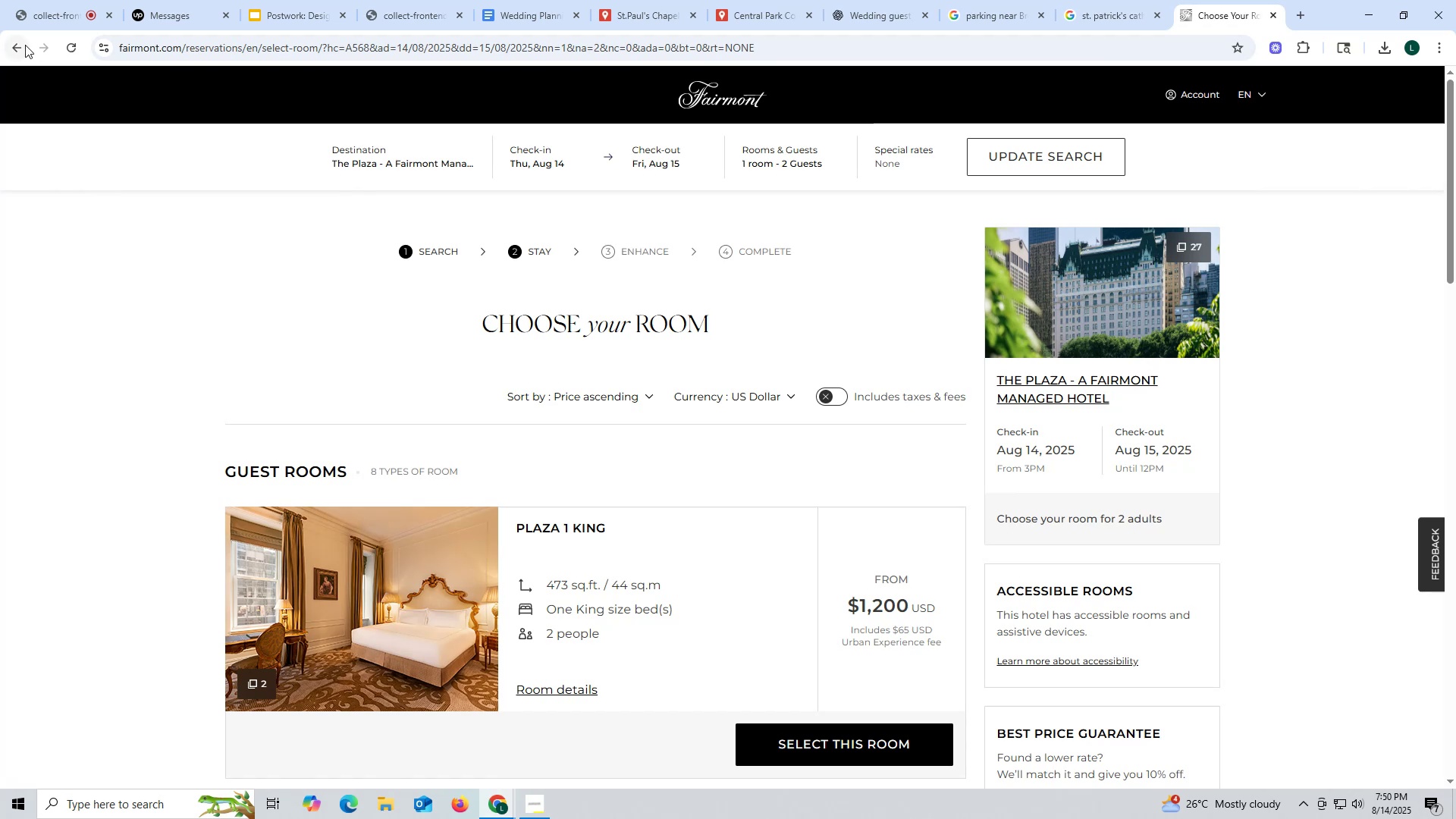 
left_click([21, 45])
 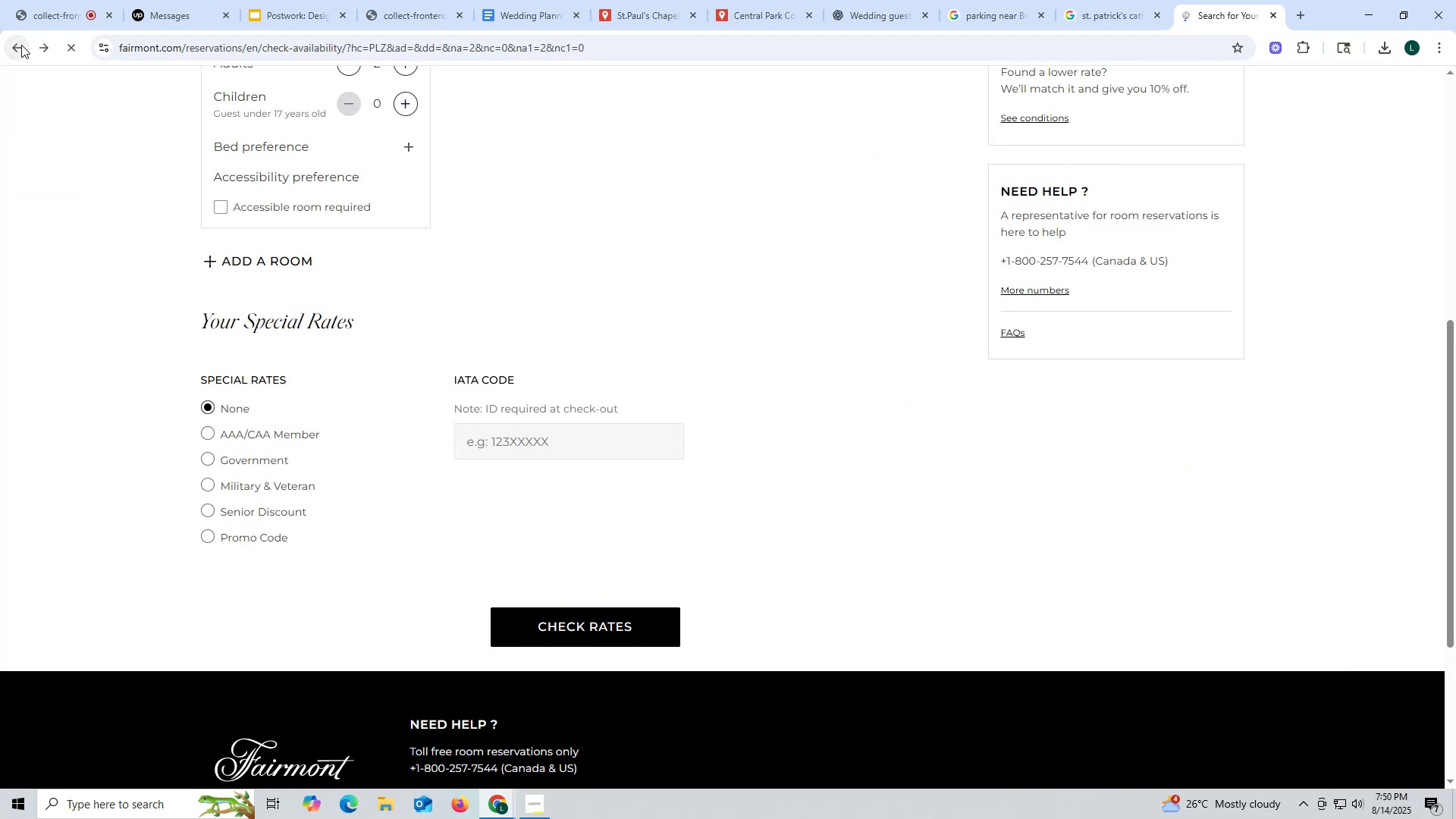 
scroll: coordinate [465, 345], scroll_direction: up, amount: 10.0
 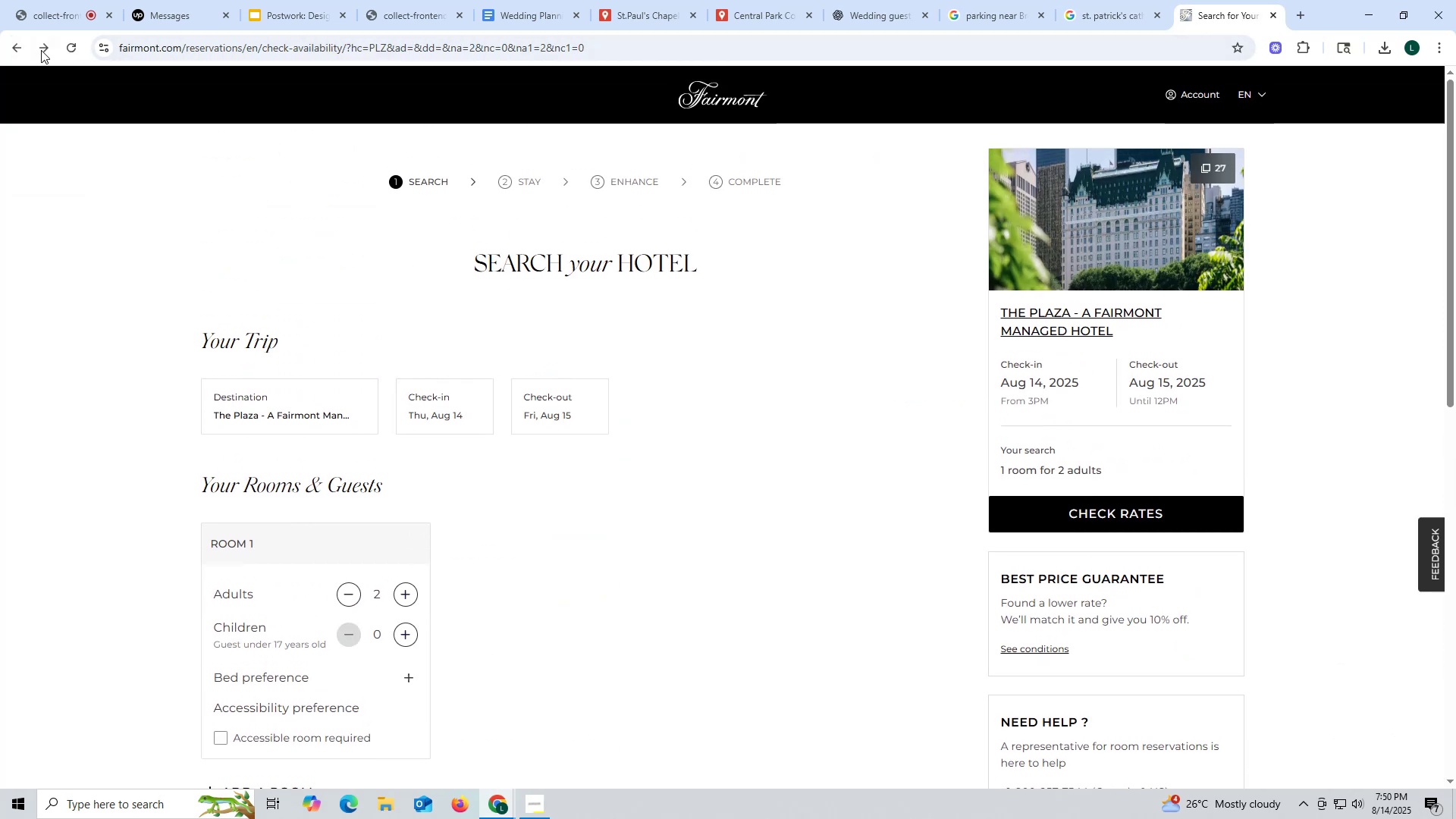 
left_click([17, 49])
 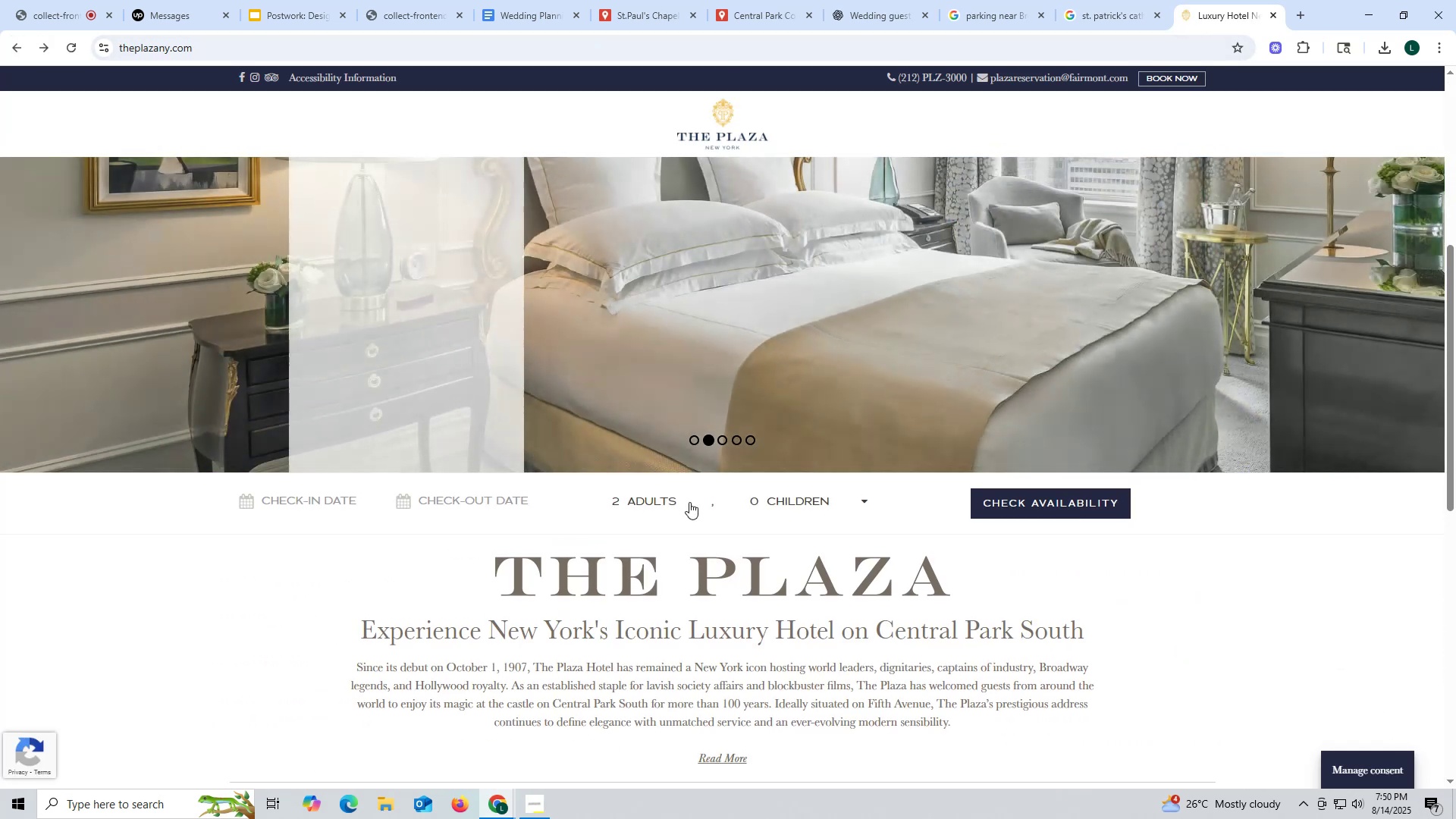 
left_click([689, 506])
 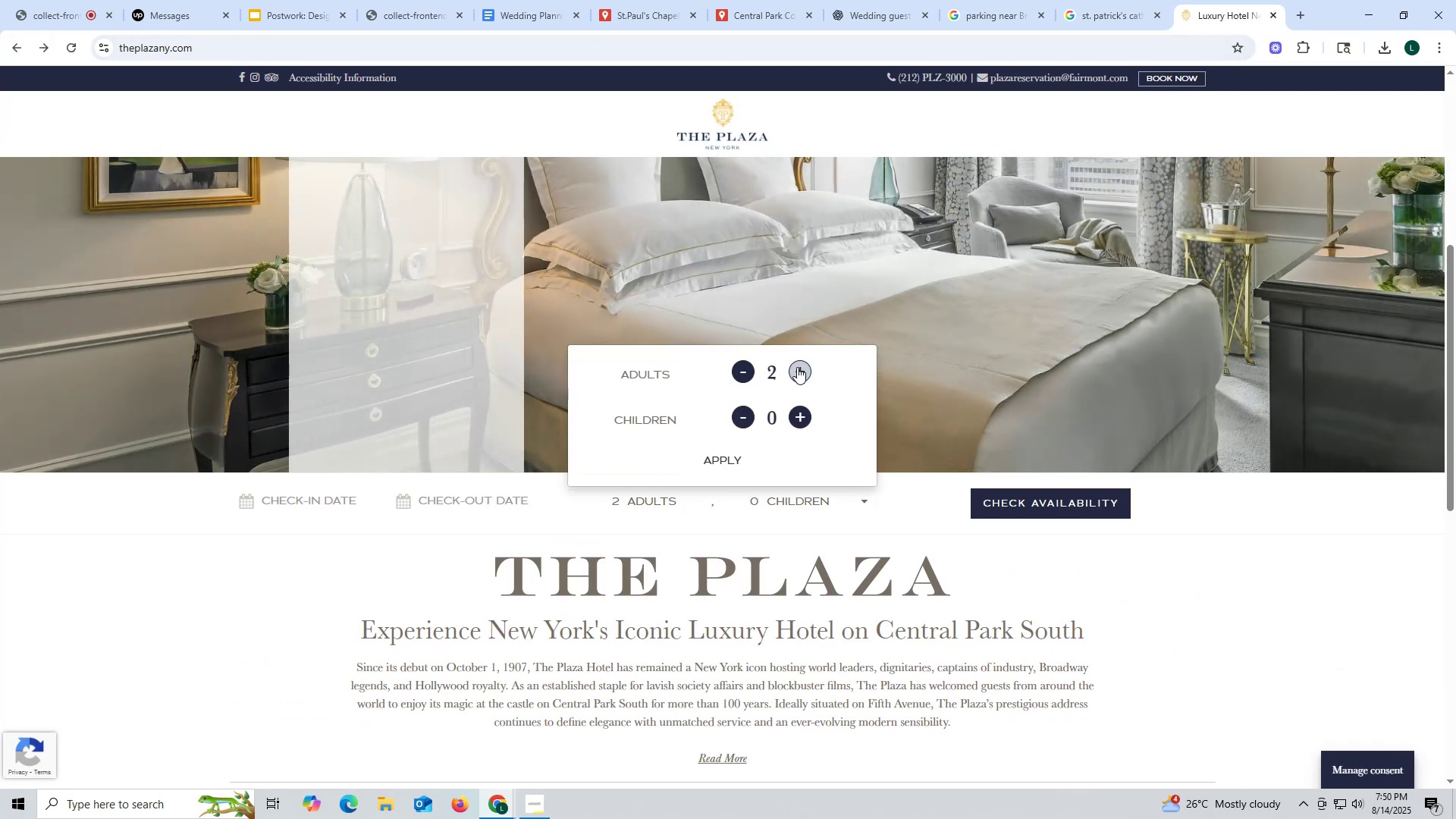 
double_click([797, 367])
 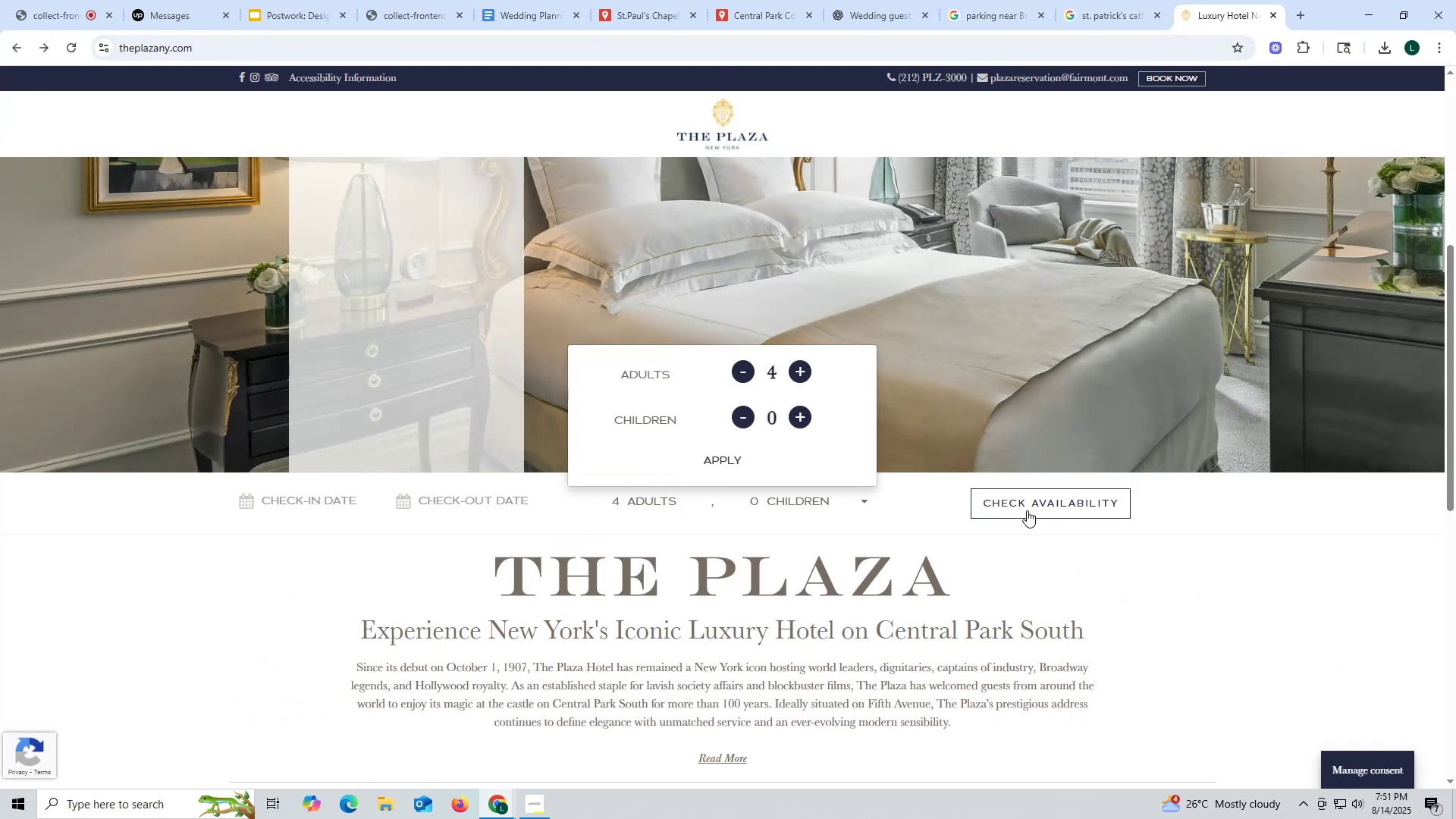 
left_click([1027, 503])
 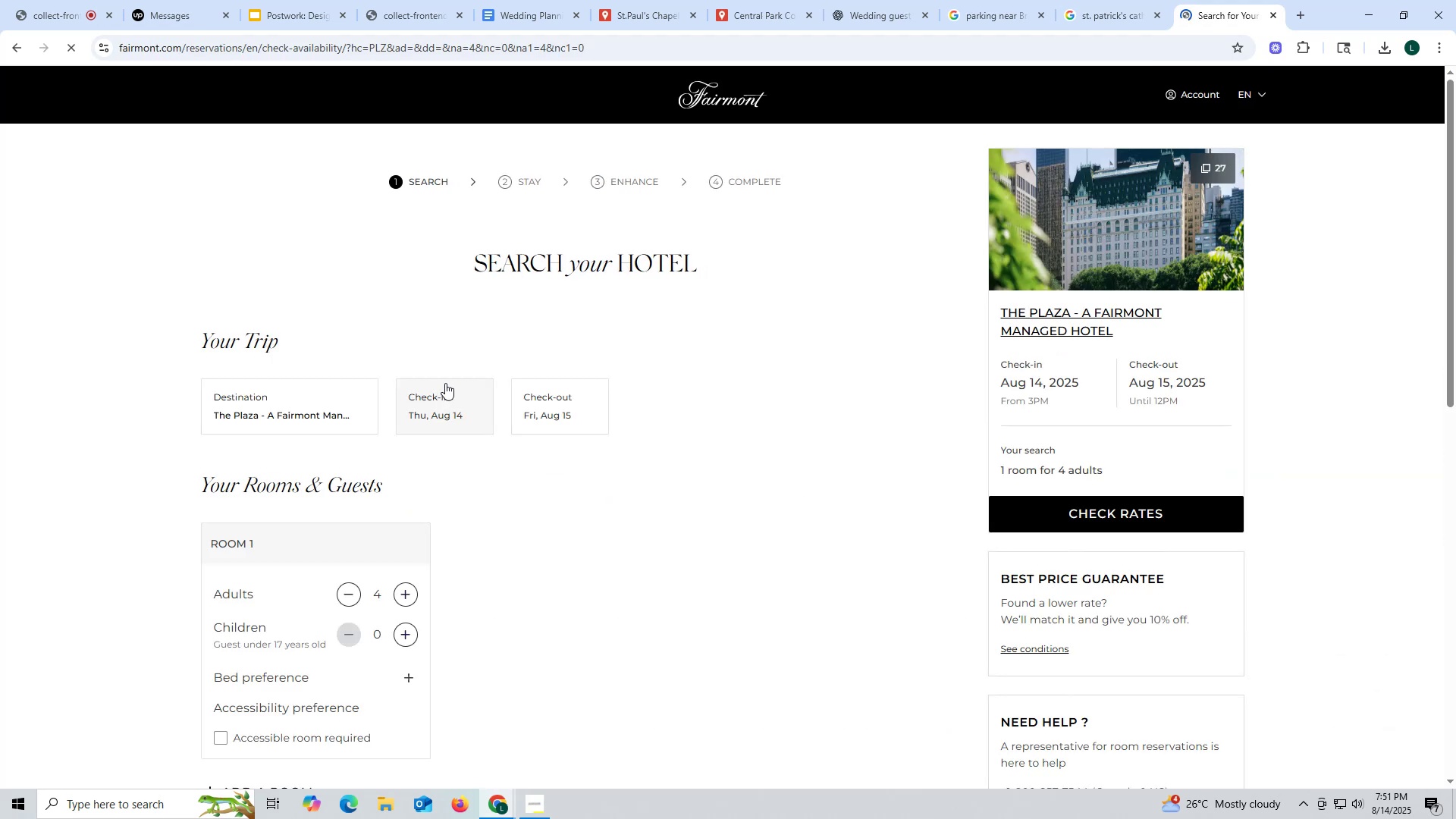 
scroll: coordinate [445, 383], scroll_direction: down, amount: 5.0
 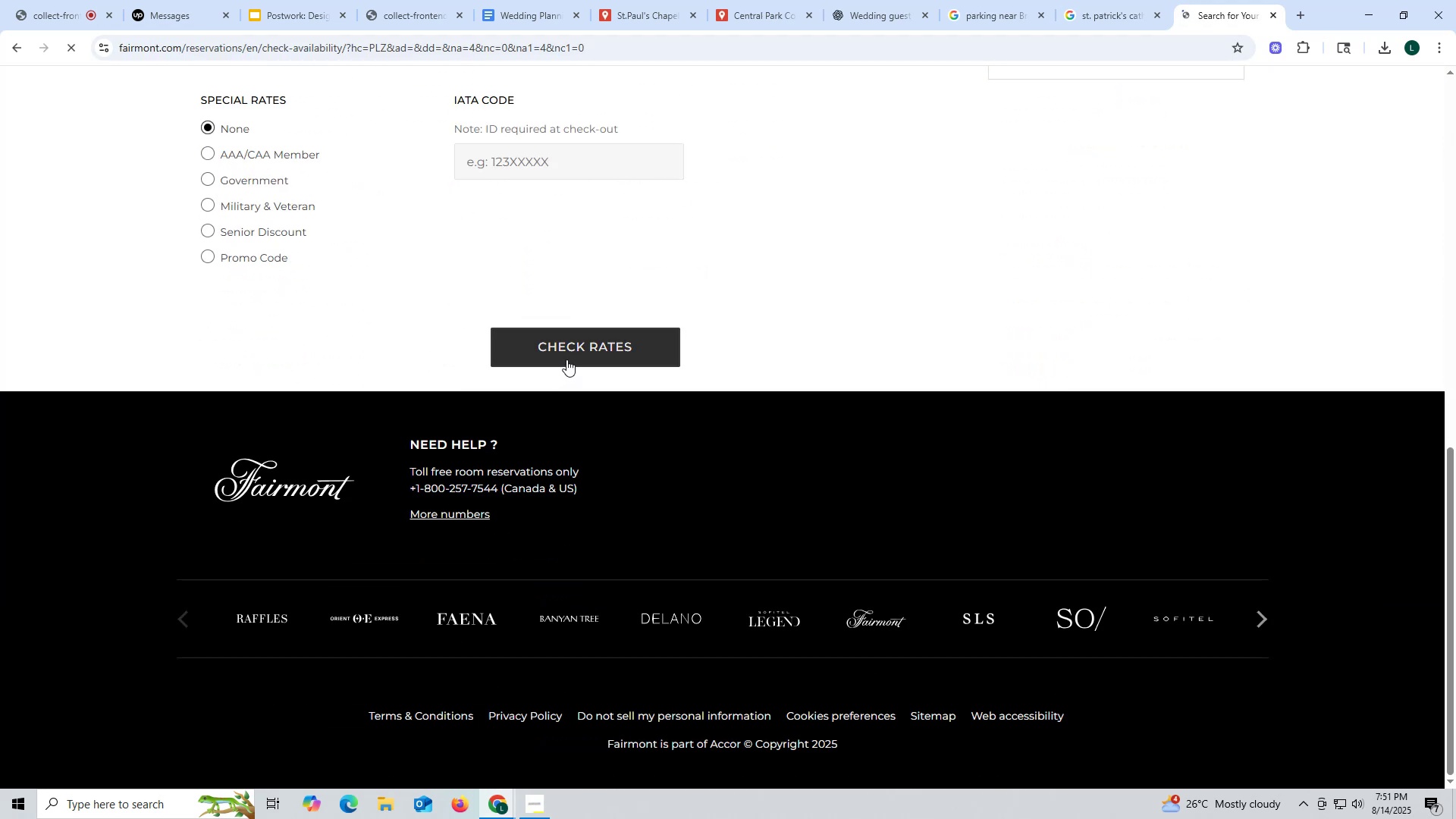 
left_click([566, 359])
 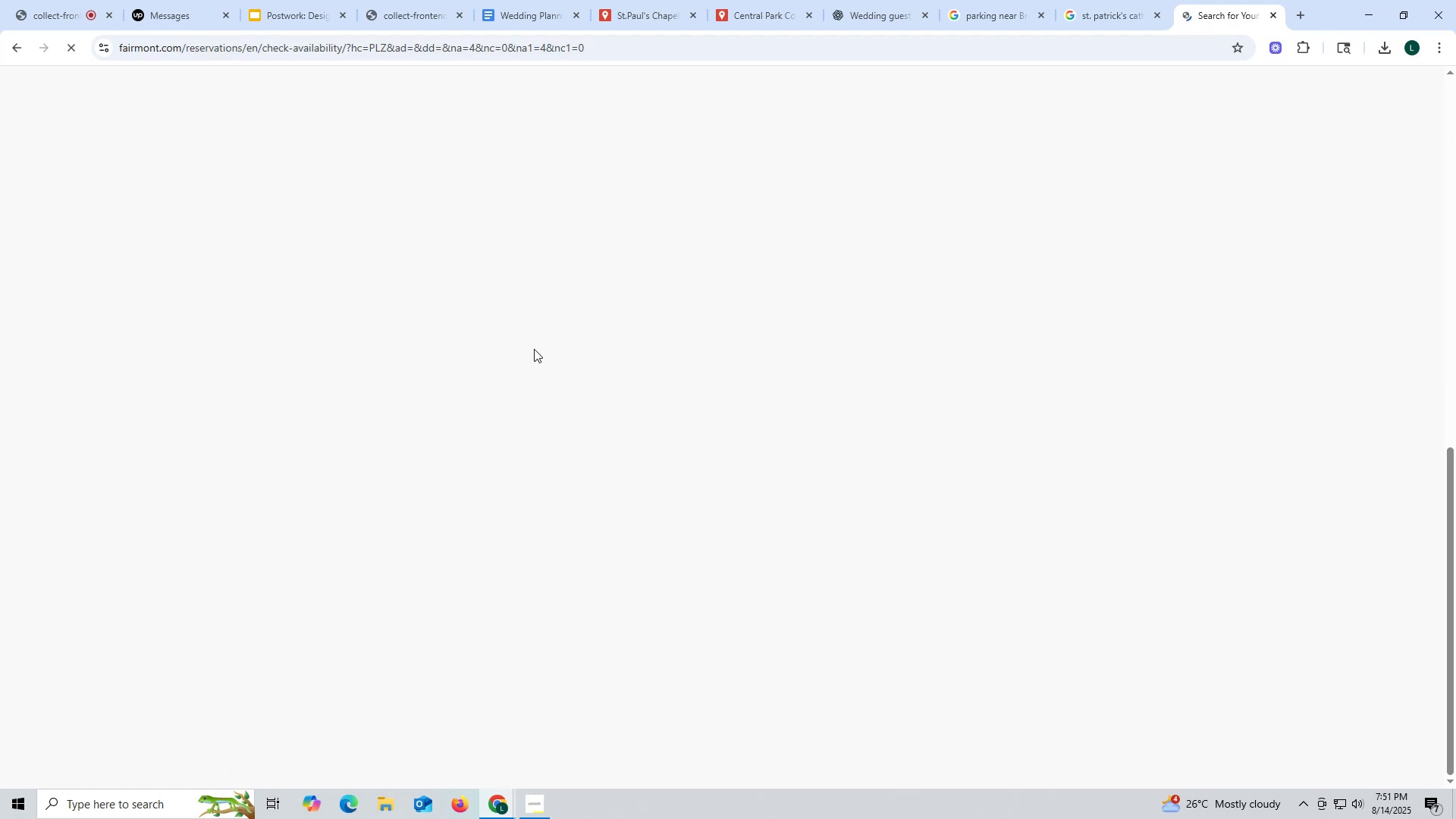 
scroll: coordinate [535, 345], scroll_direction: up, amount: 26.0
 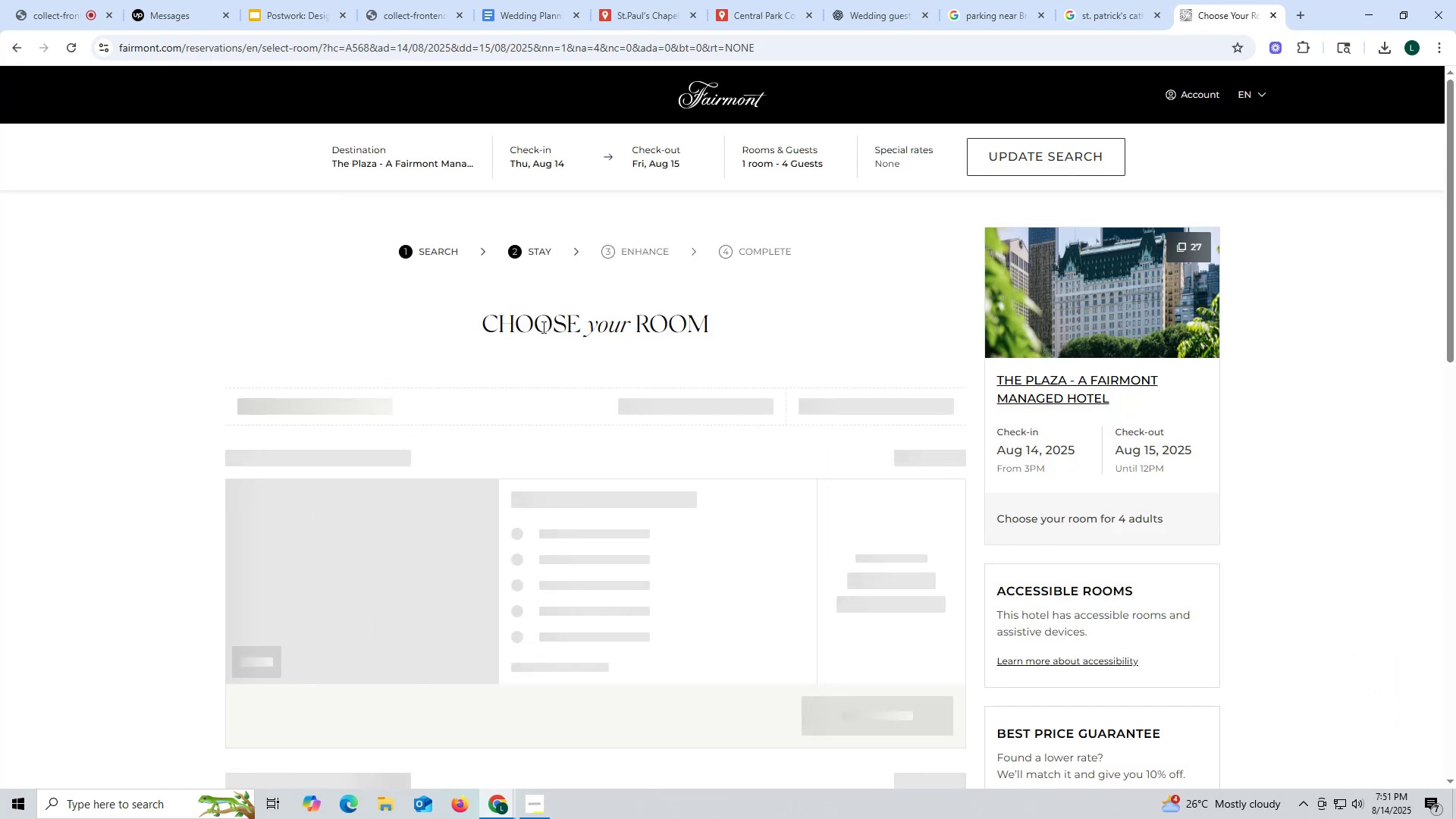 
scroll: coordinate [693, 278], scroll_direction: down, amount: 5.0
 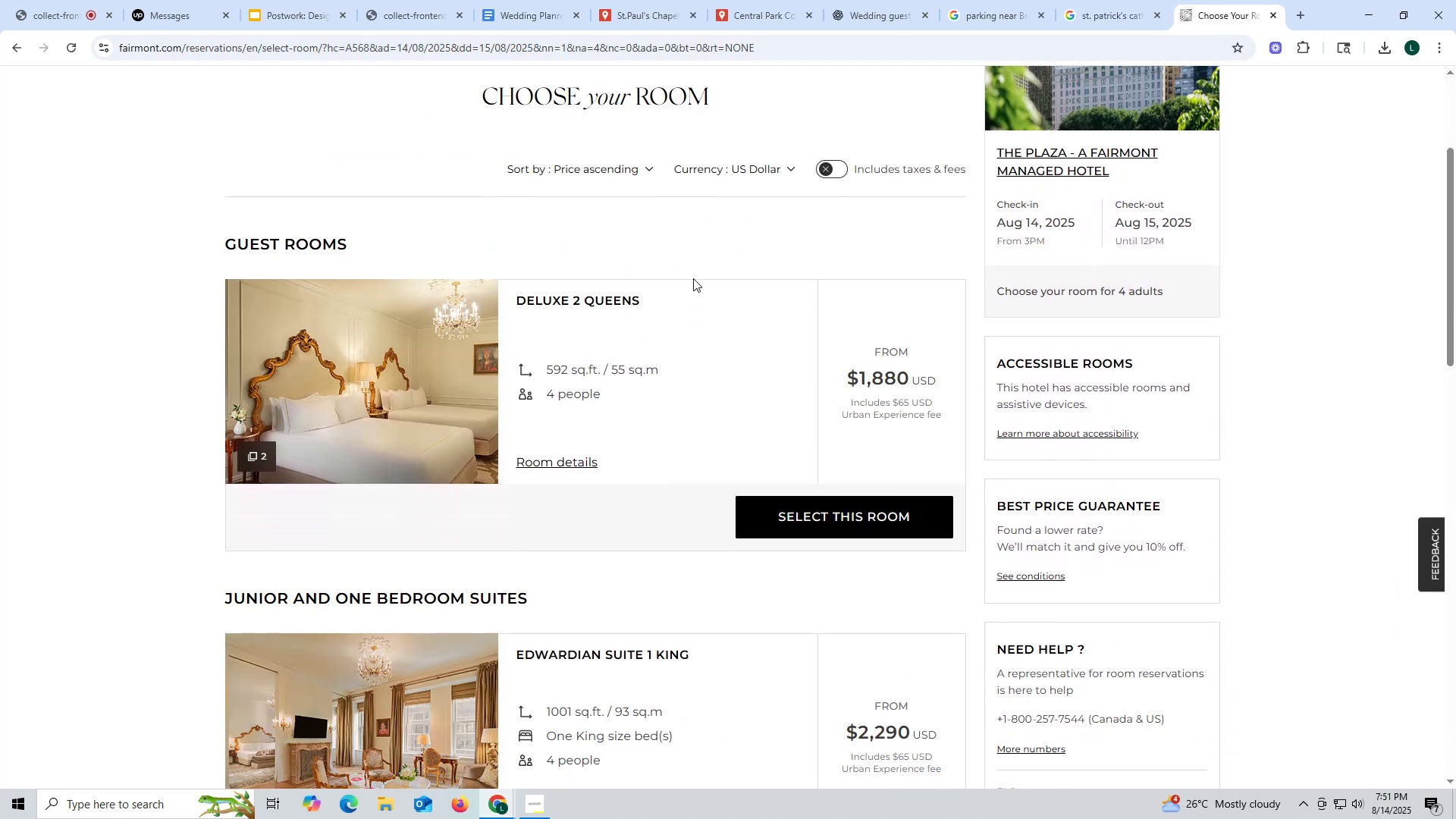 
scroll: coordinate [695, 269], scroll_direction: up, amount: 12.0
 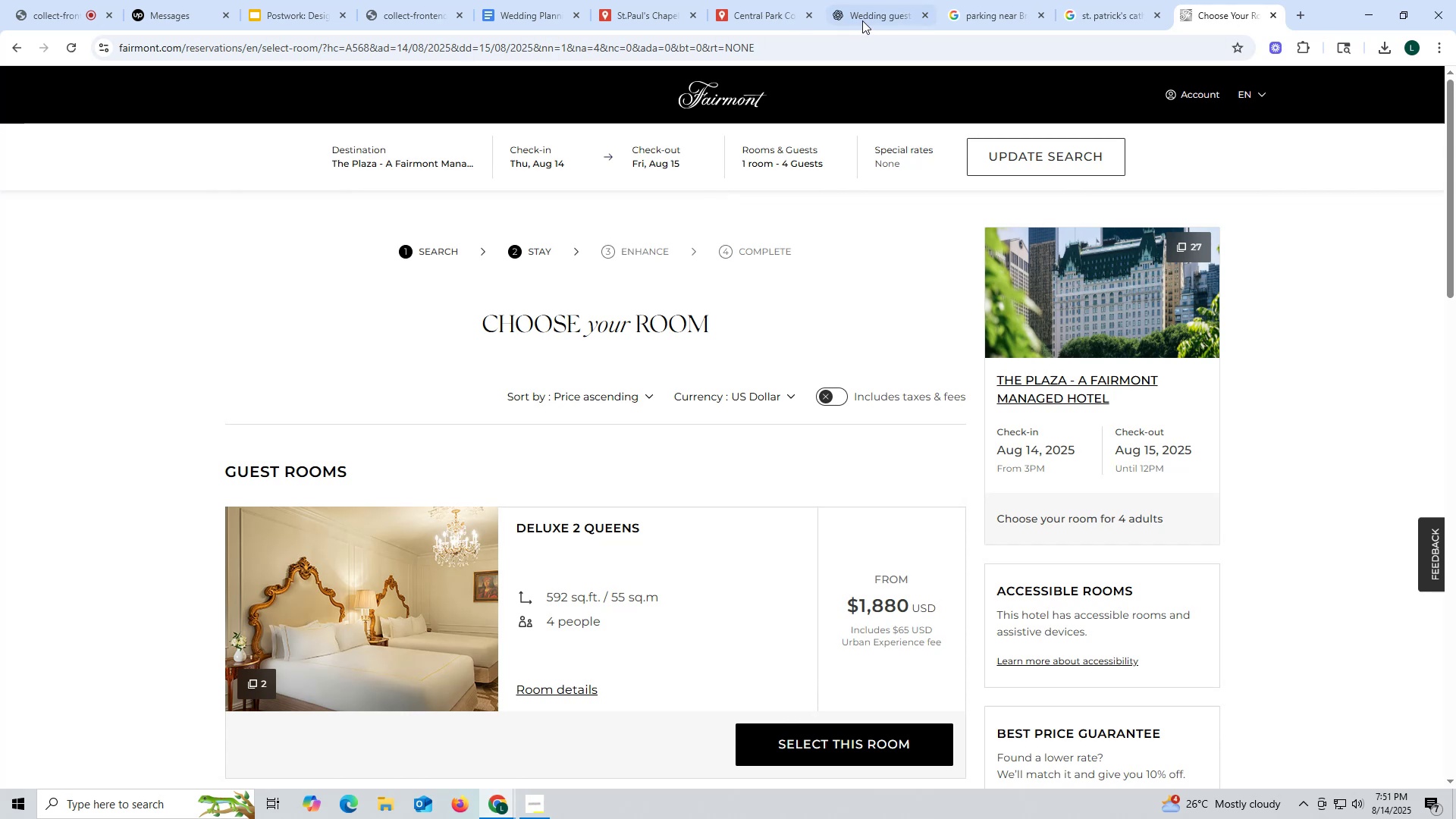 
left_click([866, 14])
 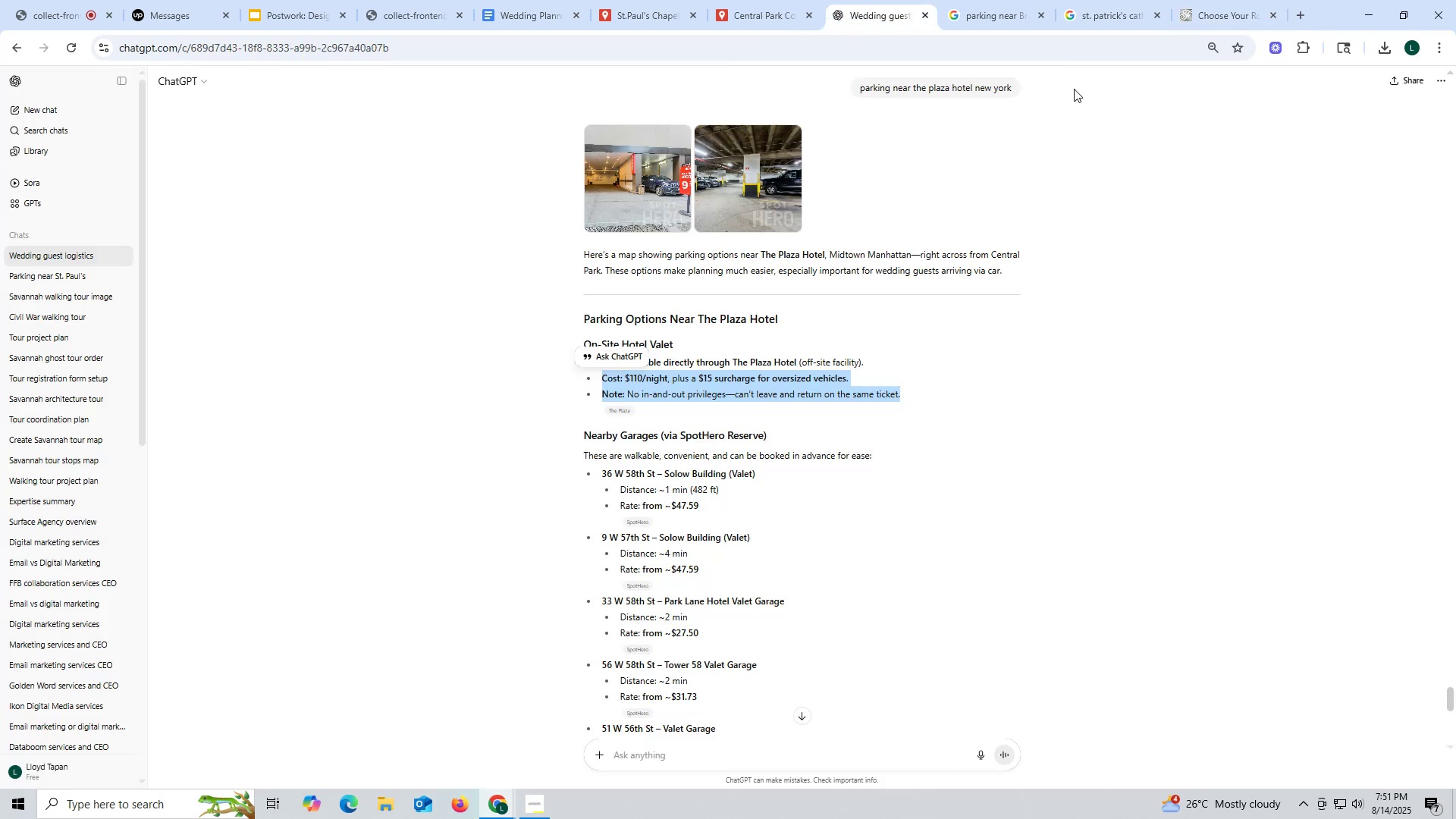 
left_click([762, 11])
 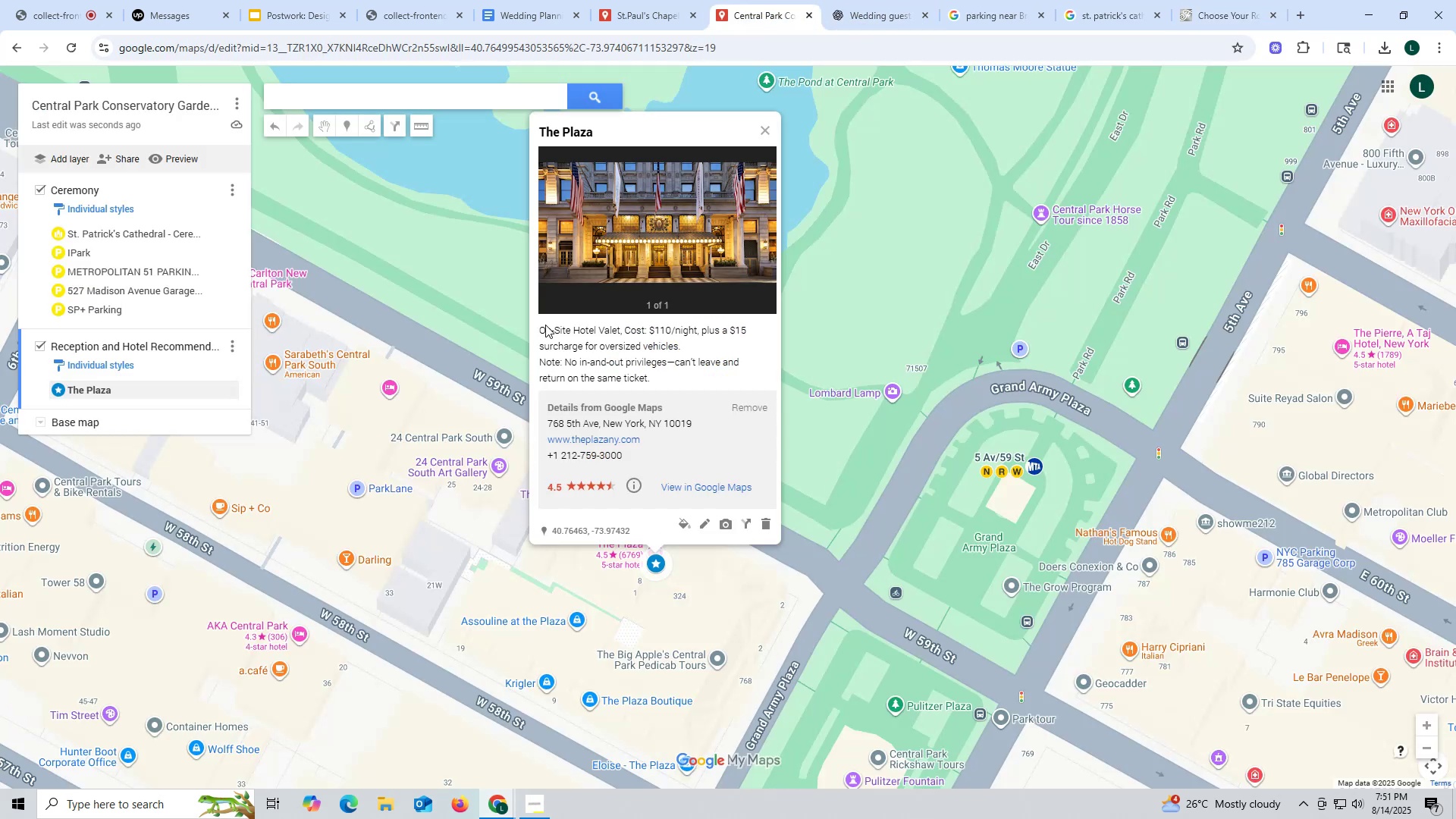 
left_click([541, 333])
 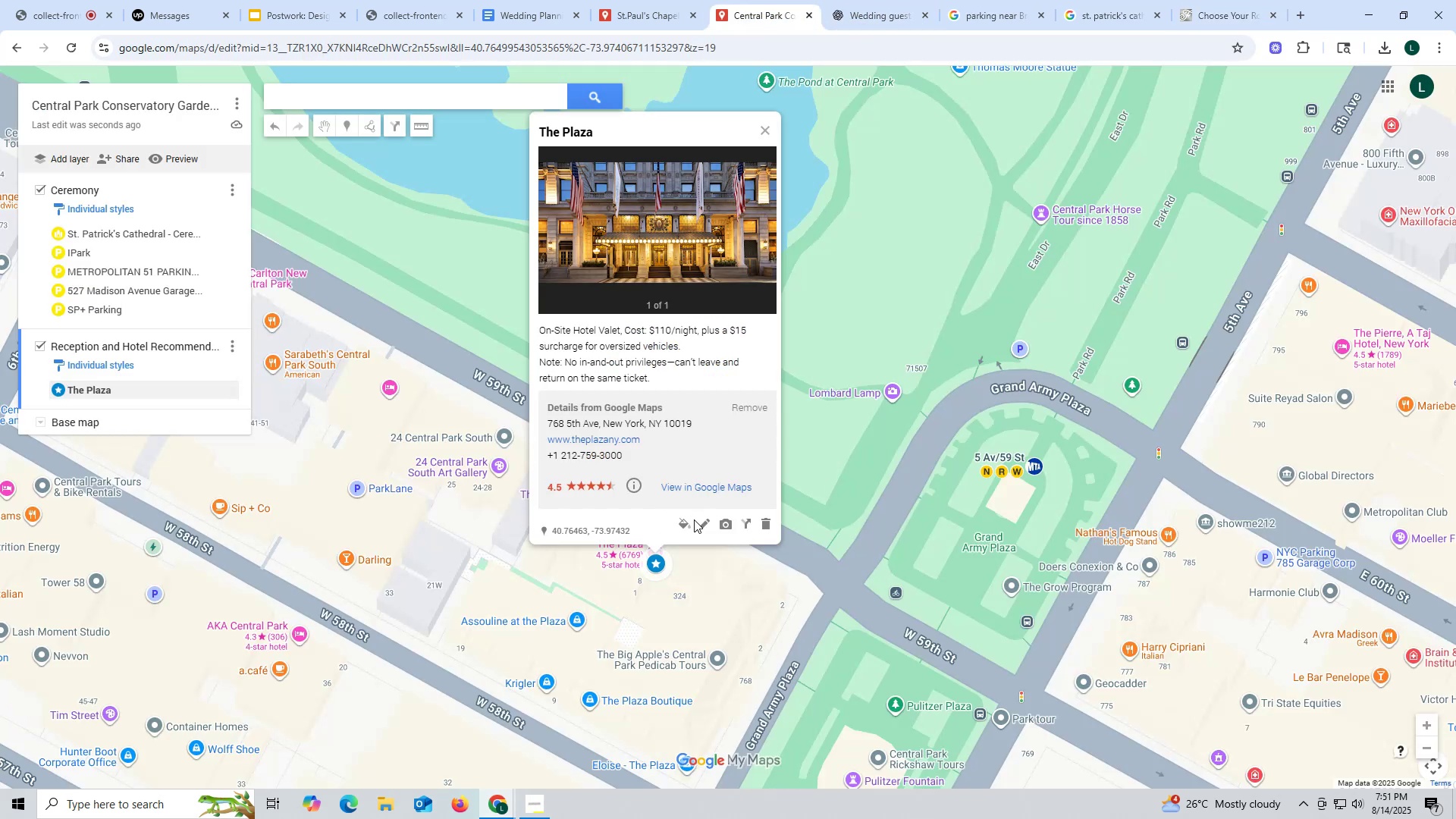 
left_click([701, 526])
 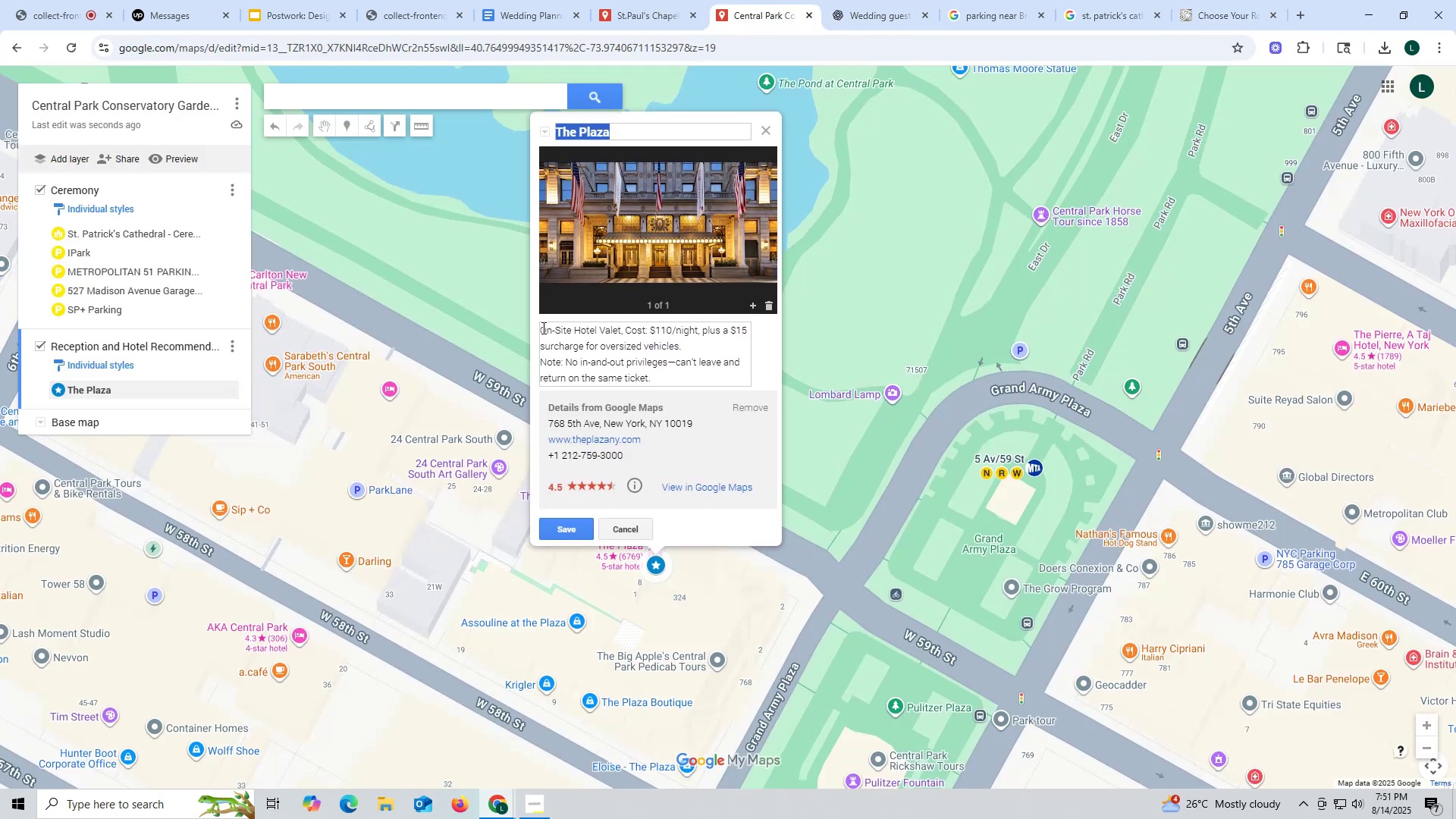 
left_click([542, 328])
 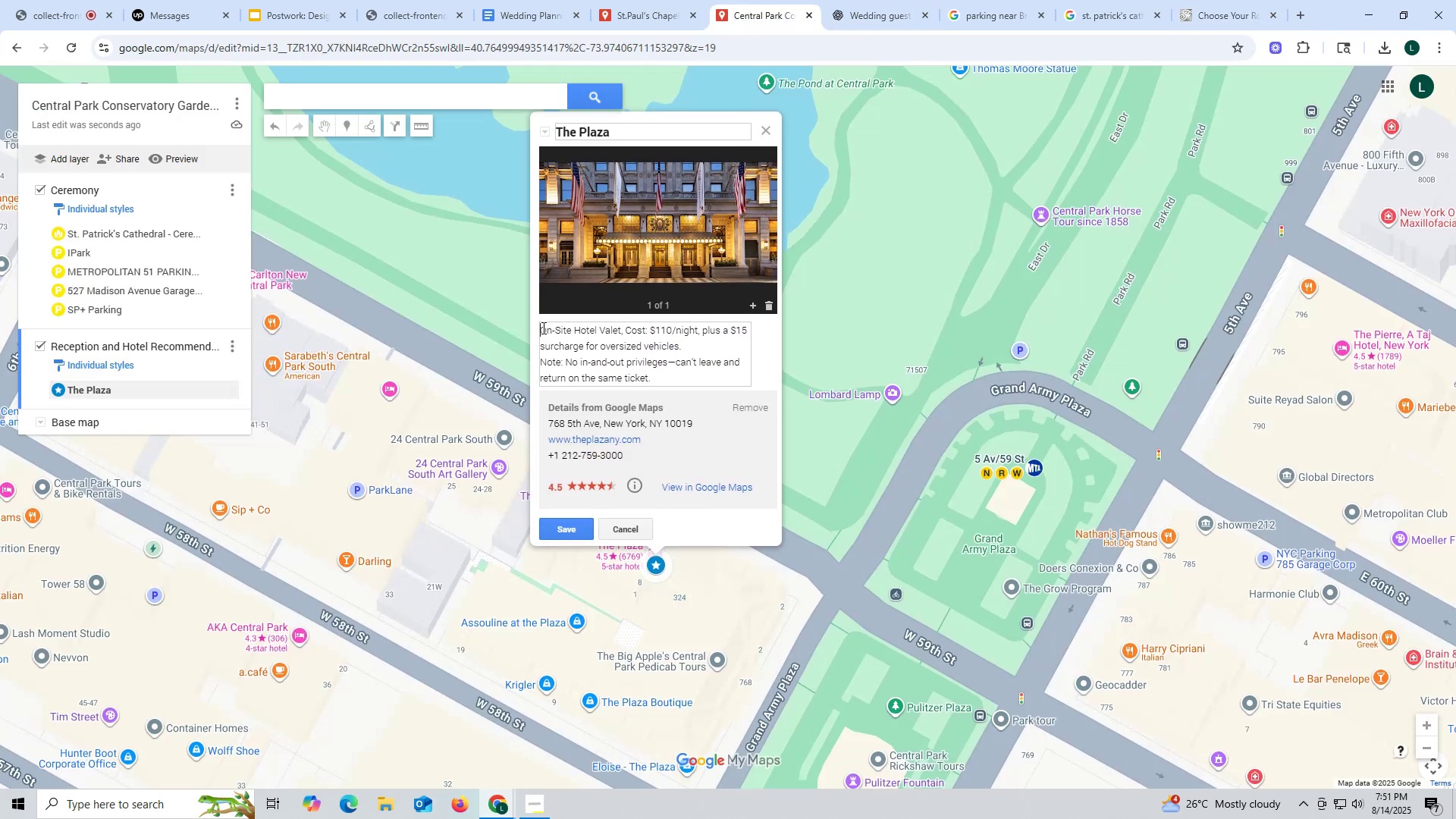 
type(rt)
key(Backspace)
key(Backspace)
type(ra)
key(Backspace)
key(Backspace)
type(Room rate from 1)
key(Backspace)
type(4)
key(Backspace)
type($122)
key(Backspace)
type(00 per noig)
key(Backspace)
key(Backspace)
key(Backspace)
type(igh )
key(Backspace)
type(t for )
 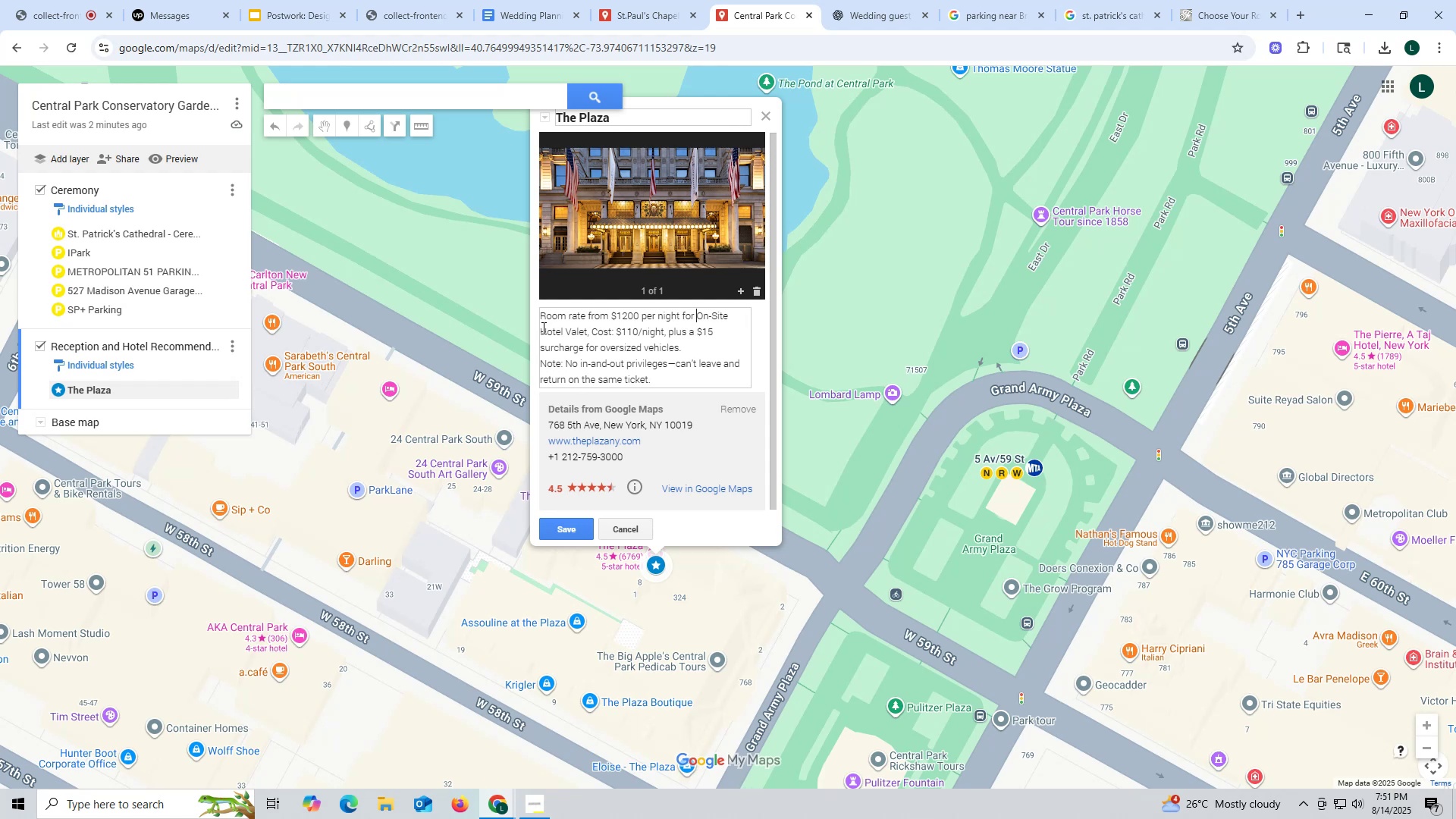 
wait(7.02)
 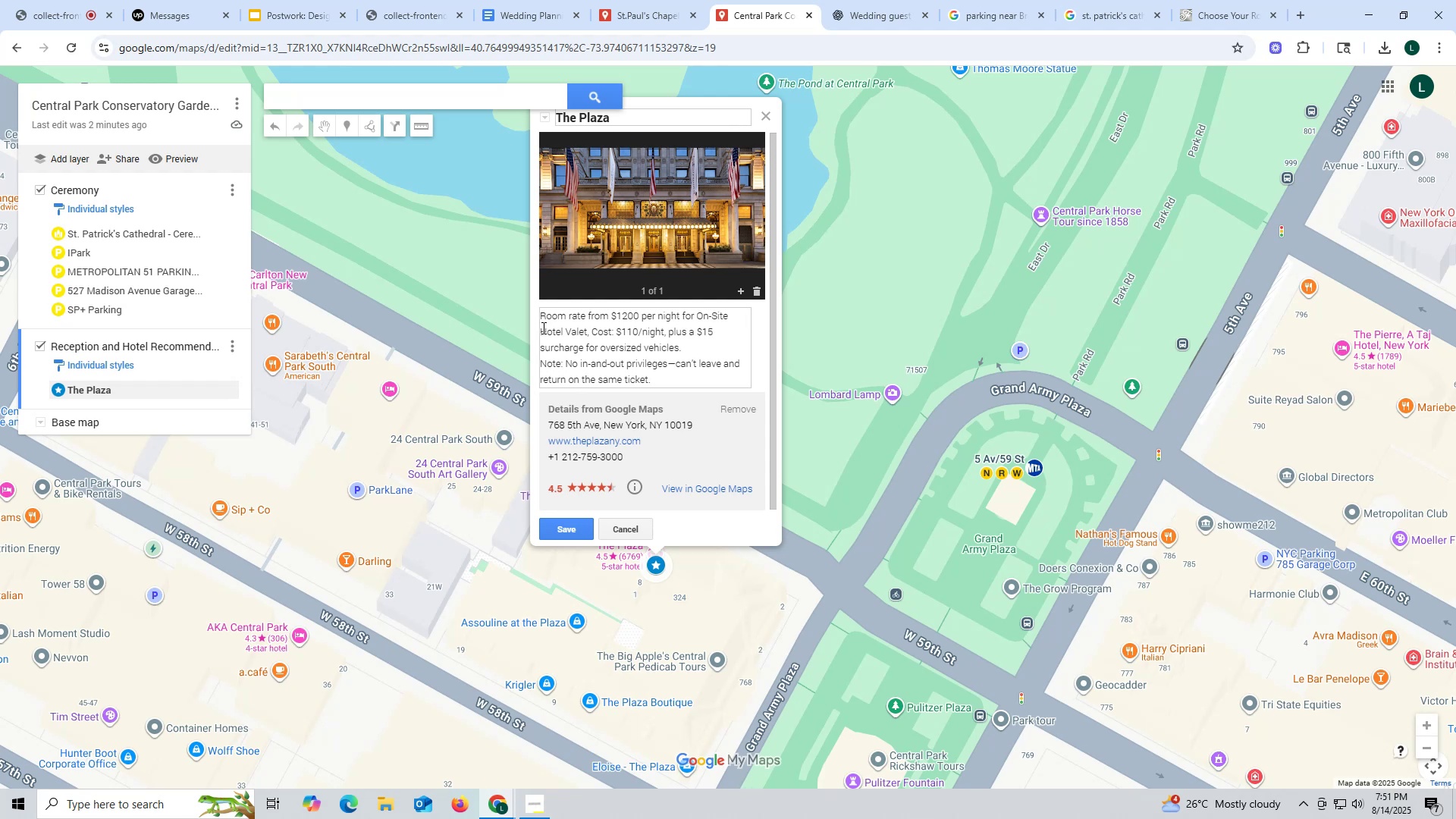 
type(2 guest to )
 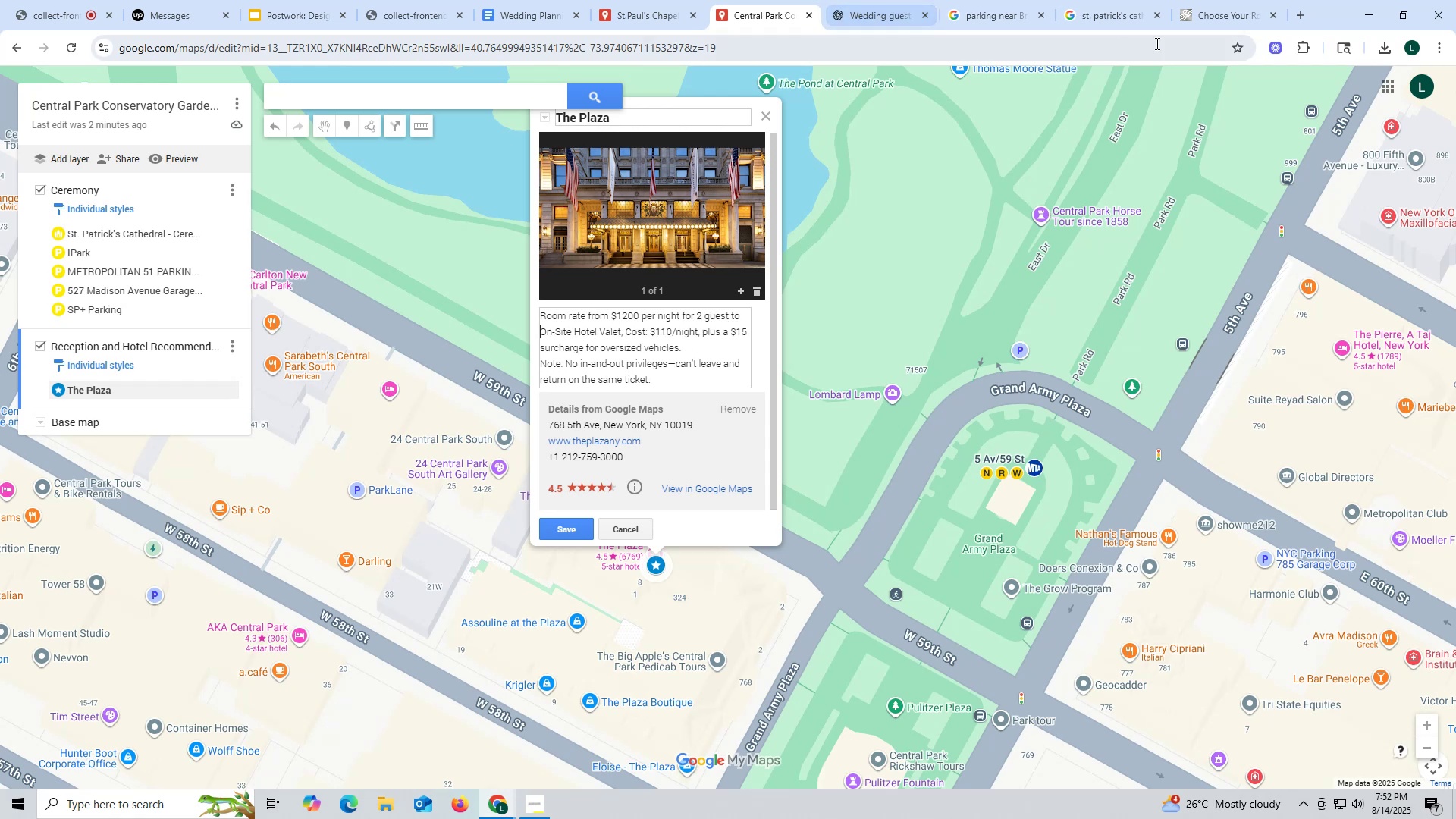 
left_click([1224, 24])
 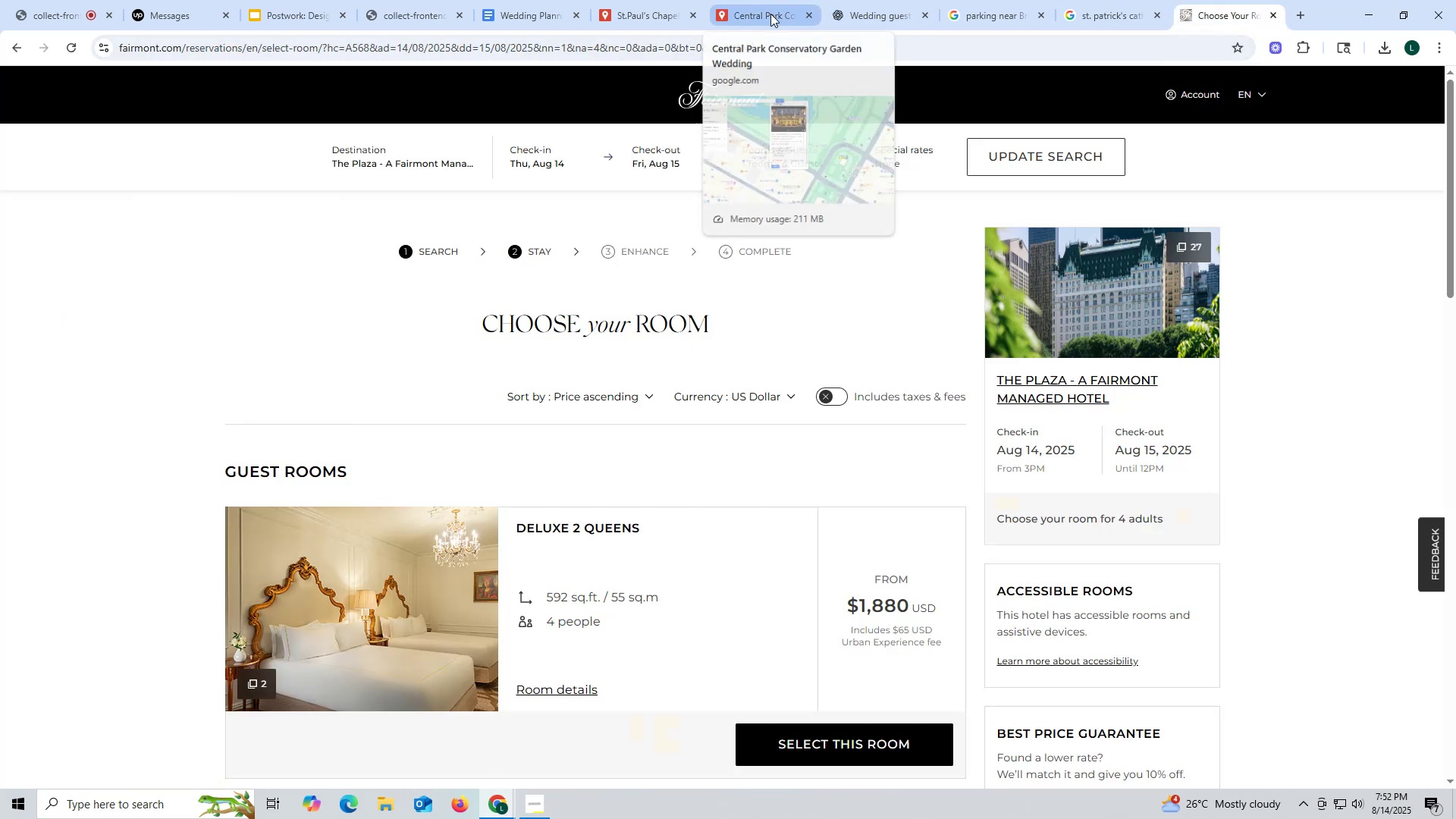 
left_click([770, 14])
 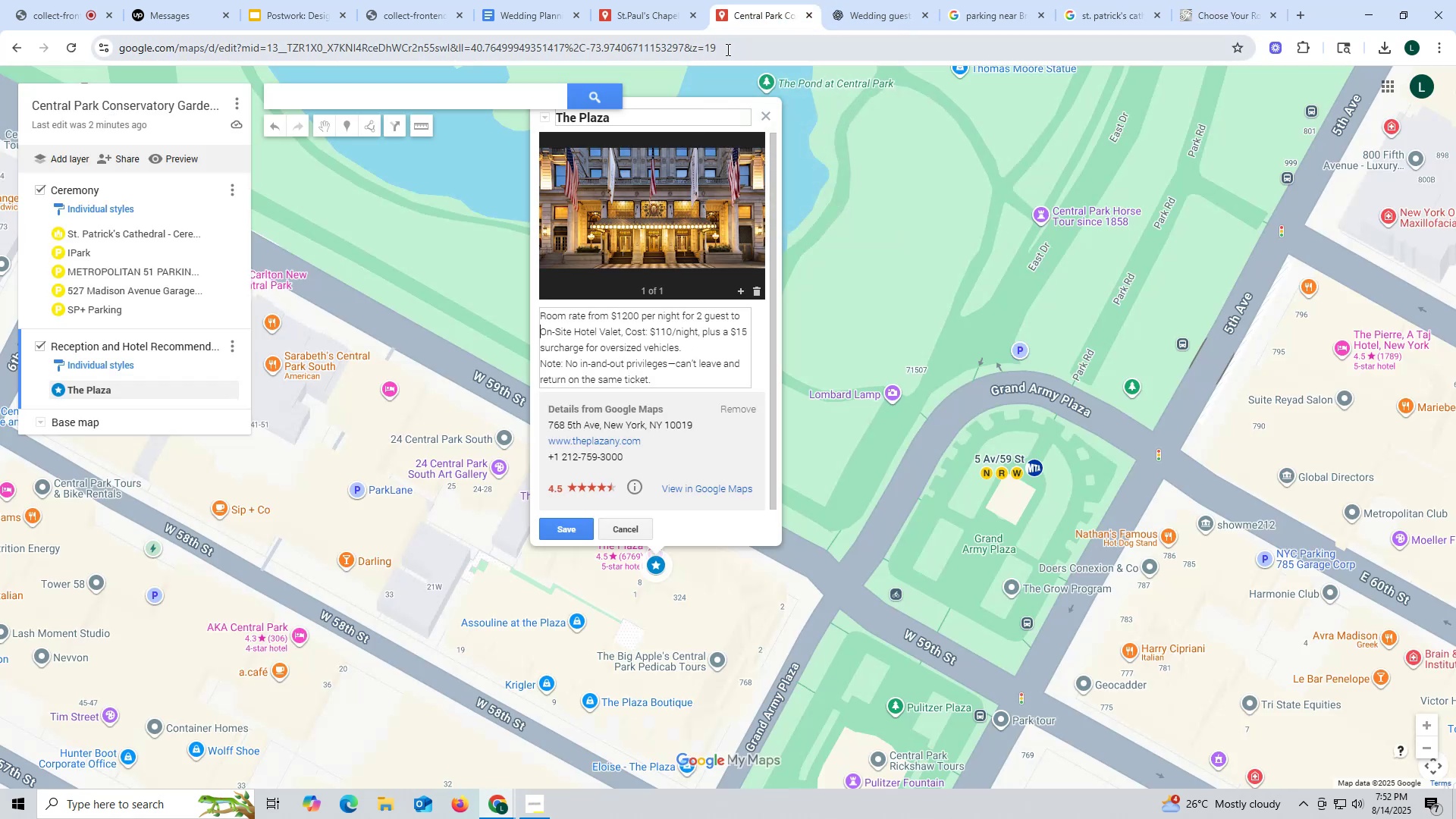 
type(1)
key(Backspace)
type($1880 for 4 guests. )
 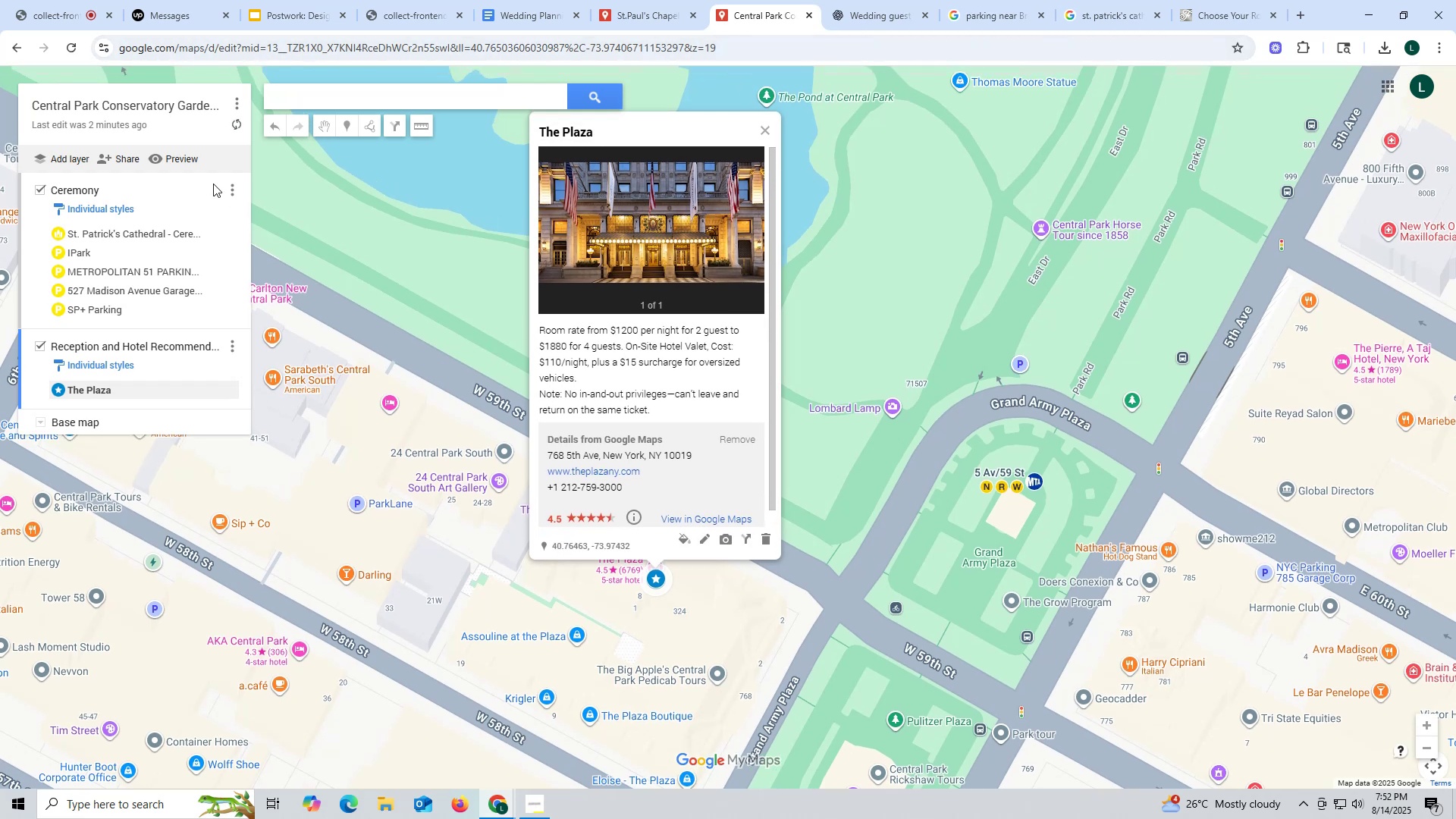 
left_click([158, 163])
 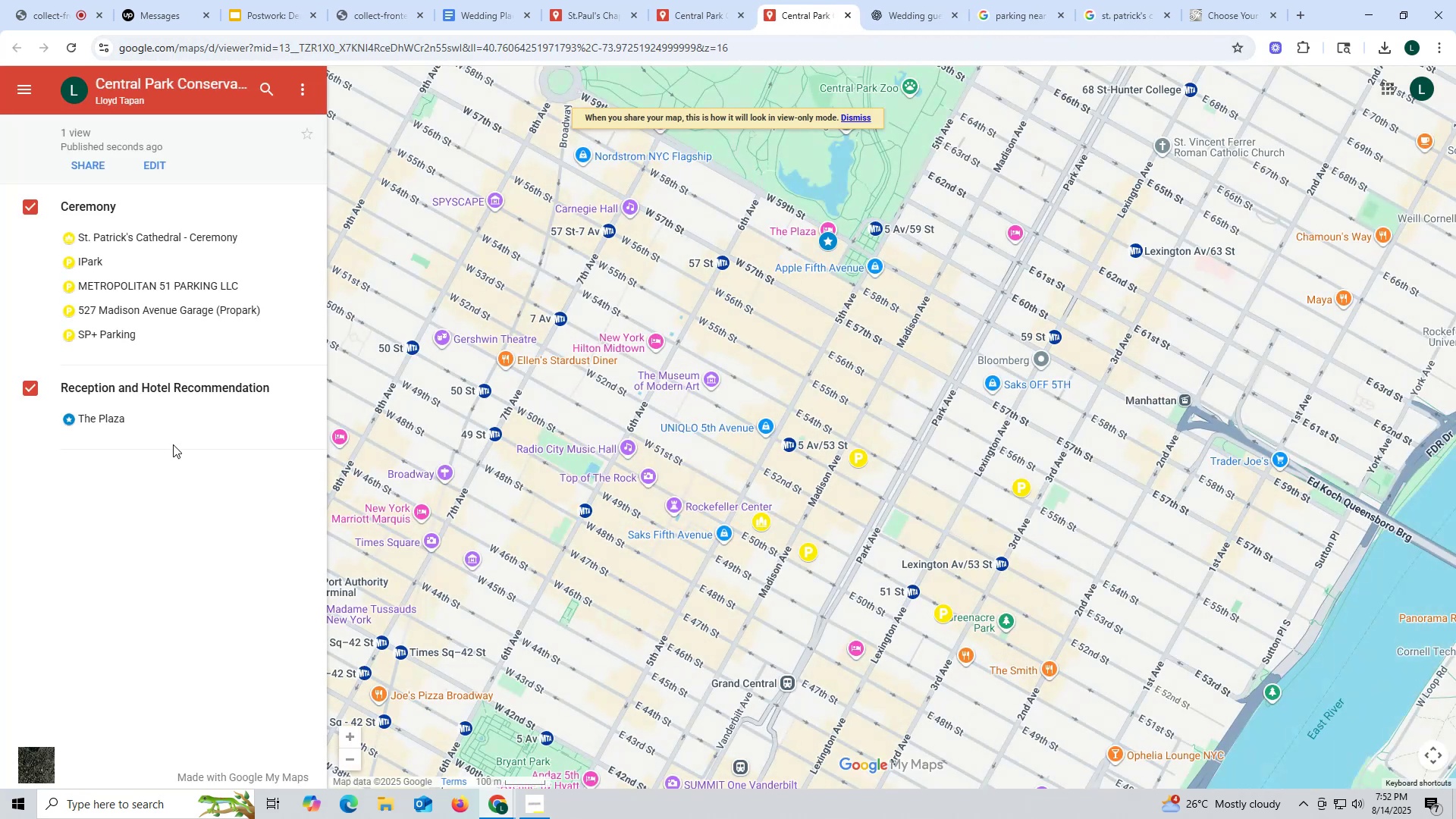 
left_click([130, 417])
 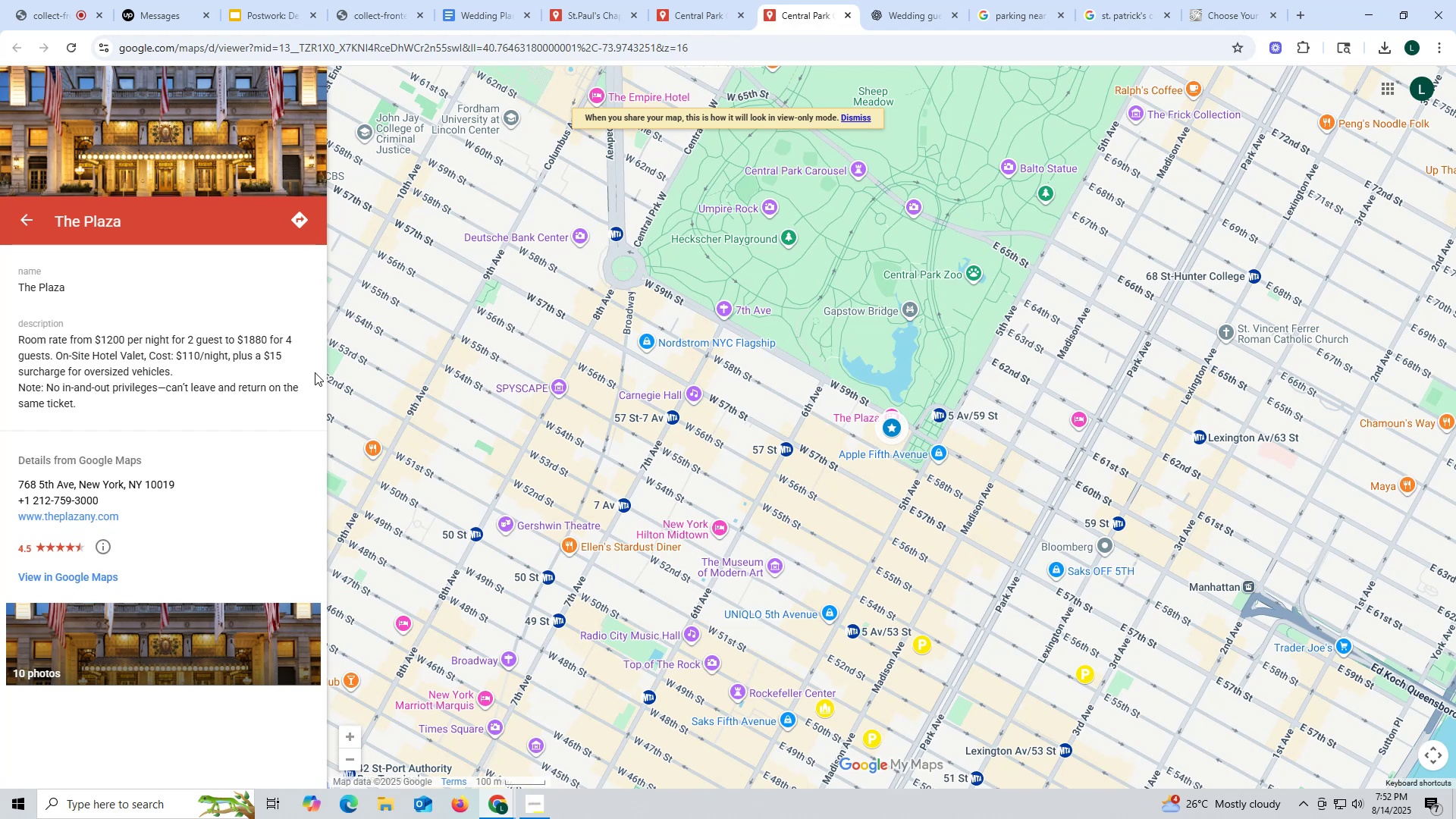 
wait(13.9)
 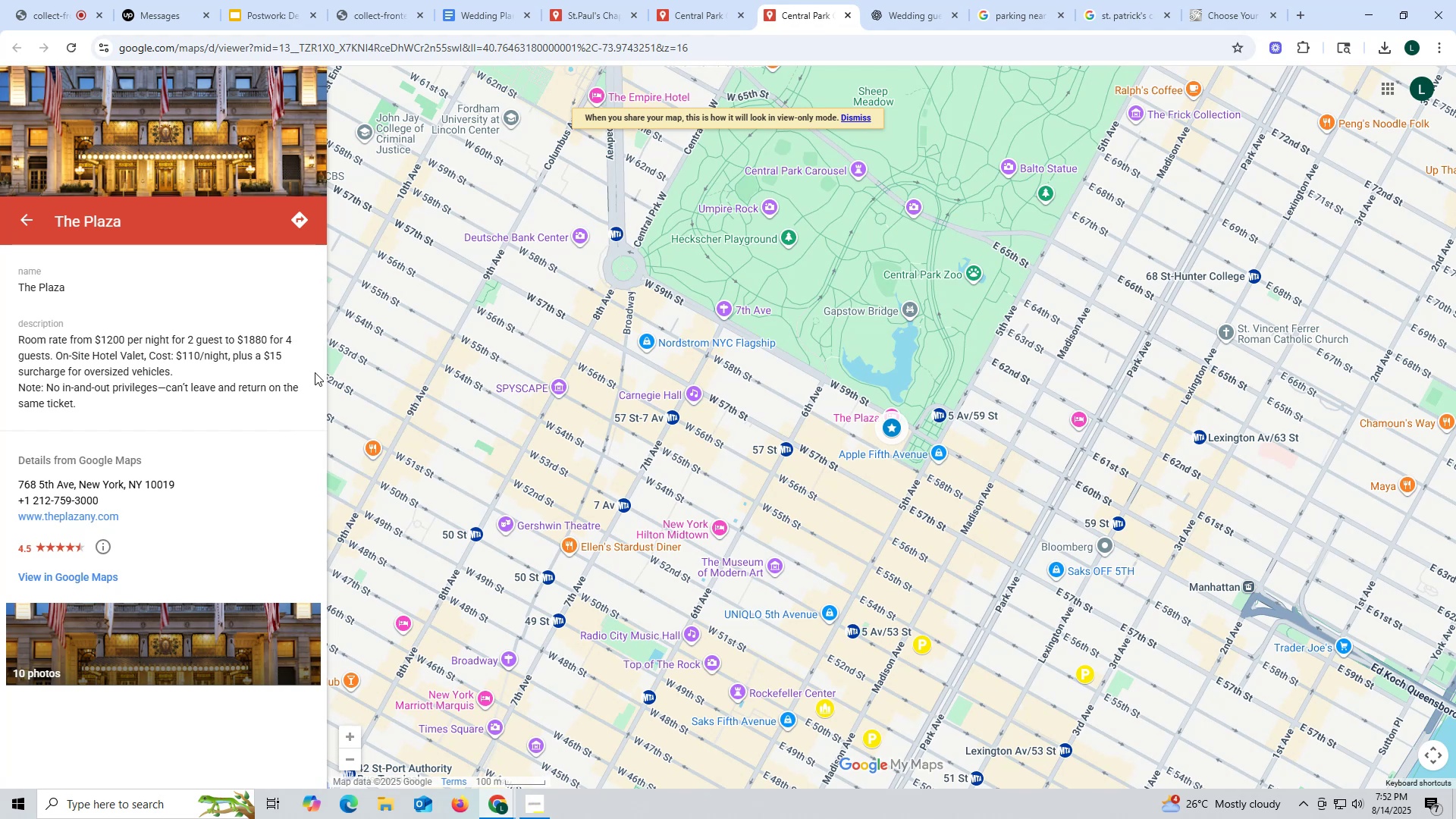 
left_click([24, 217])
 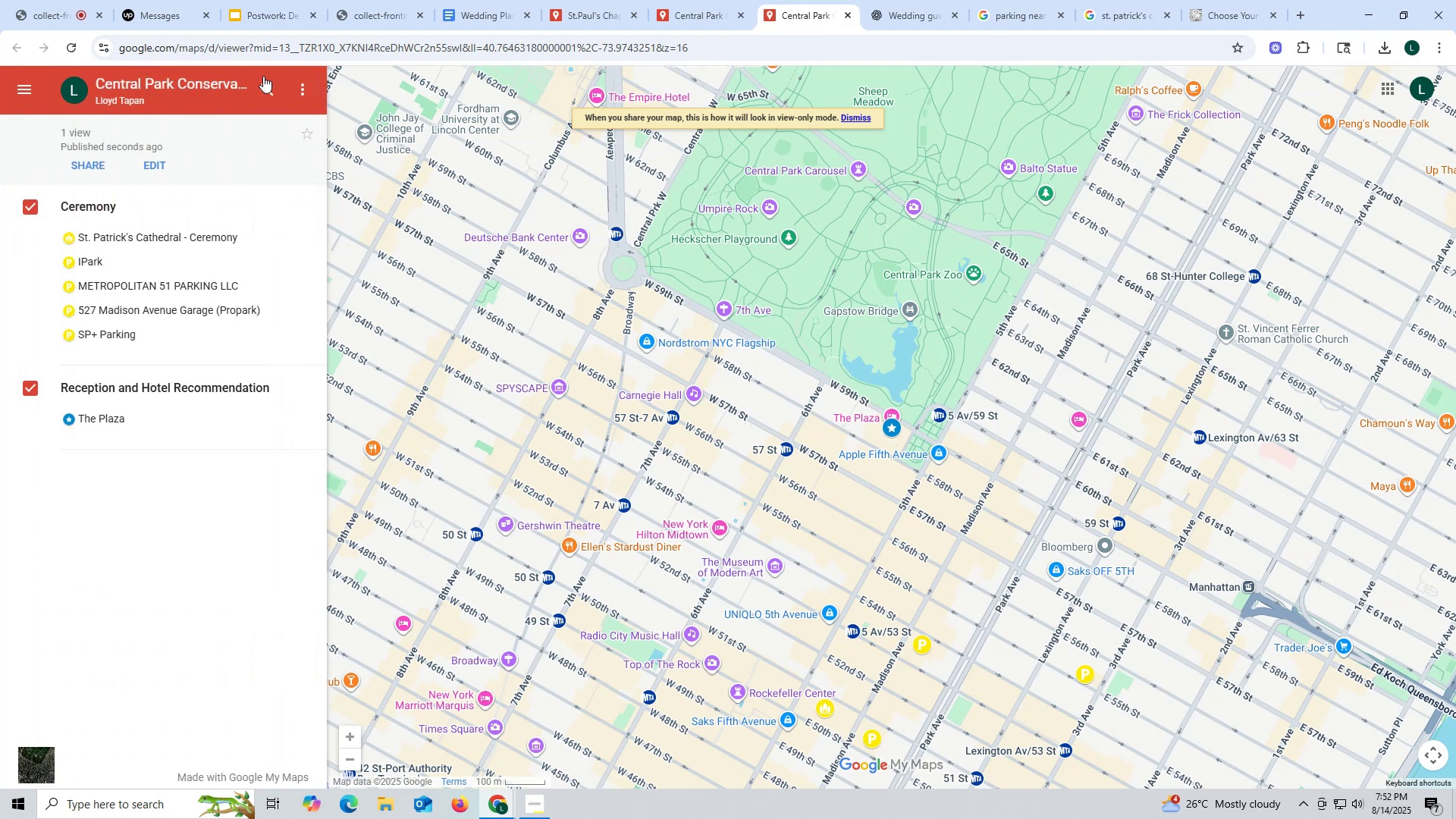 
left_click([846, 14])
 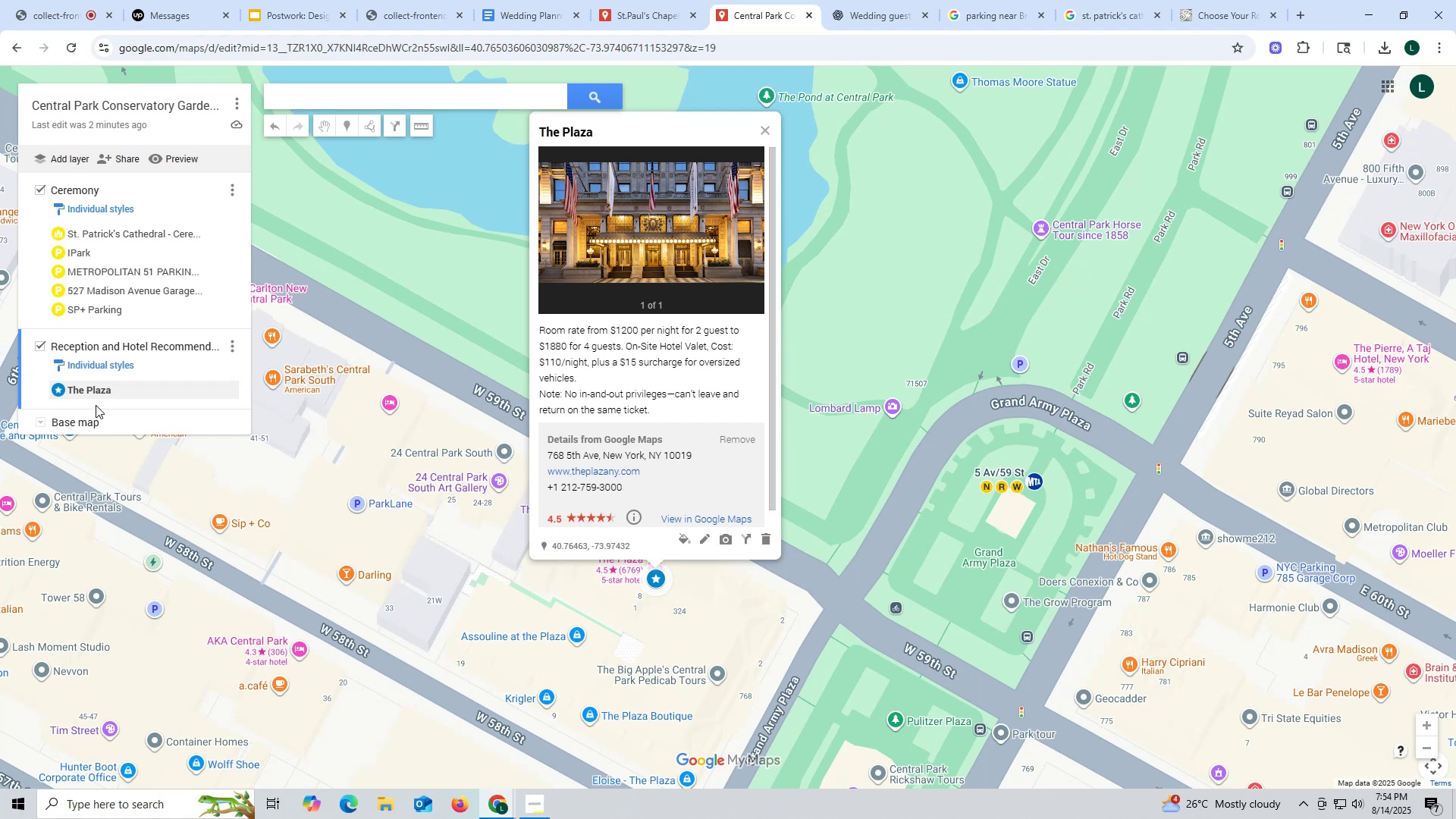 
wait(92.05)
 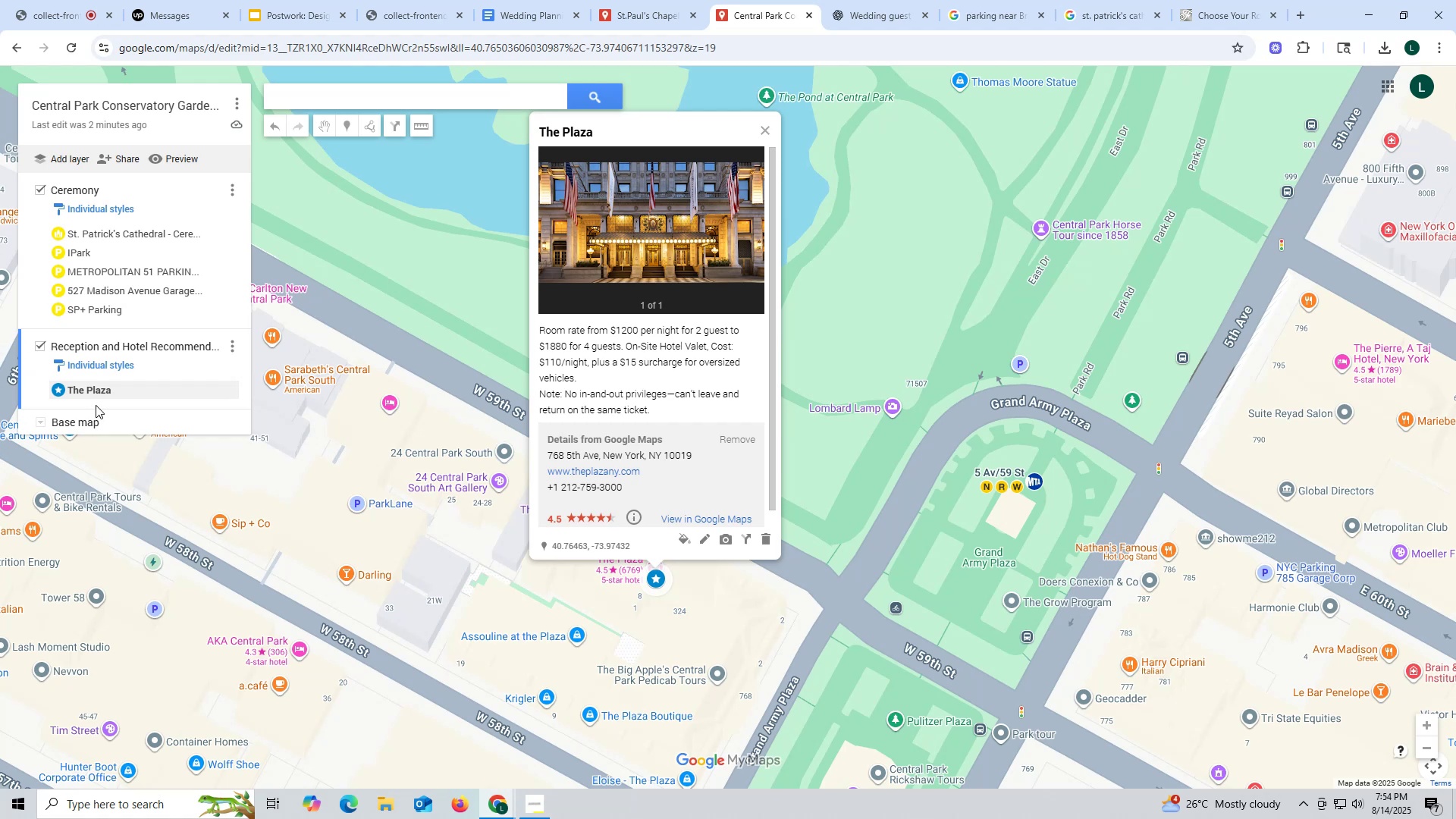 
left_click([874, 14])
 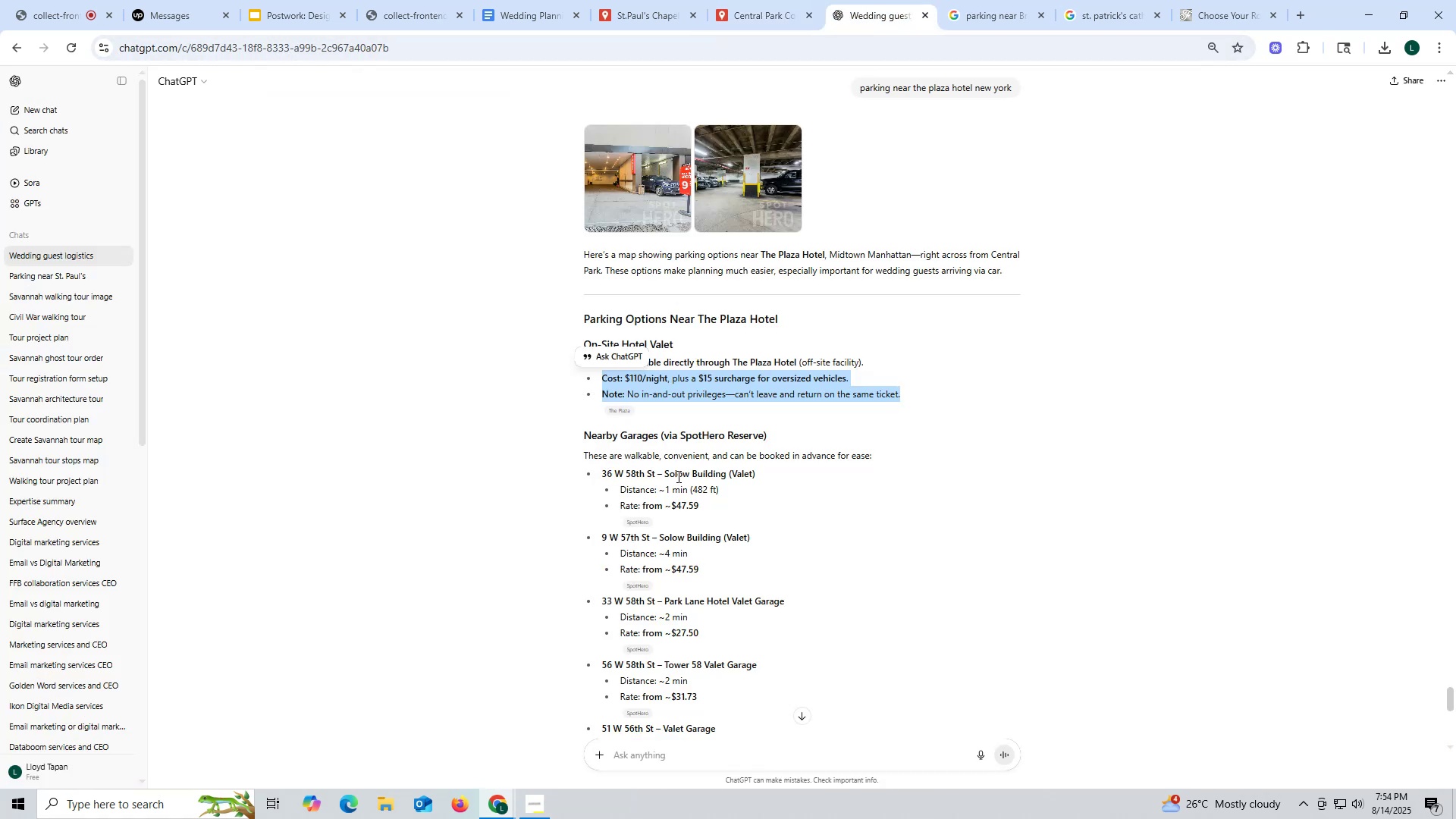 
left_click_drag(start_coordinate=[667, 473], to_coordinate=[762, 472])
 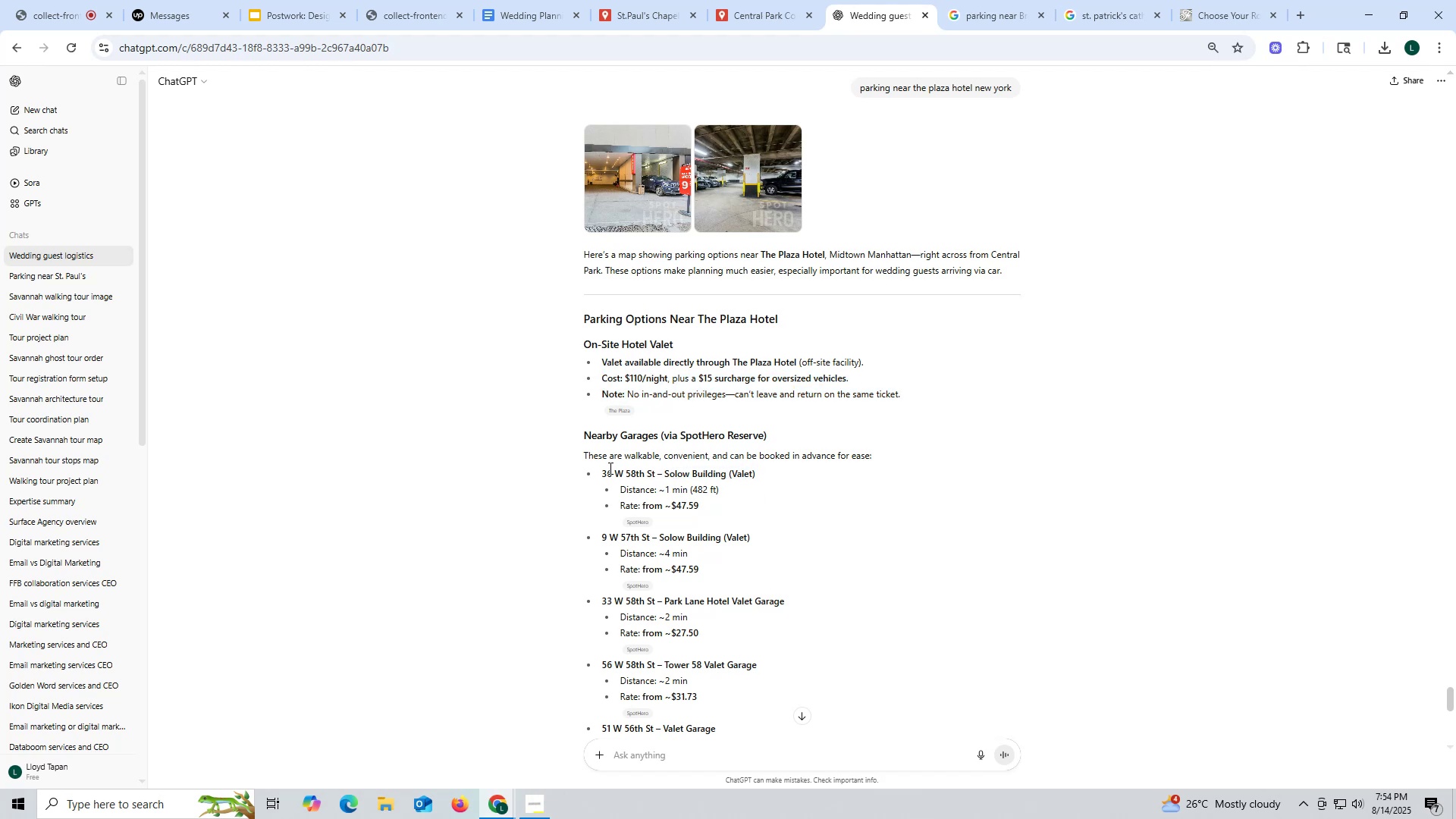 
left_click_drag(start_coordinate=[604, 470], to_coordinate=[747, 475])
 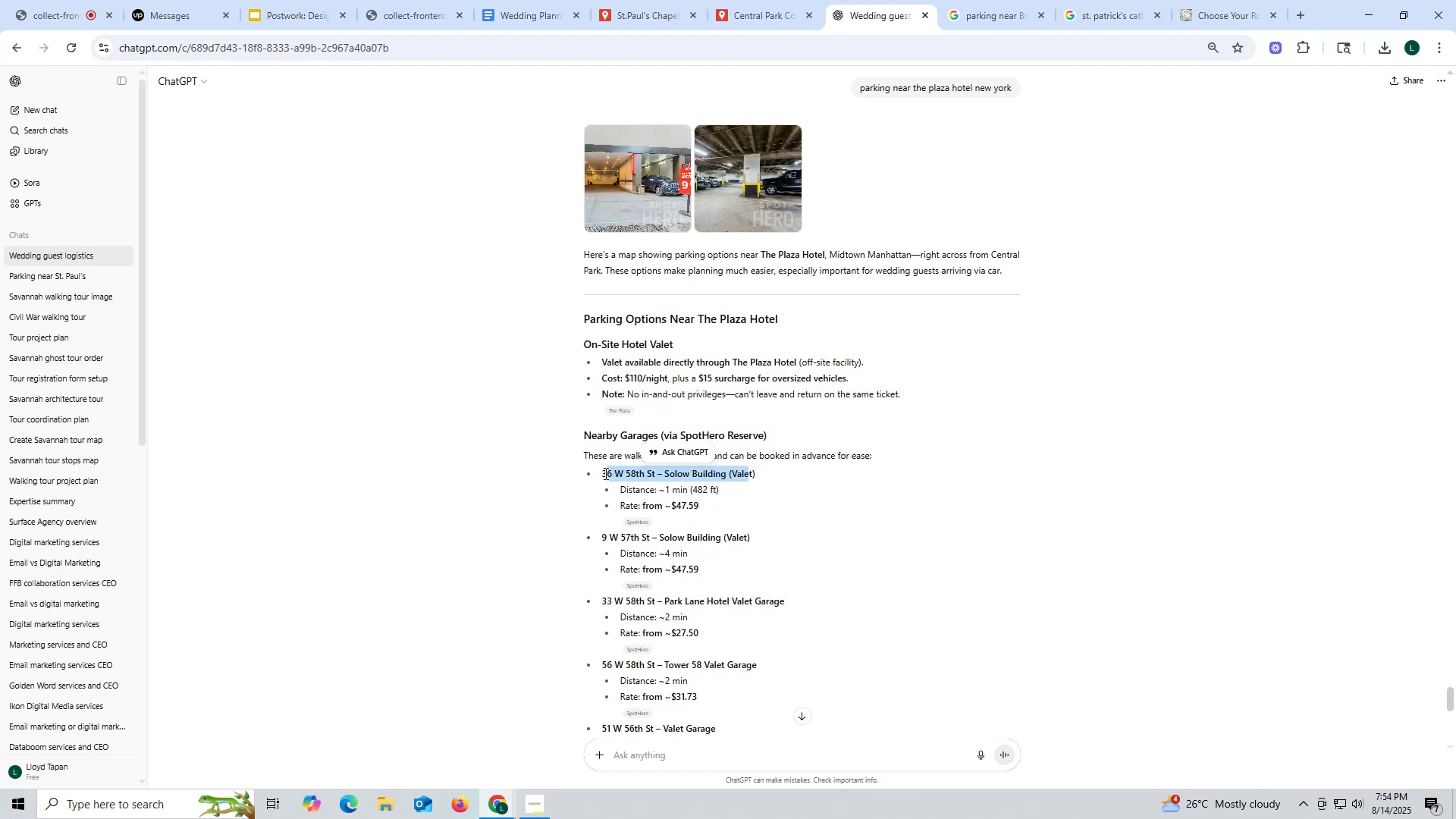 
left_click_drag(start_coordinate=[600, 472], to_coordinate=[758, 477])
 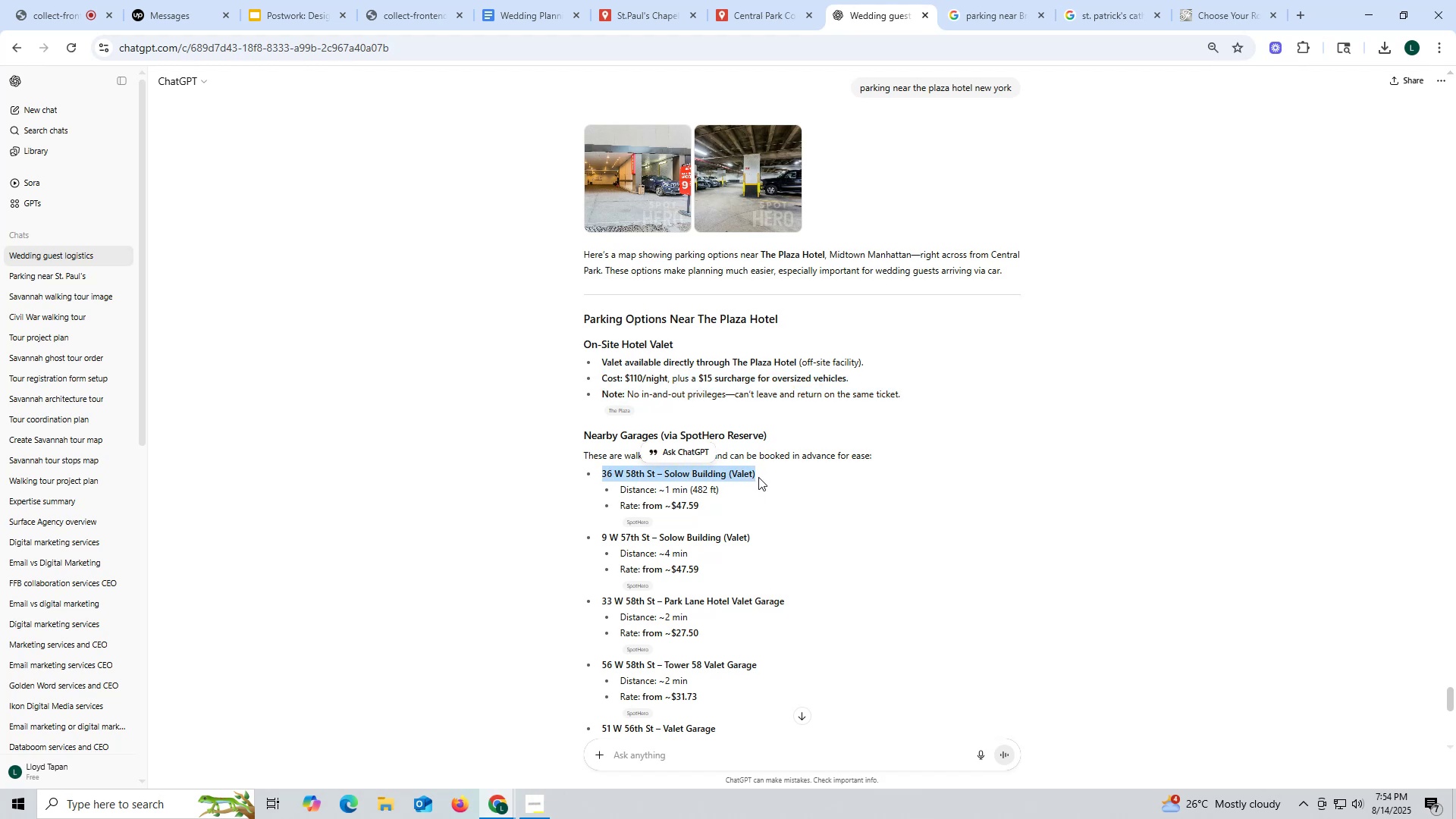 
key(Control+ControlLeft)
 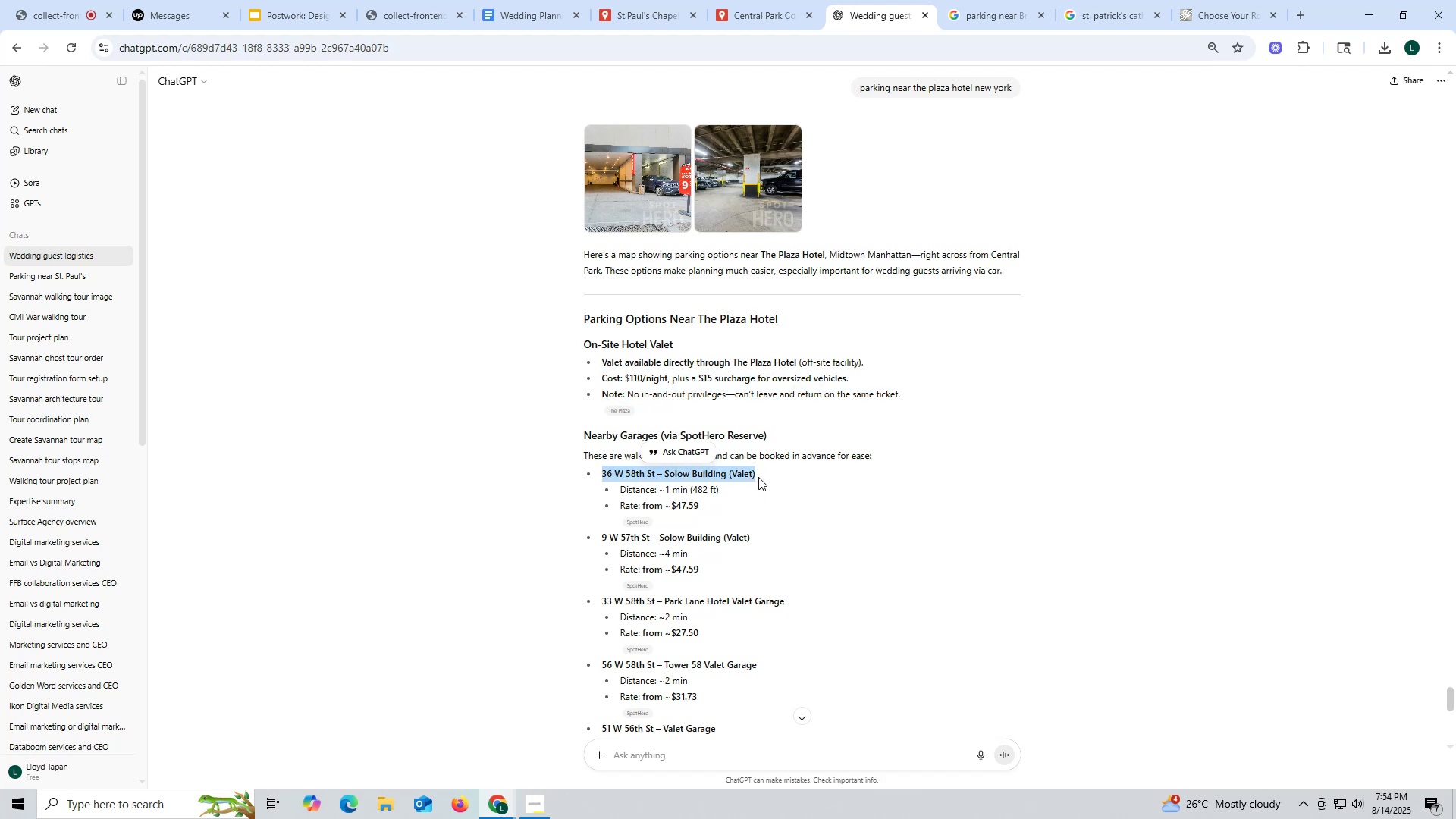 
key(Control+C)
 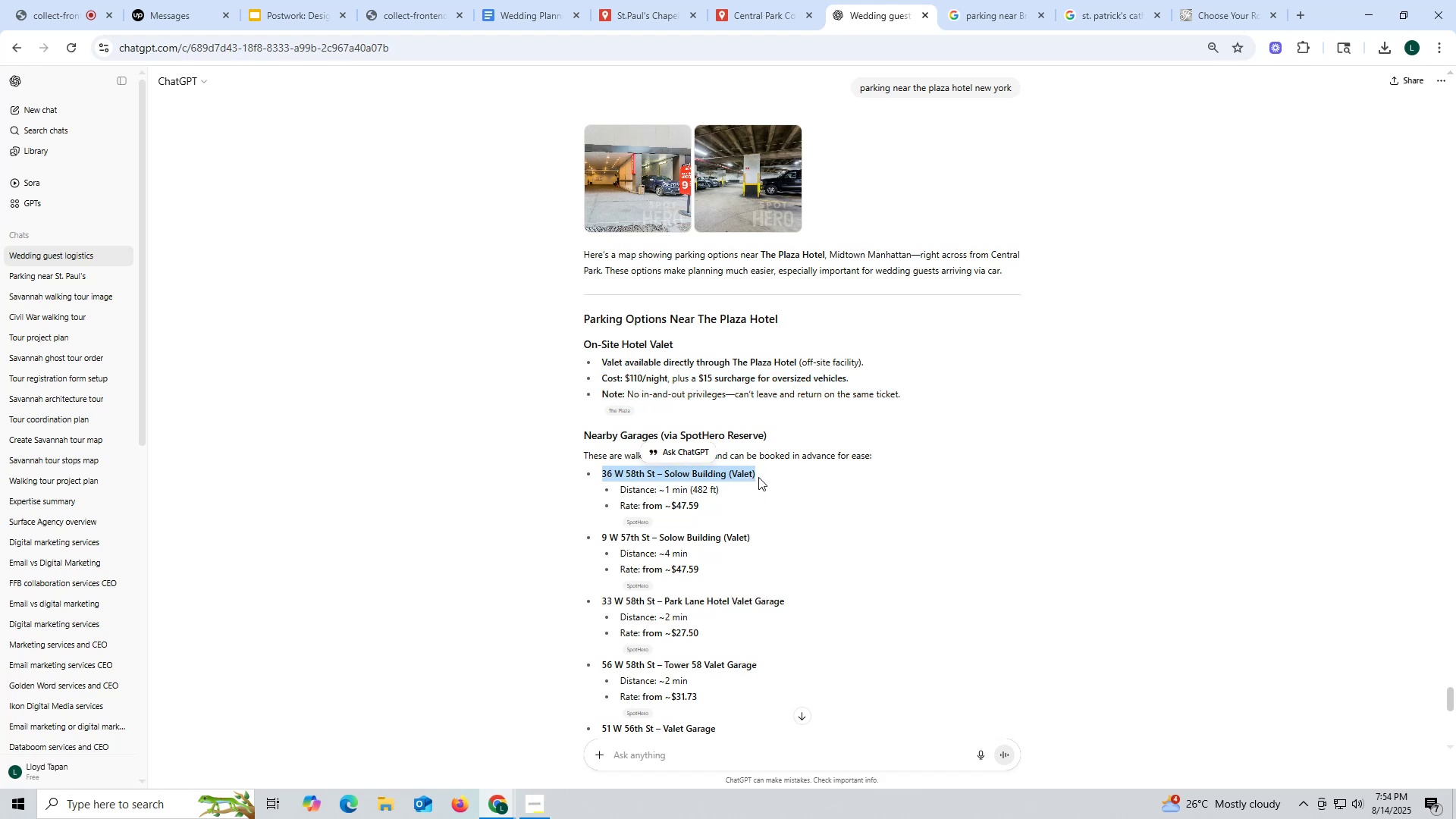 
key(Control+ControlLeft)
 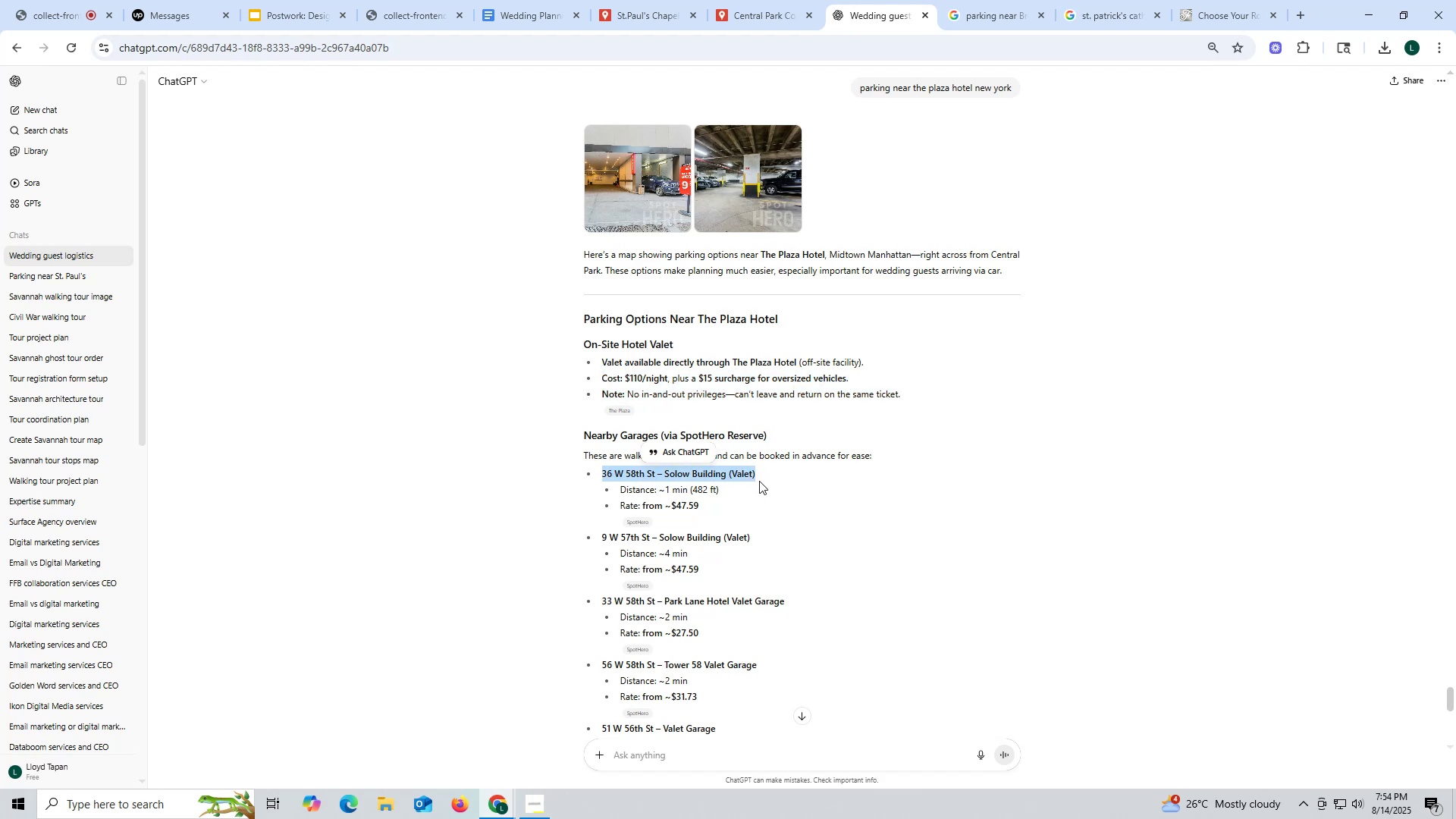 
key(Control+C)
 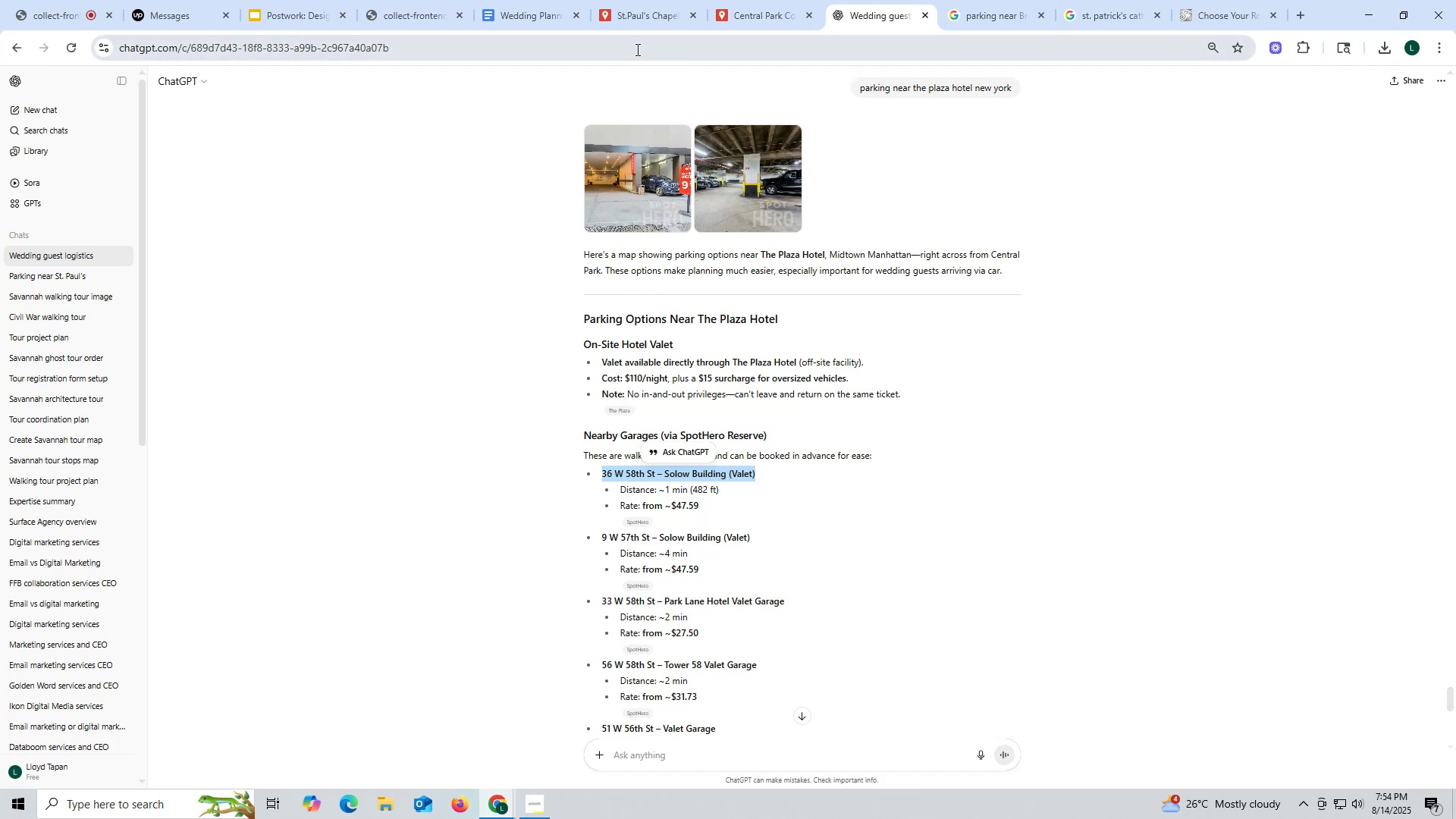 
wait(6.77)
 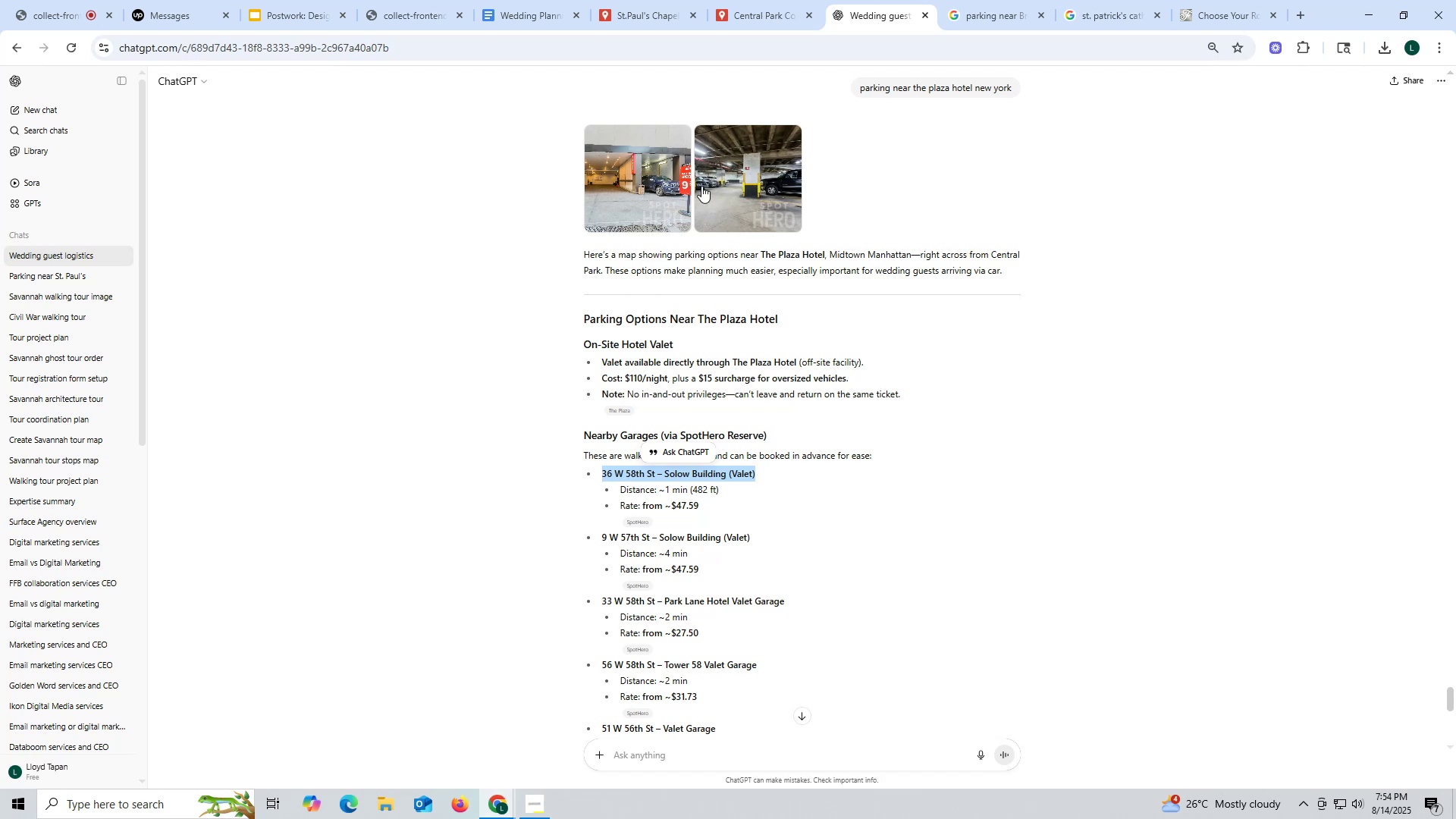 
mouse_move([546, 18])
 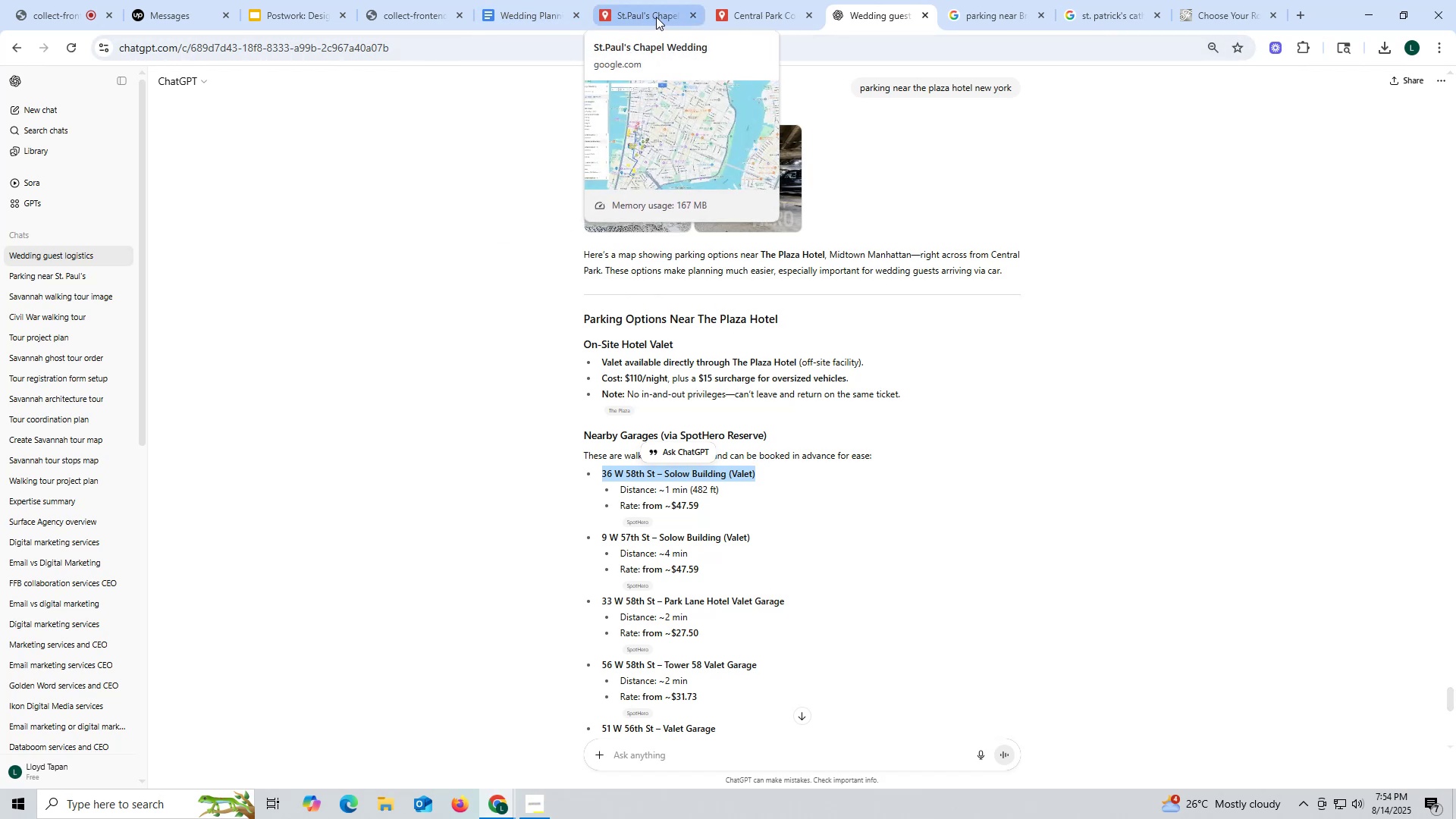 
left_click_drag(start_coordinate=[752, 19], to_coordinate=[745, 22])
 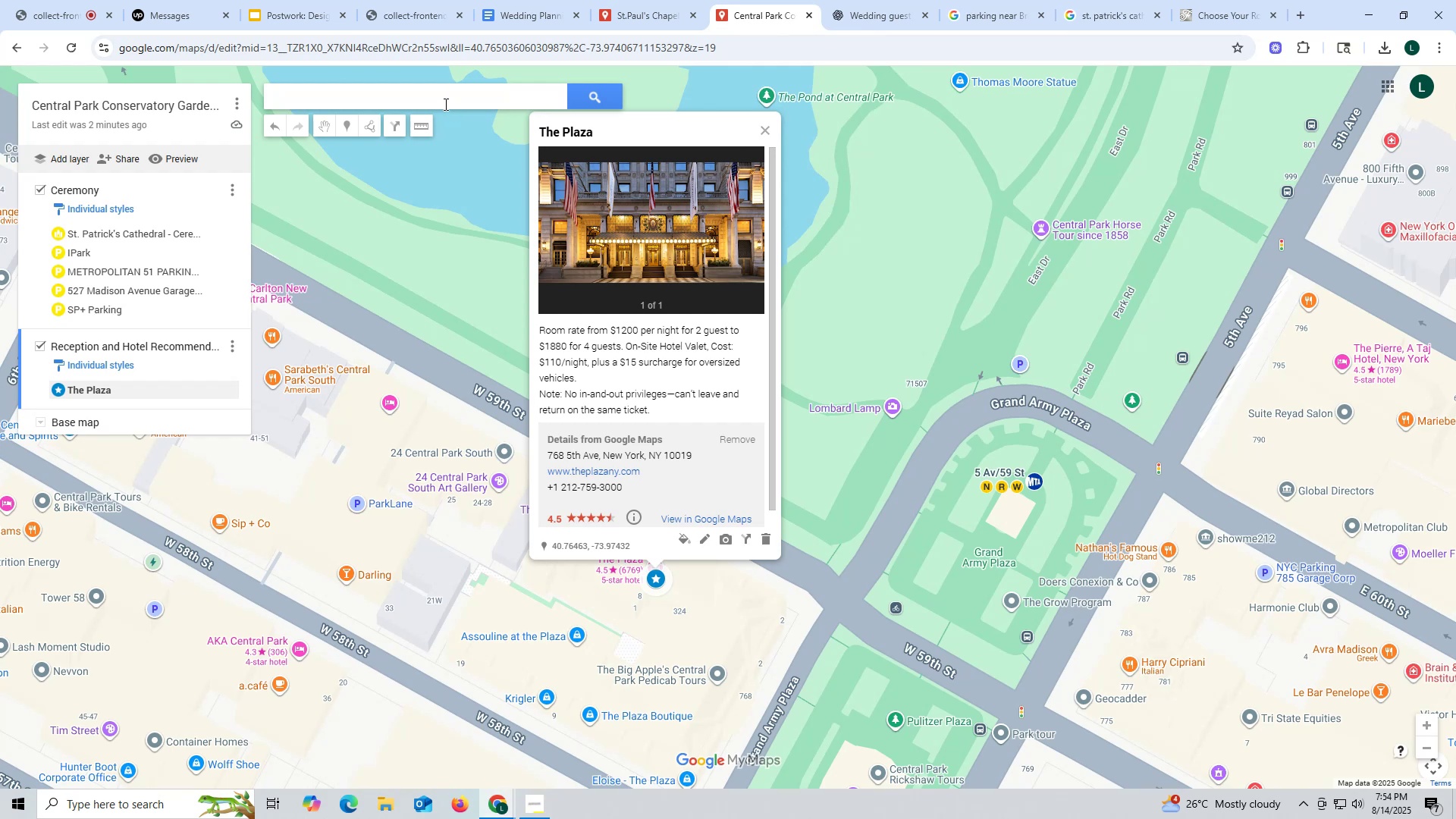 
left_click([444, 103])
 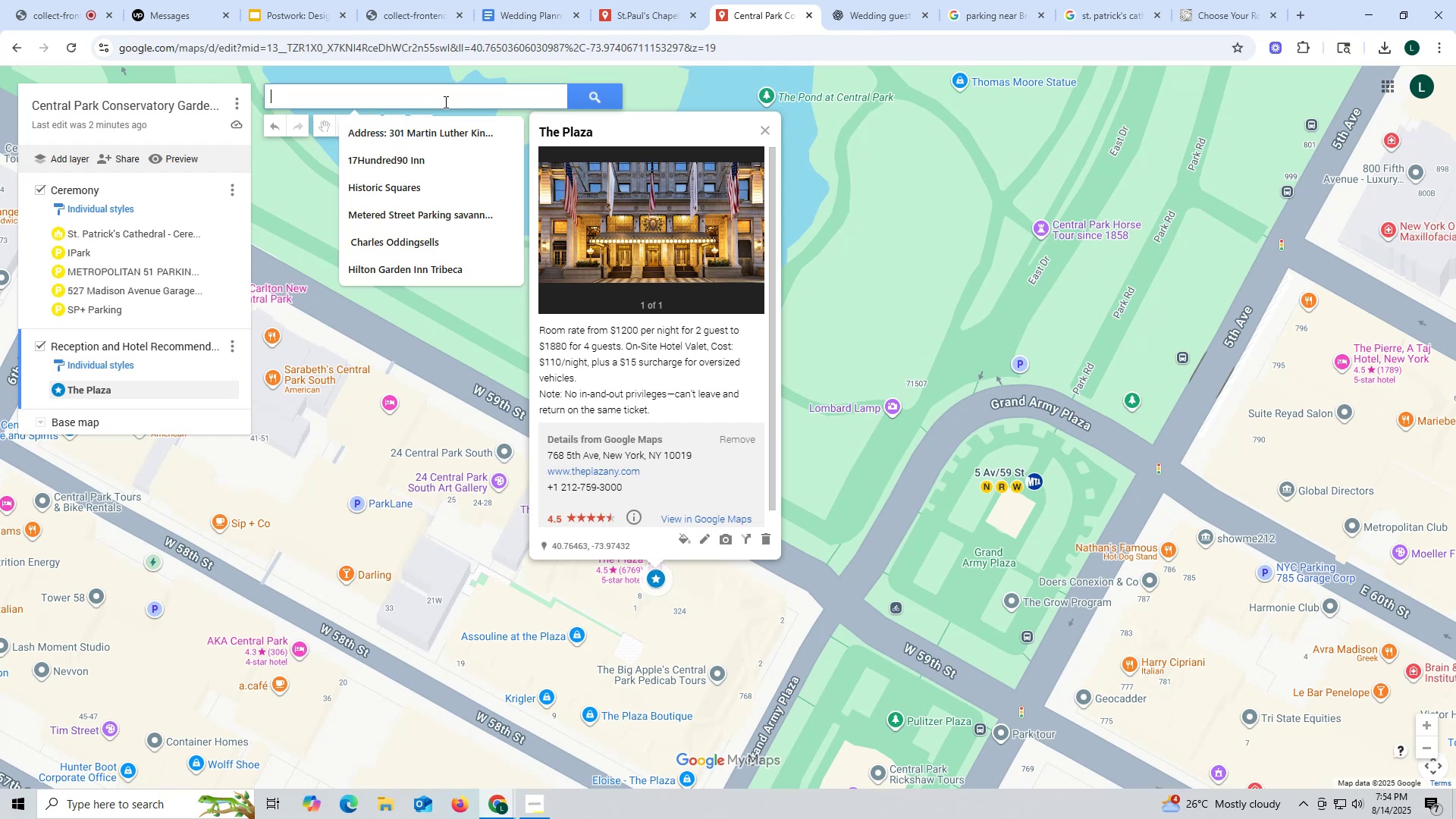 
key(Control+ControlLeft)
 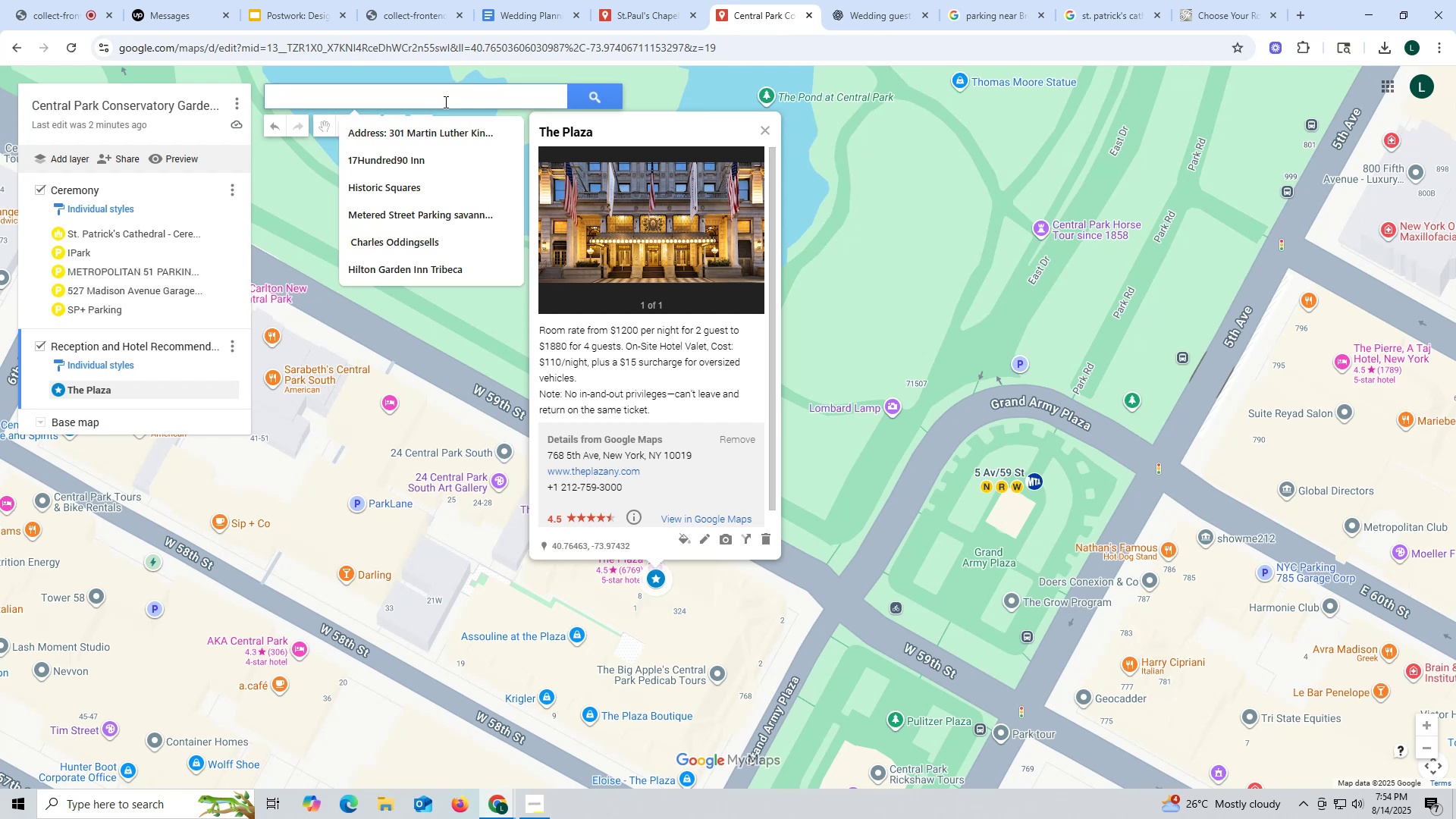 
key(Control+V)
 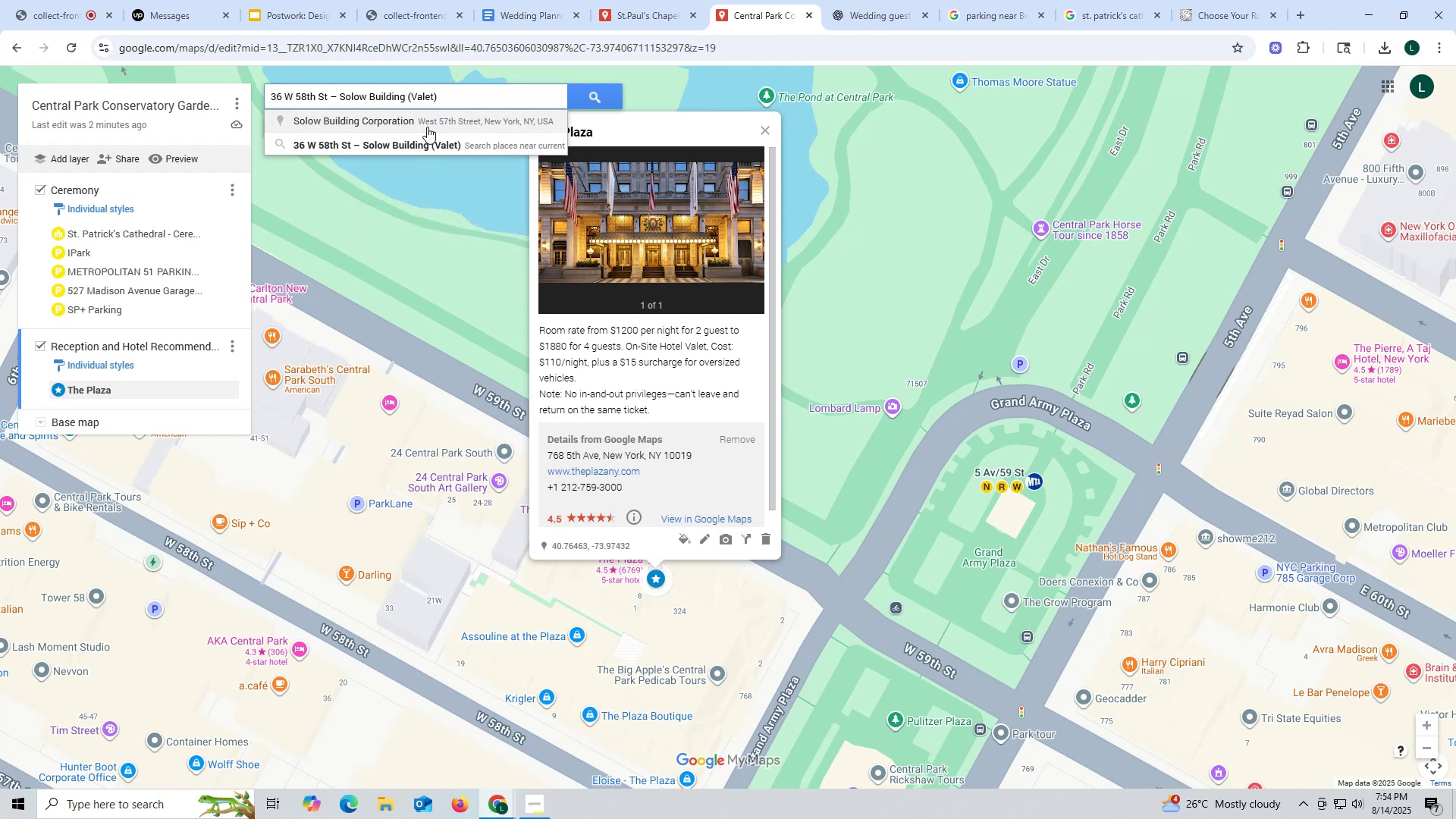 
wait(6.52)
 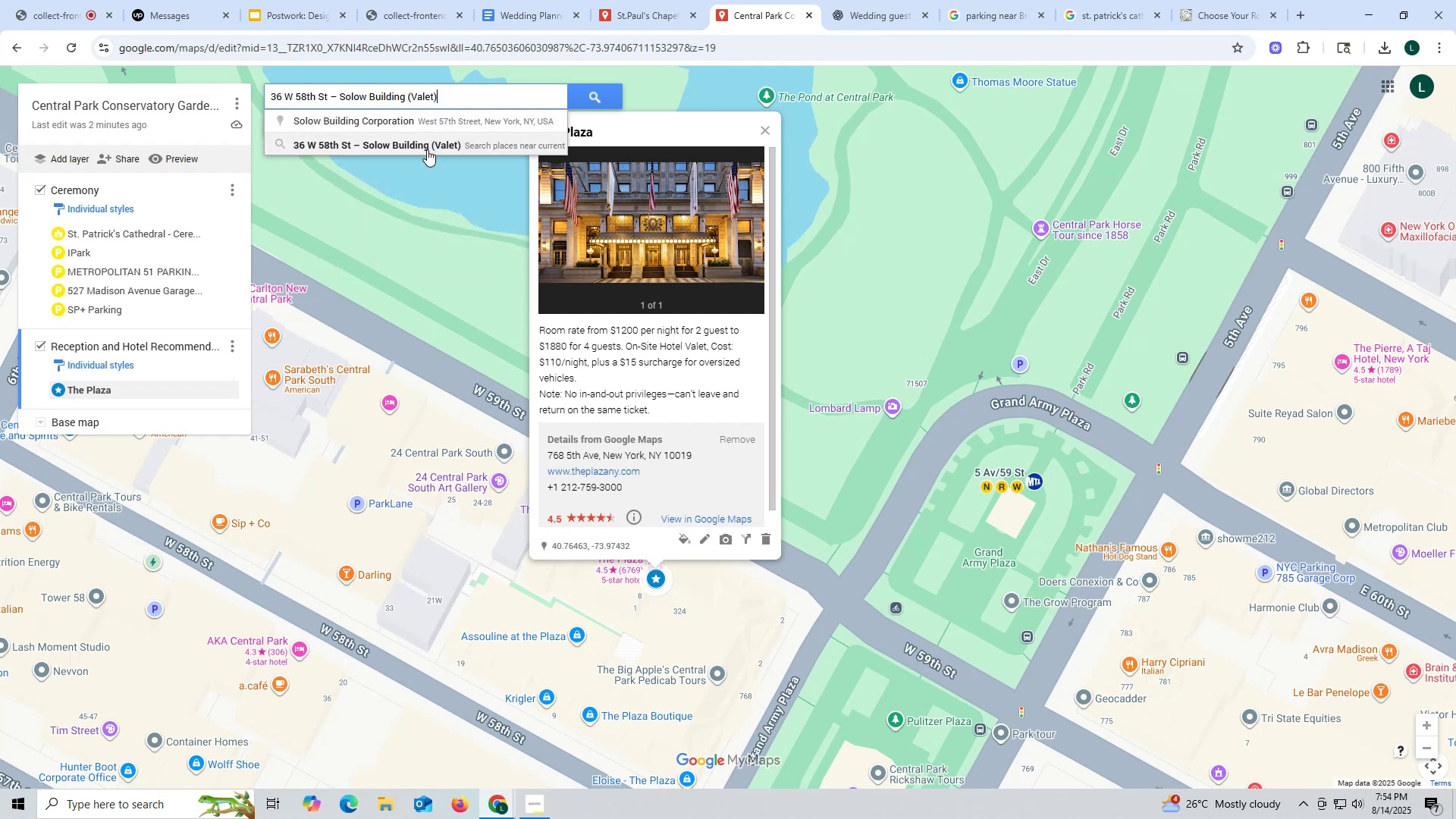 
left_click_drag(start_coordinate=[328, 95], to_coordinate=[529, 108])
 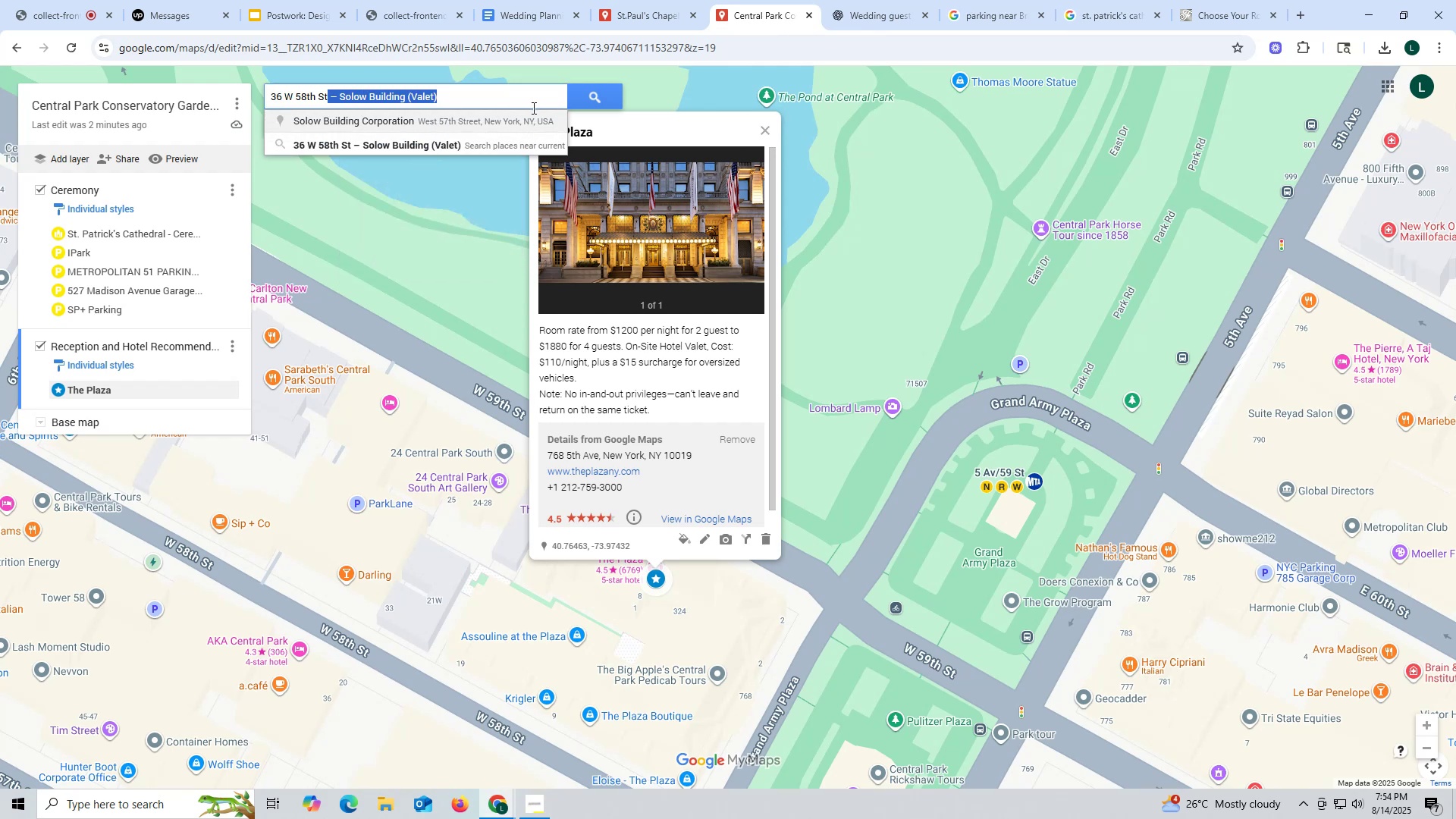 
key(Backspace)
 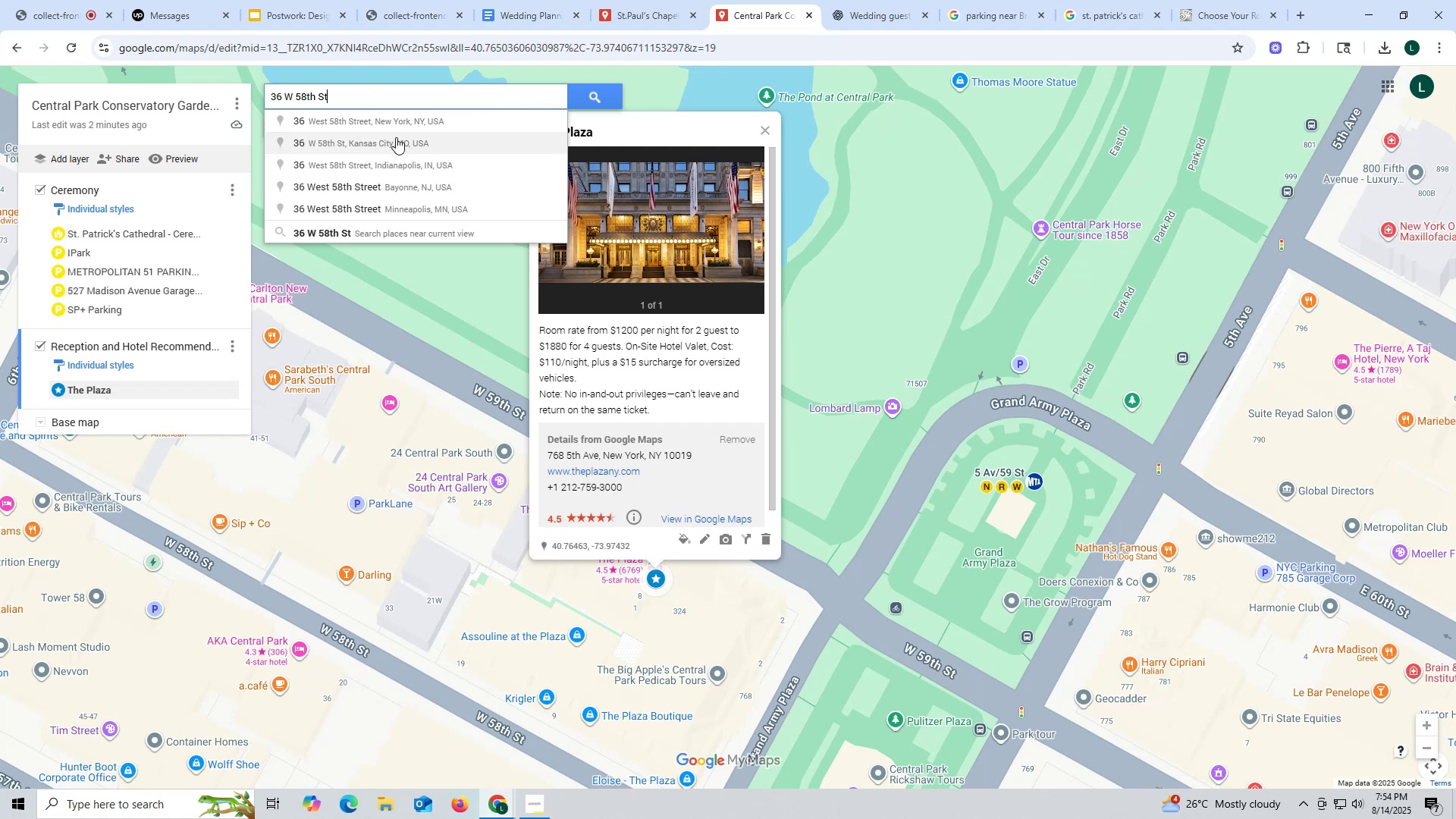 
left_click([388, 123])
 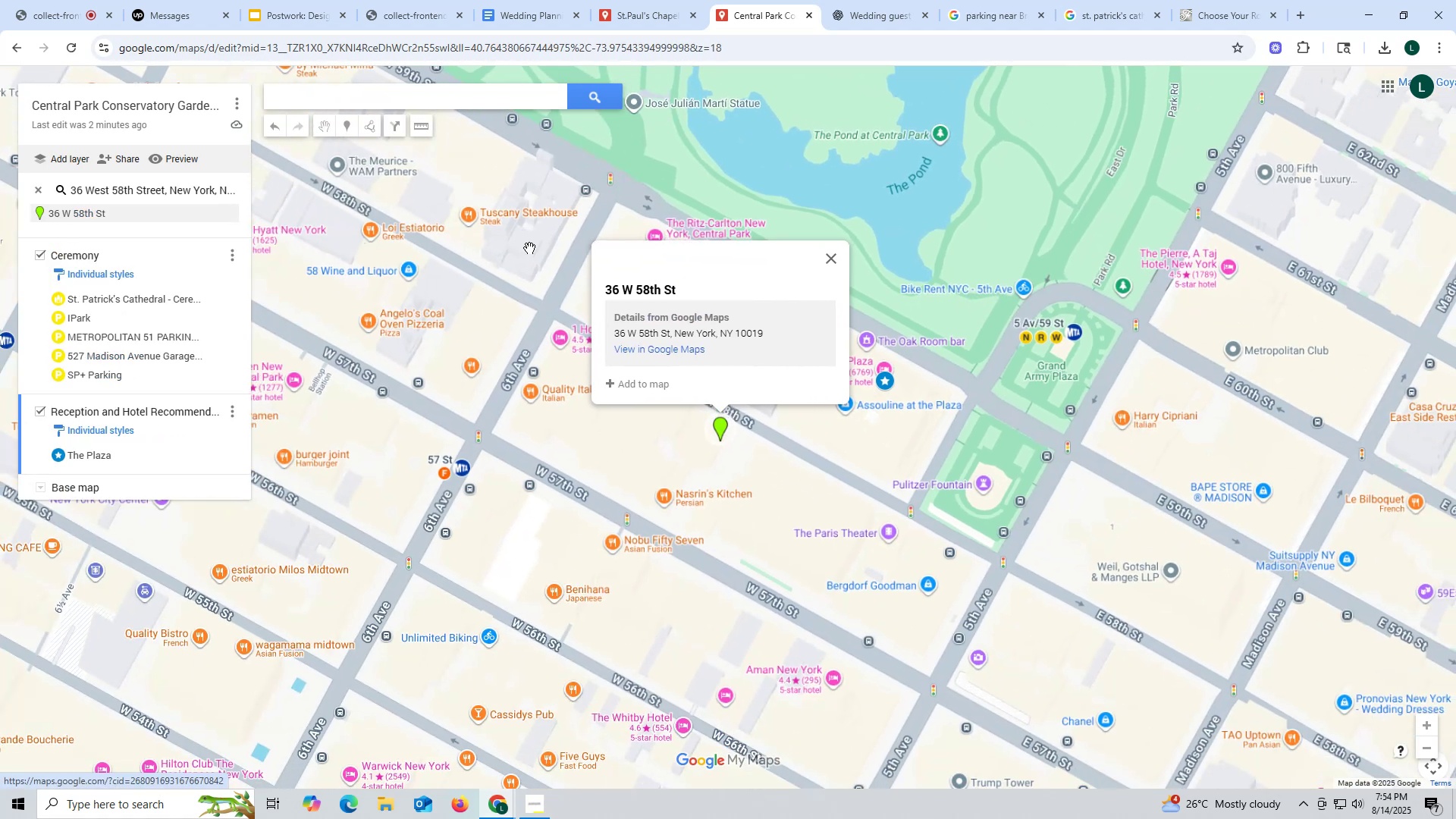 
scroll: coordinate [792, 416], scroll_direction: down, amount: 2.0
 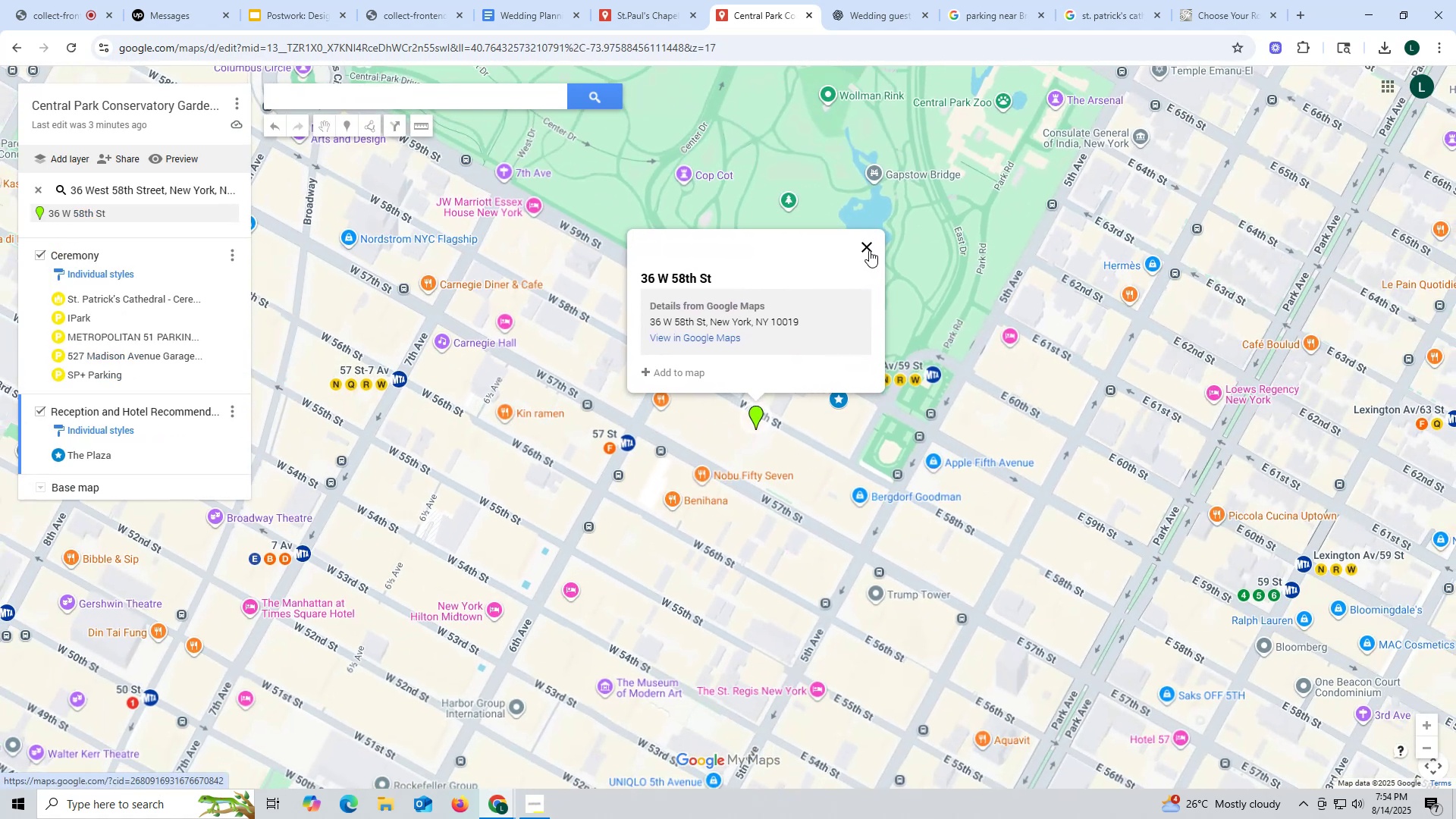 
scroll: coordinate [735, 477], scroll_direction: up, amount: 14.0
 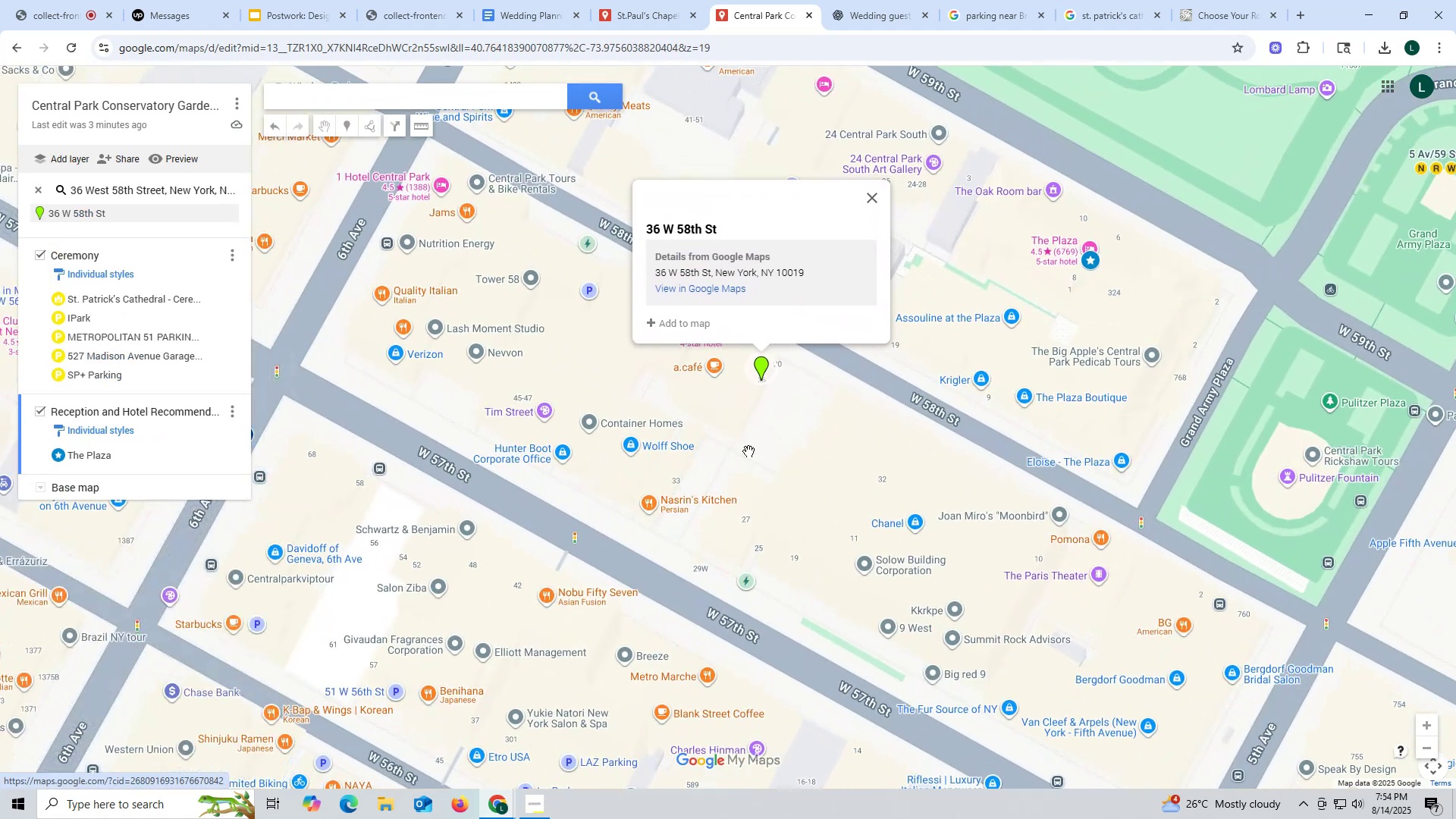 
left_click_drag(start_coordinate=[771, 436], to_coordinate=[761, 482])
 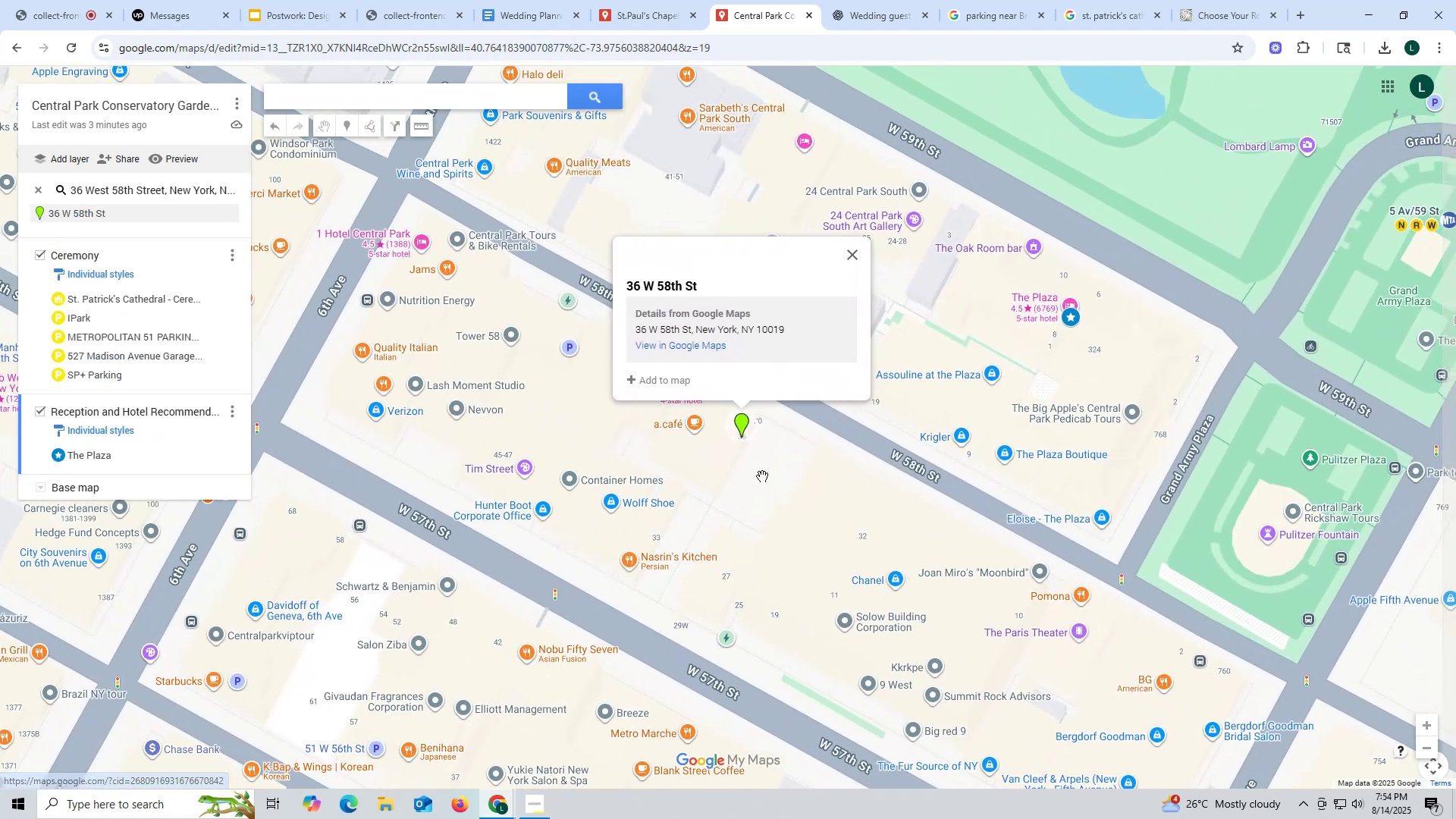 
scroll: coordinate [761, 474], scroll_direction: up, amount: 3.0
 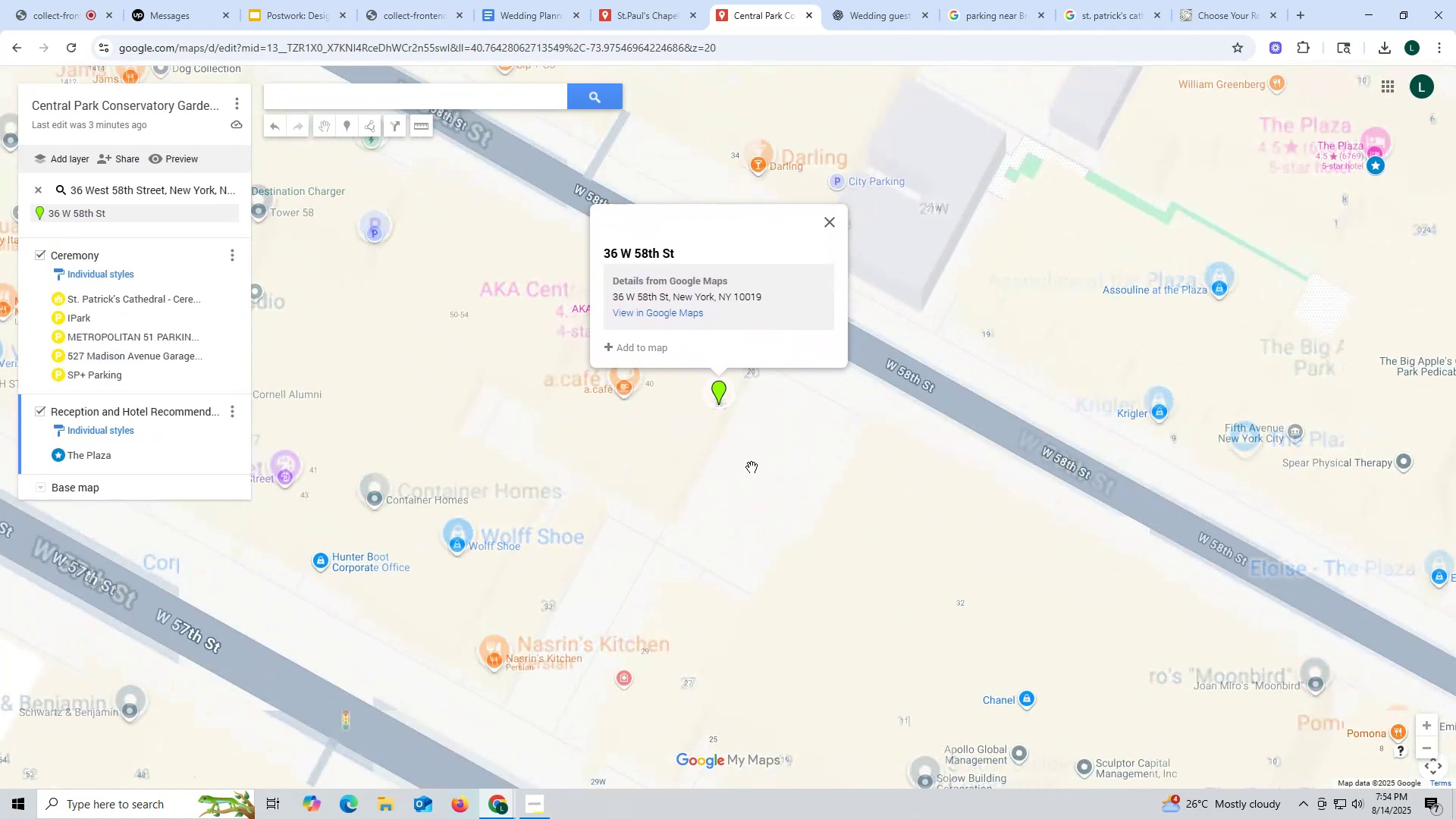 
left_click_drag(start_coordinate=[756, 450], to_coordinate=[734, 556])
 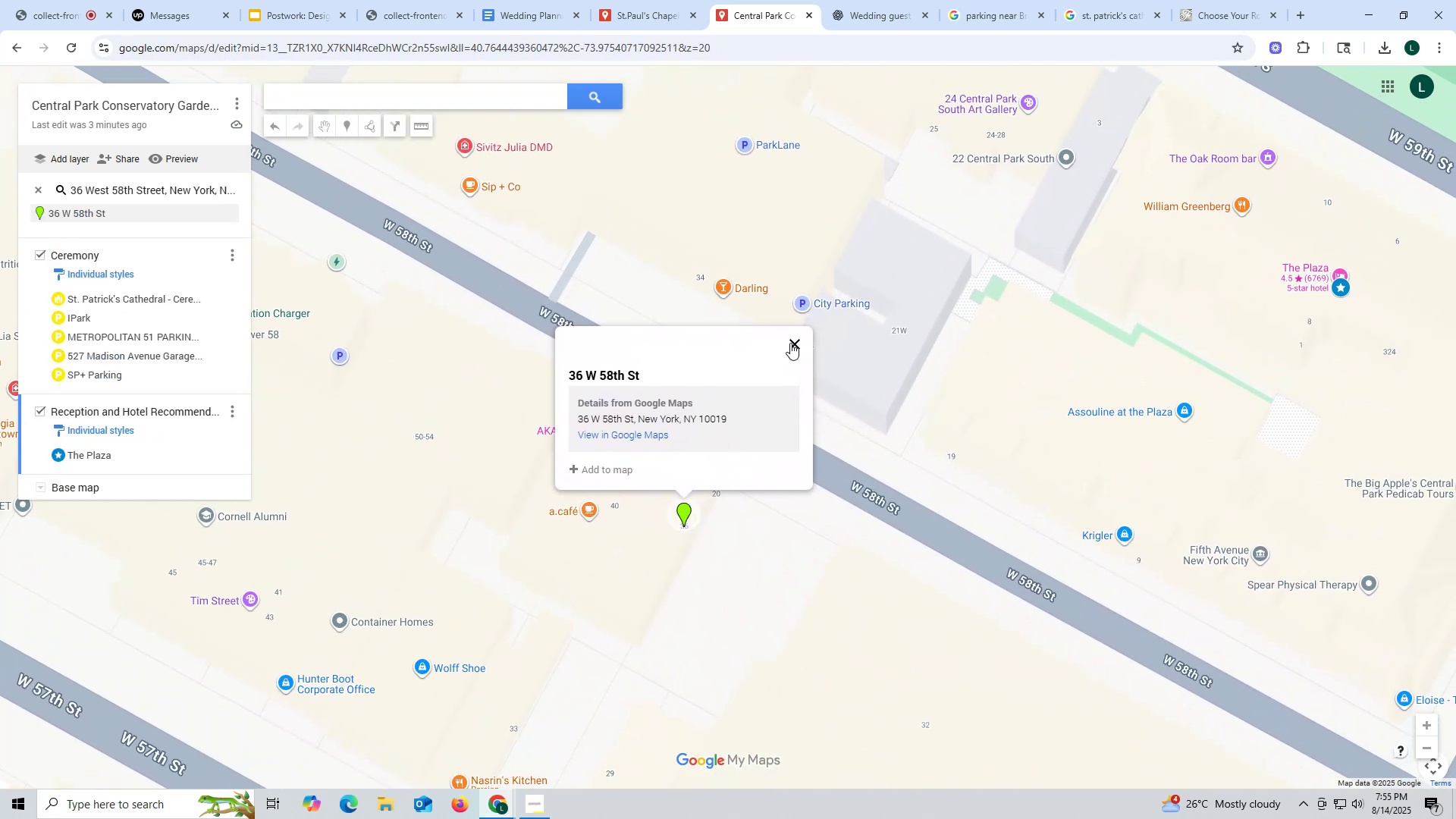 
left_click([794, 341])
 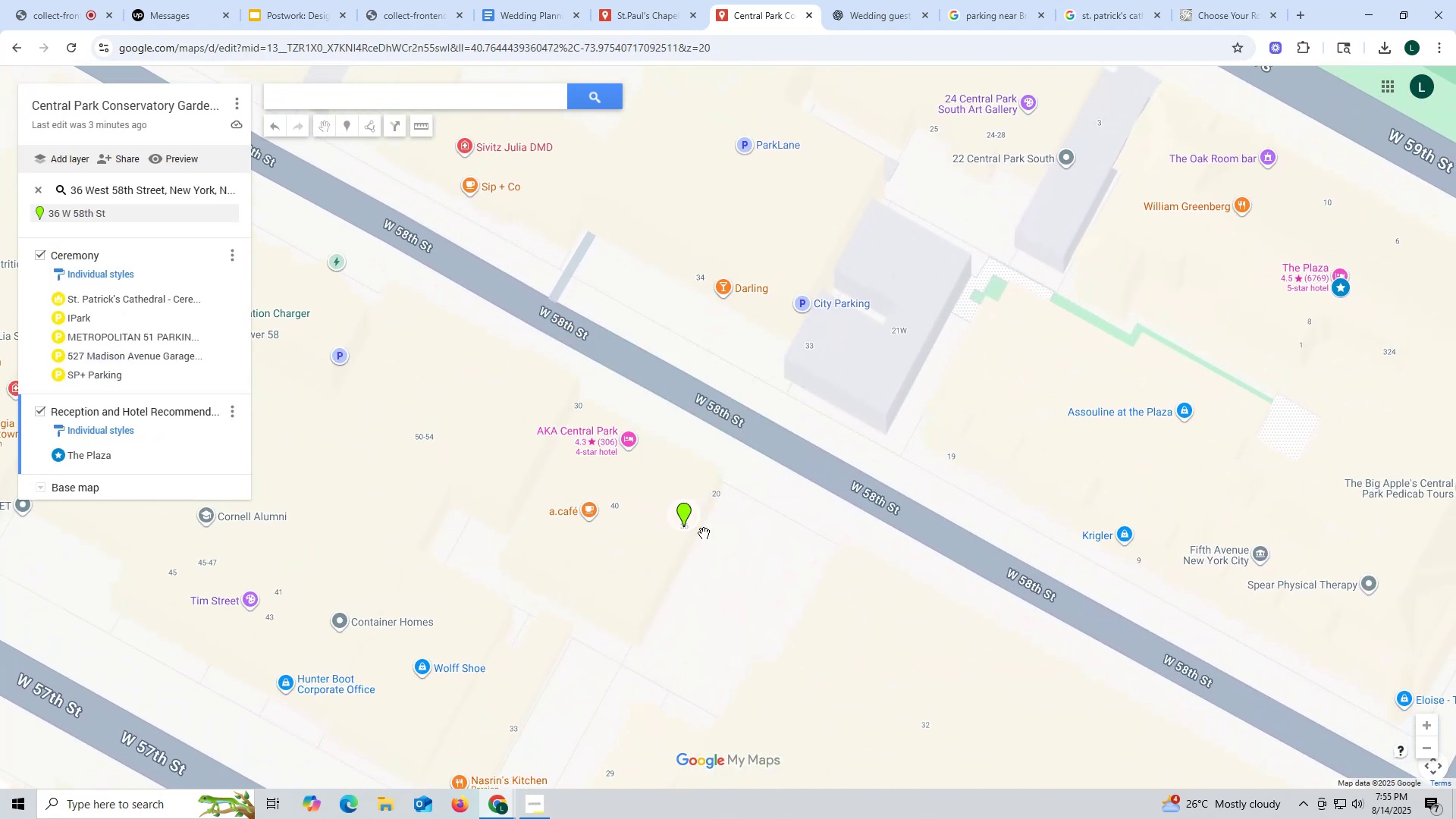 
scroll: coordinate [685, 533], scroll_direction: up, amount: 2.0
 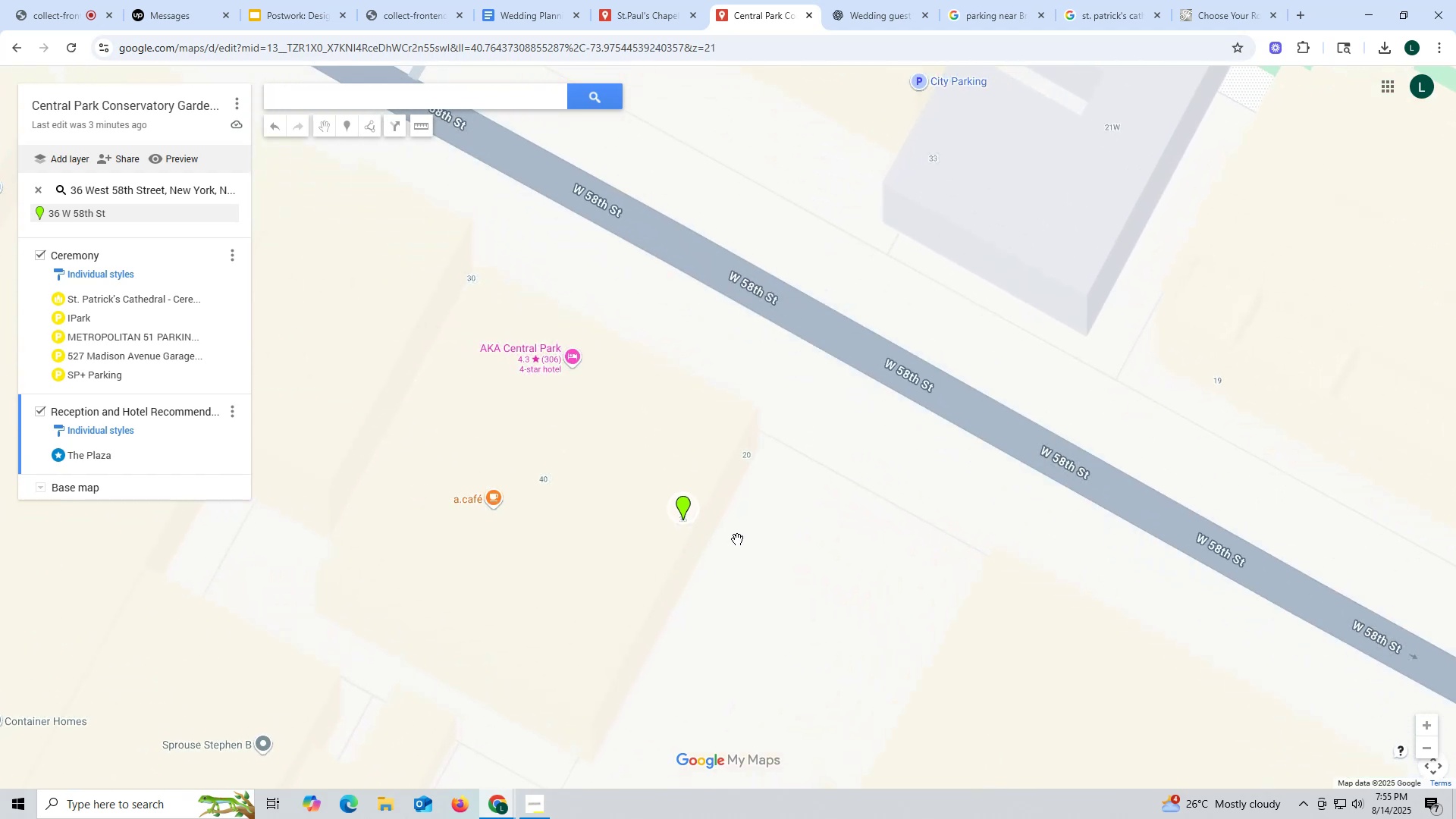 
scroll: coordinate [737, 539], scroll_direction: down, amount: 3.0
 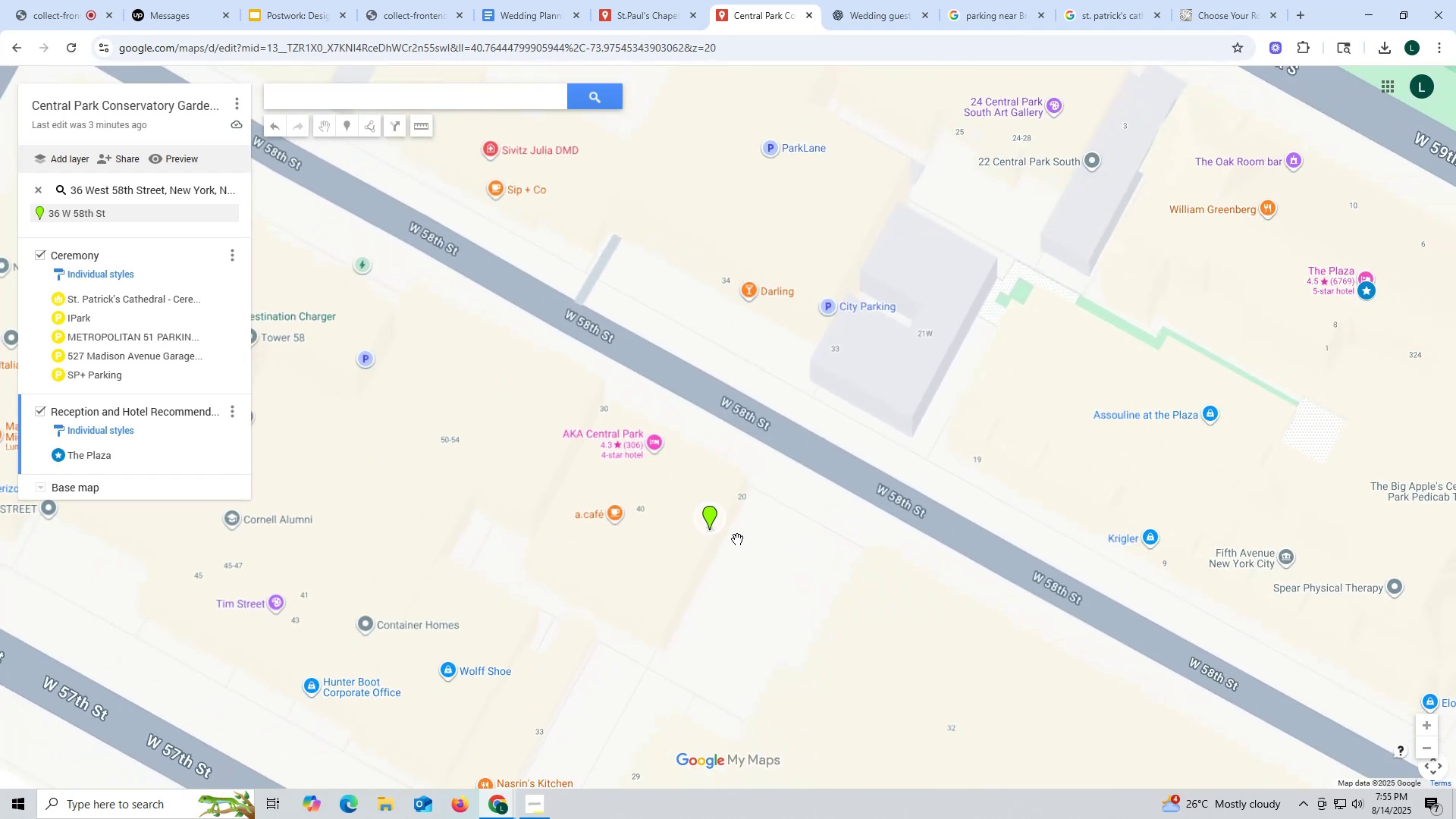 
left_click_drag(start_coordinate=[758, 570], to_coordinate=[677, 409])
 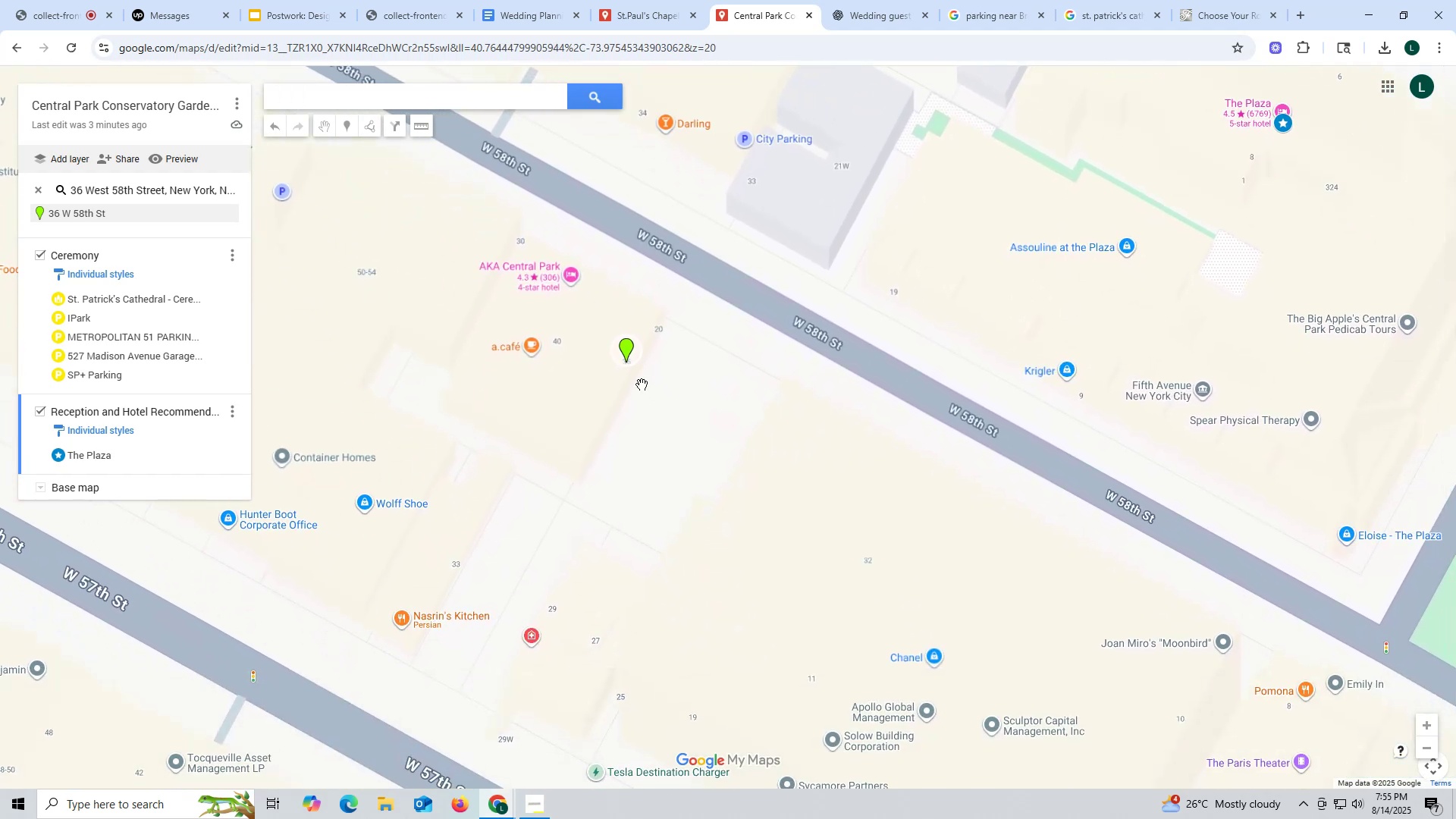 
scroll: coordinate [639, 383], scroll_direction: up, amount: 4.0
 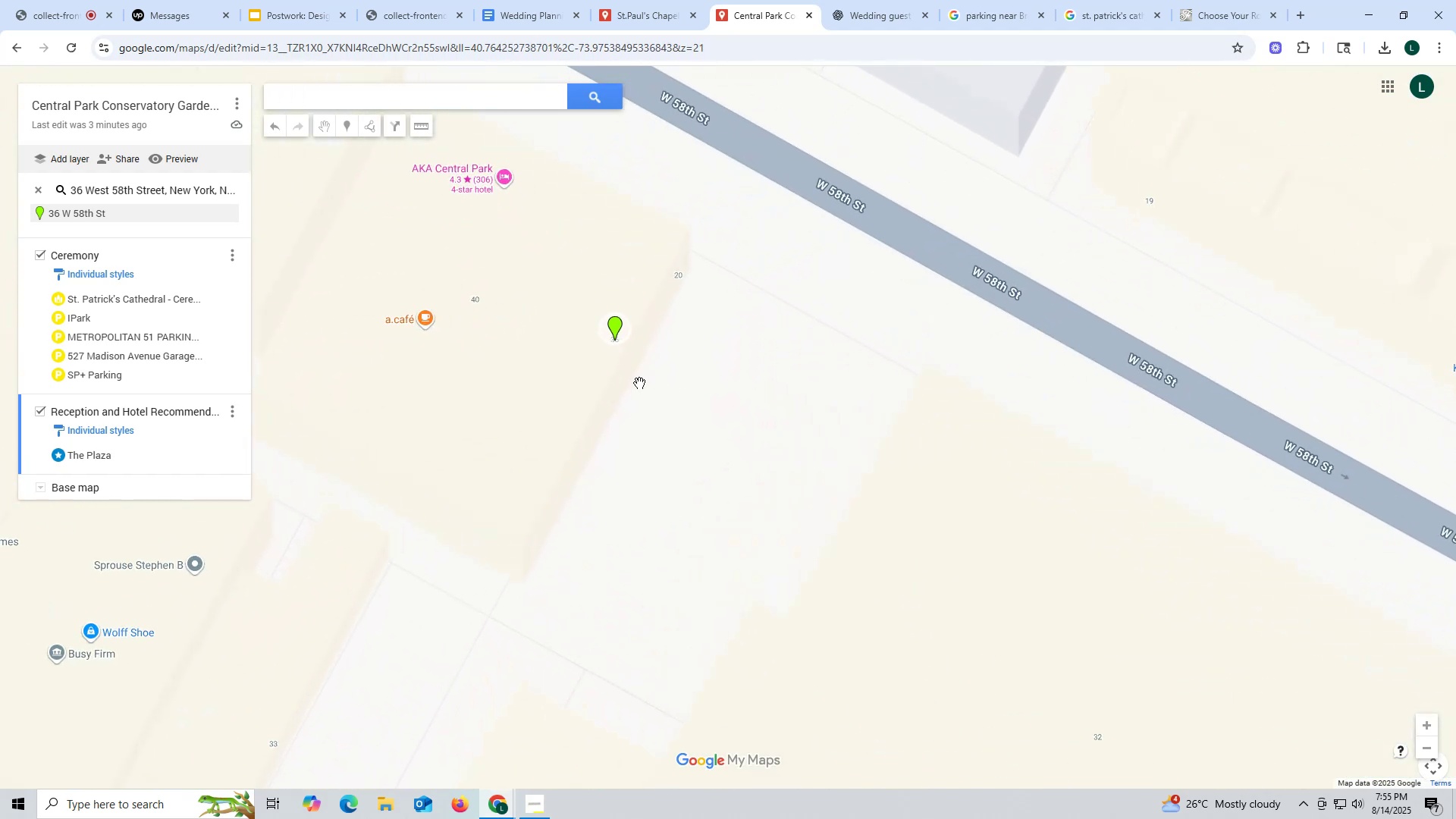 
scroll: coordinate [639, 383], scroll_direction: down, amount: 1.0
 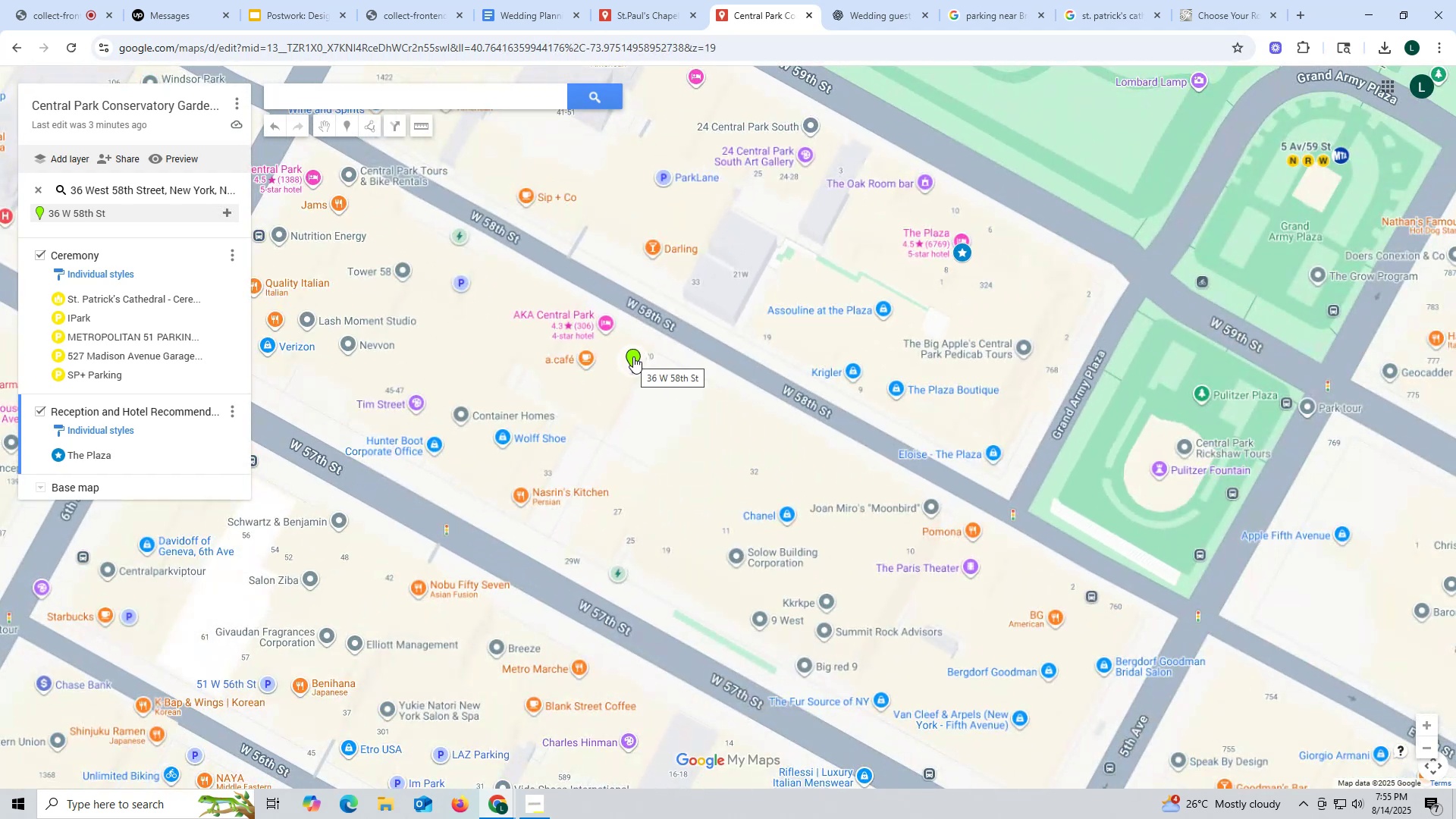 
left_click([633, 356])
 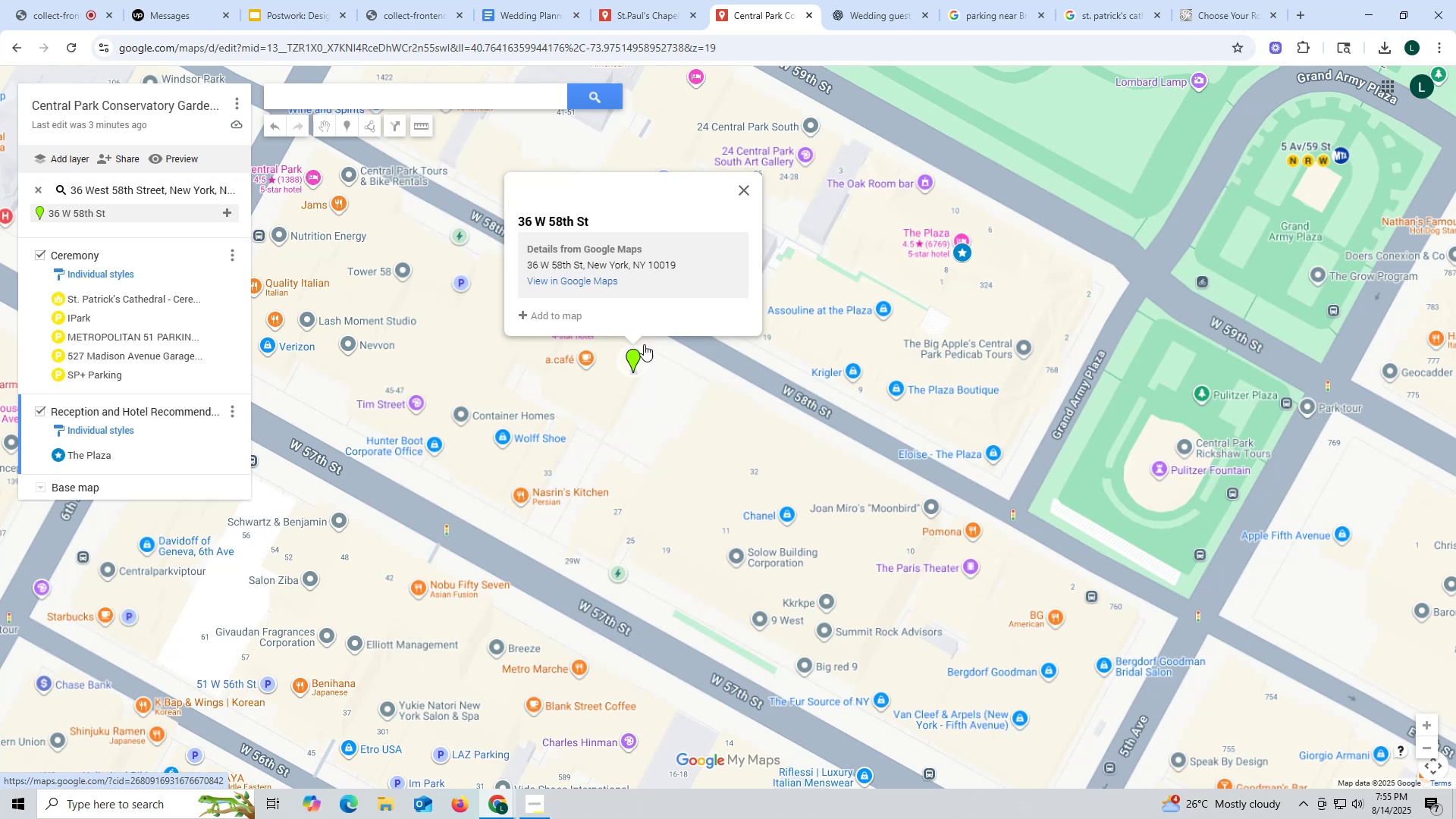 
wait(8.62)
 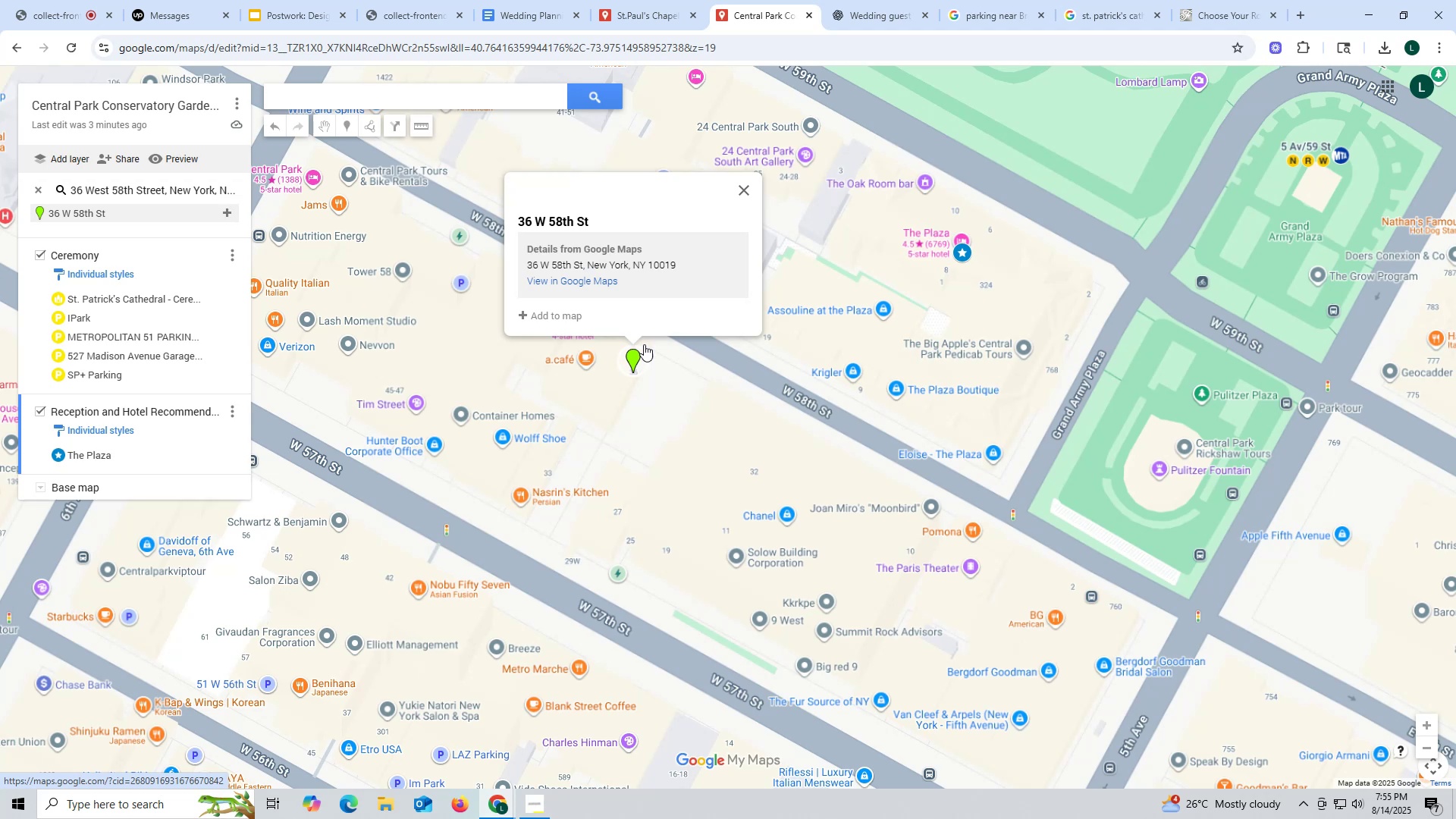 
left_click([226, 213])
 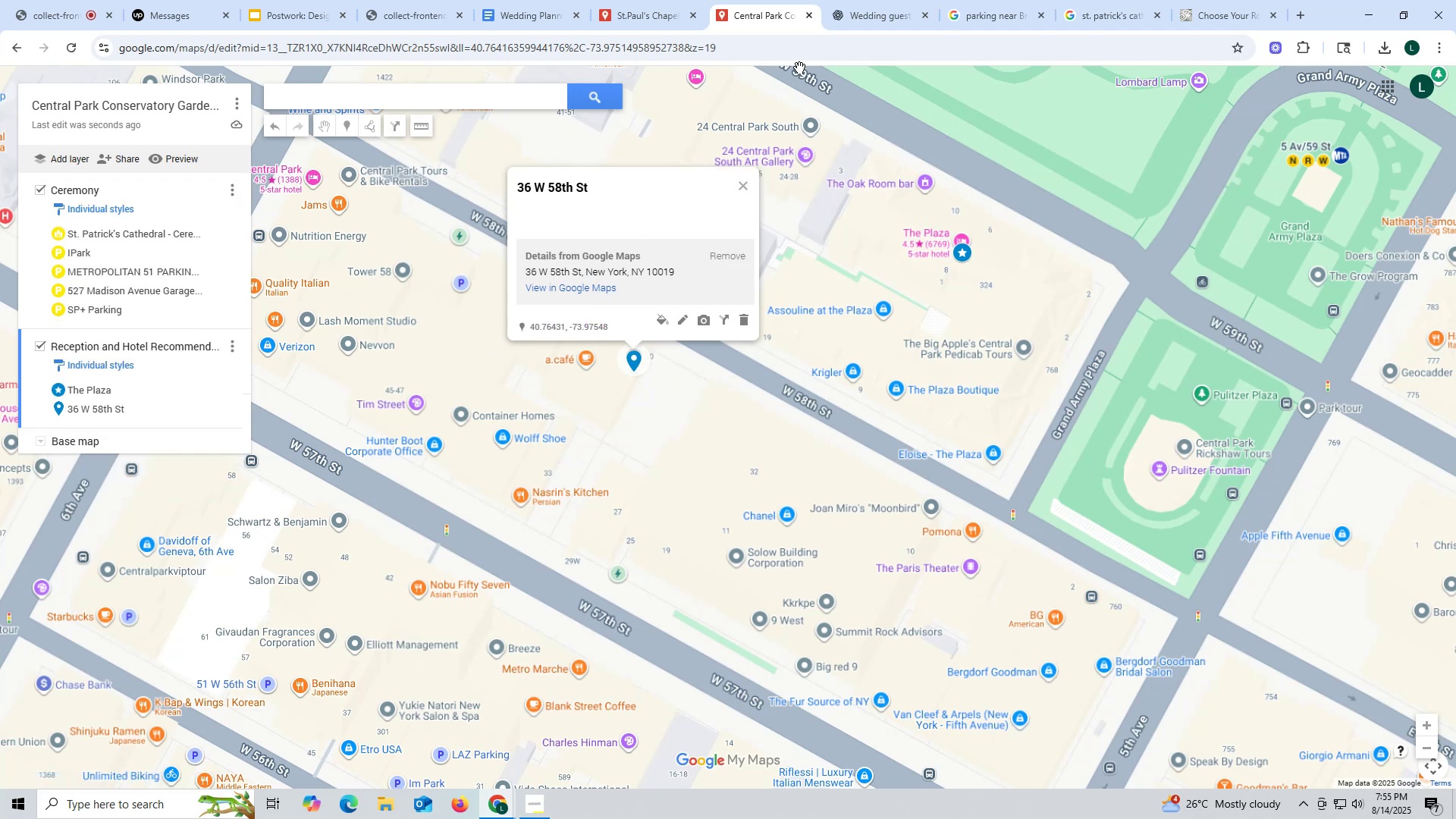 
left_click([879, 12])
 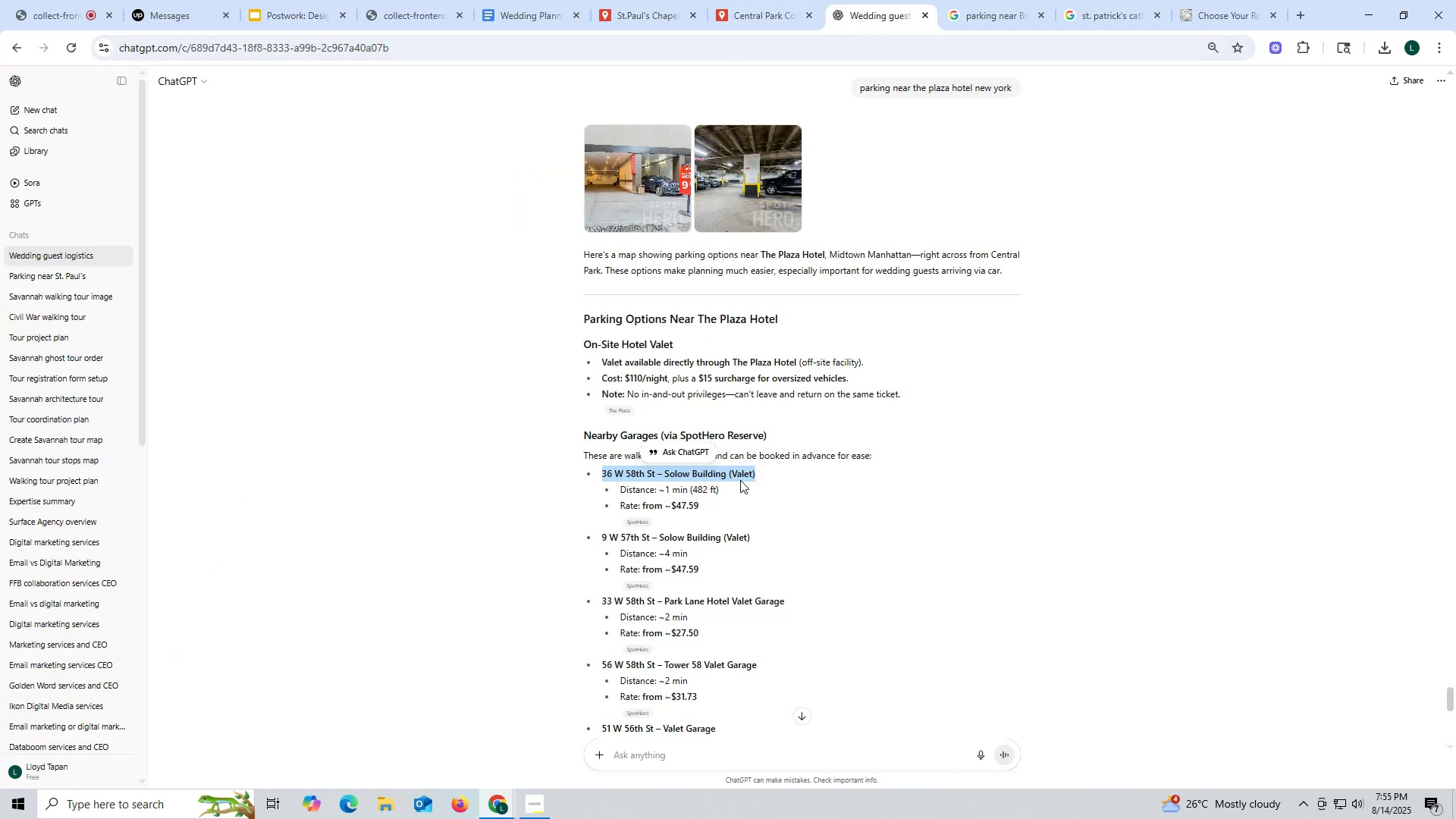 
left_click([790, 495])
 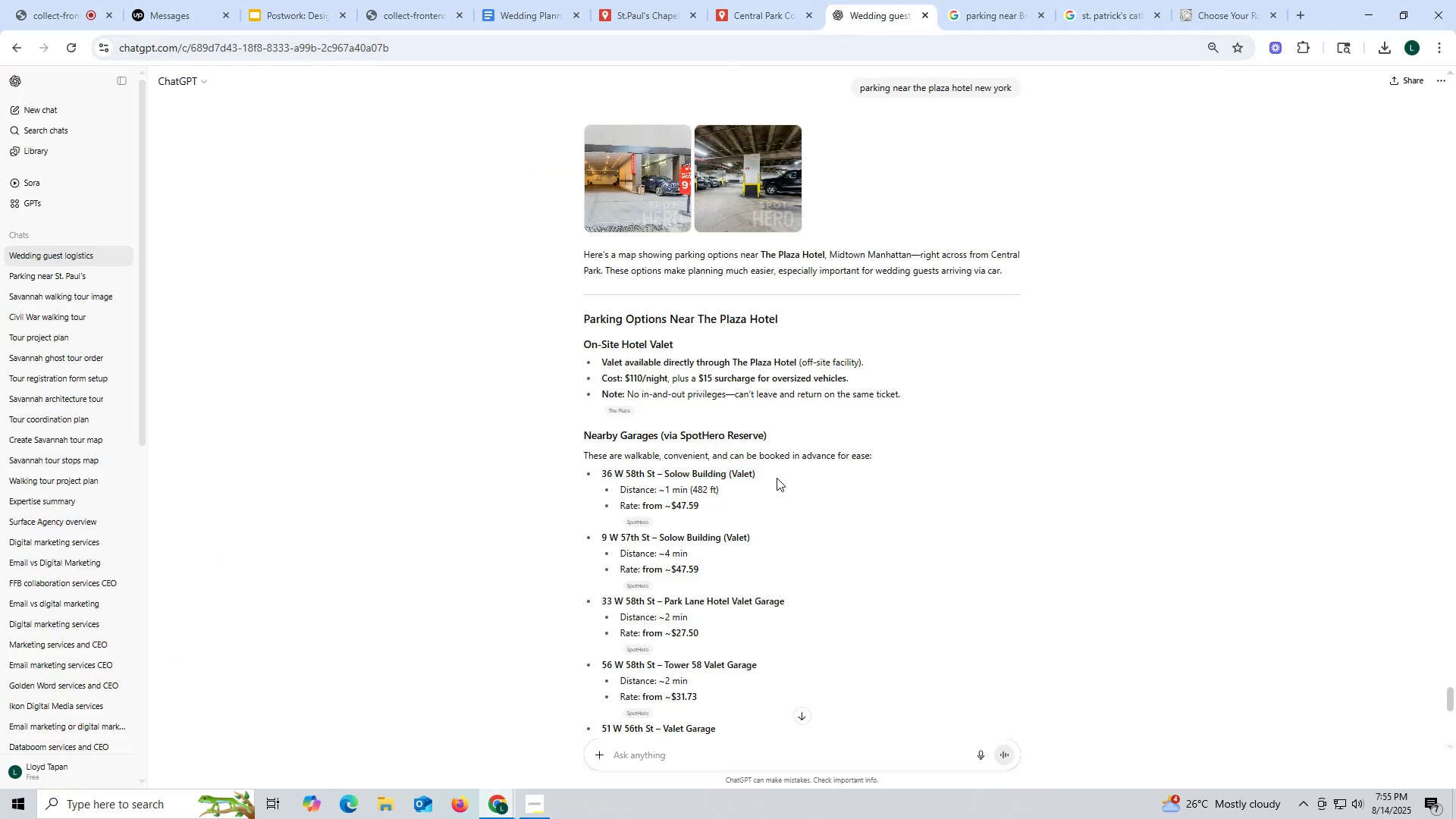 
left_click_drag(start_coordinate=[777, 476], to_coordinate=[604, 473])
 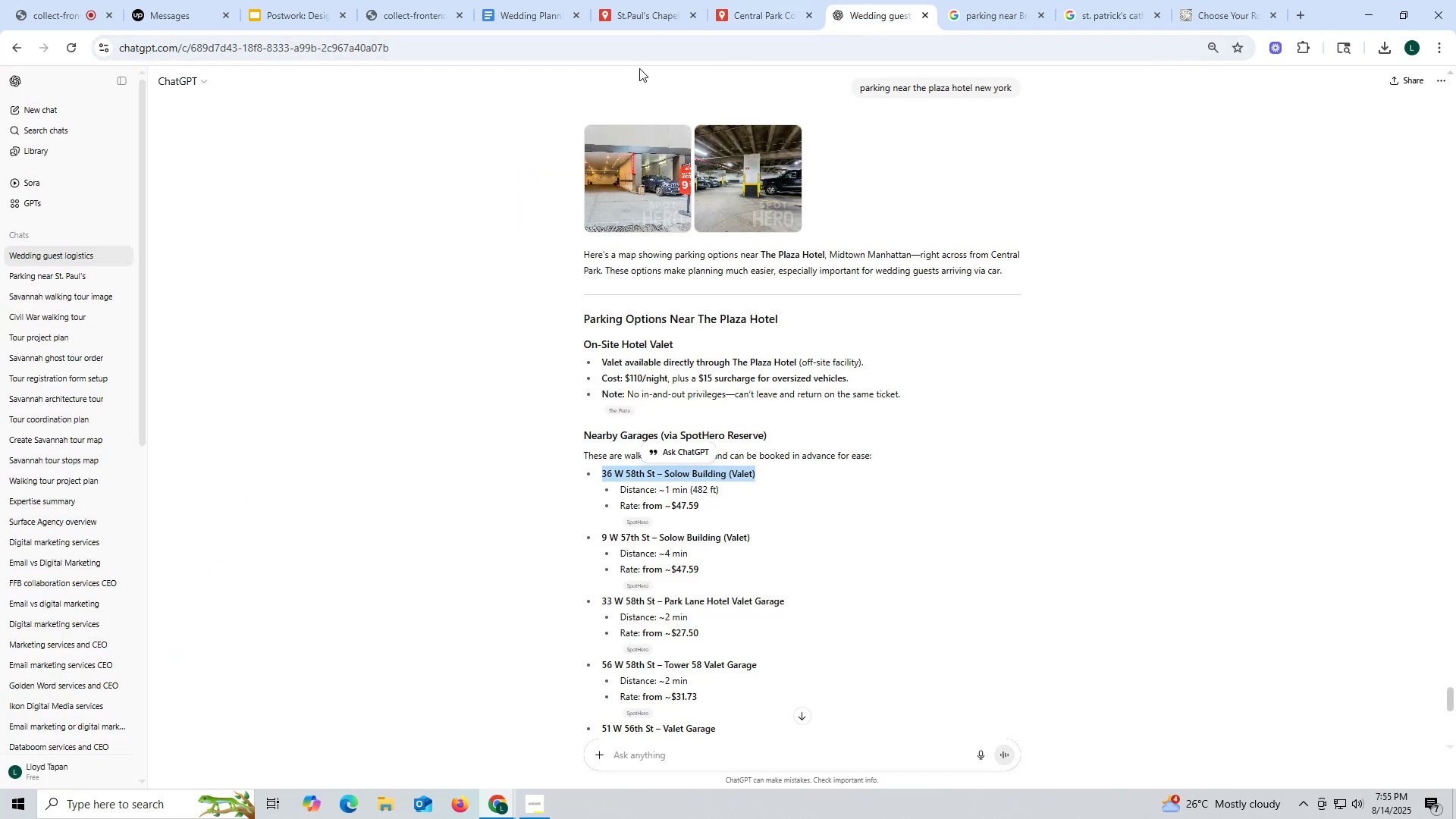 
key(Control+ControlLeft)
 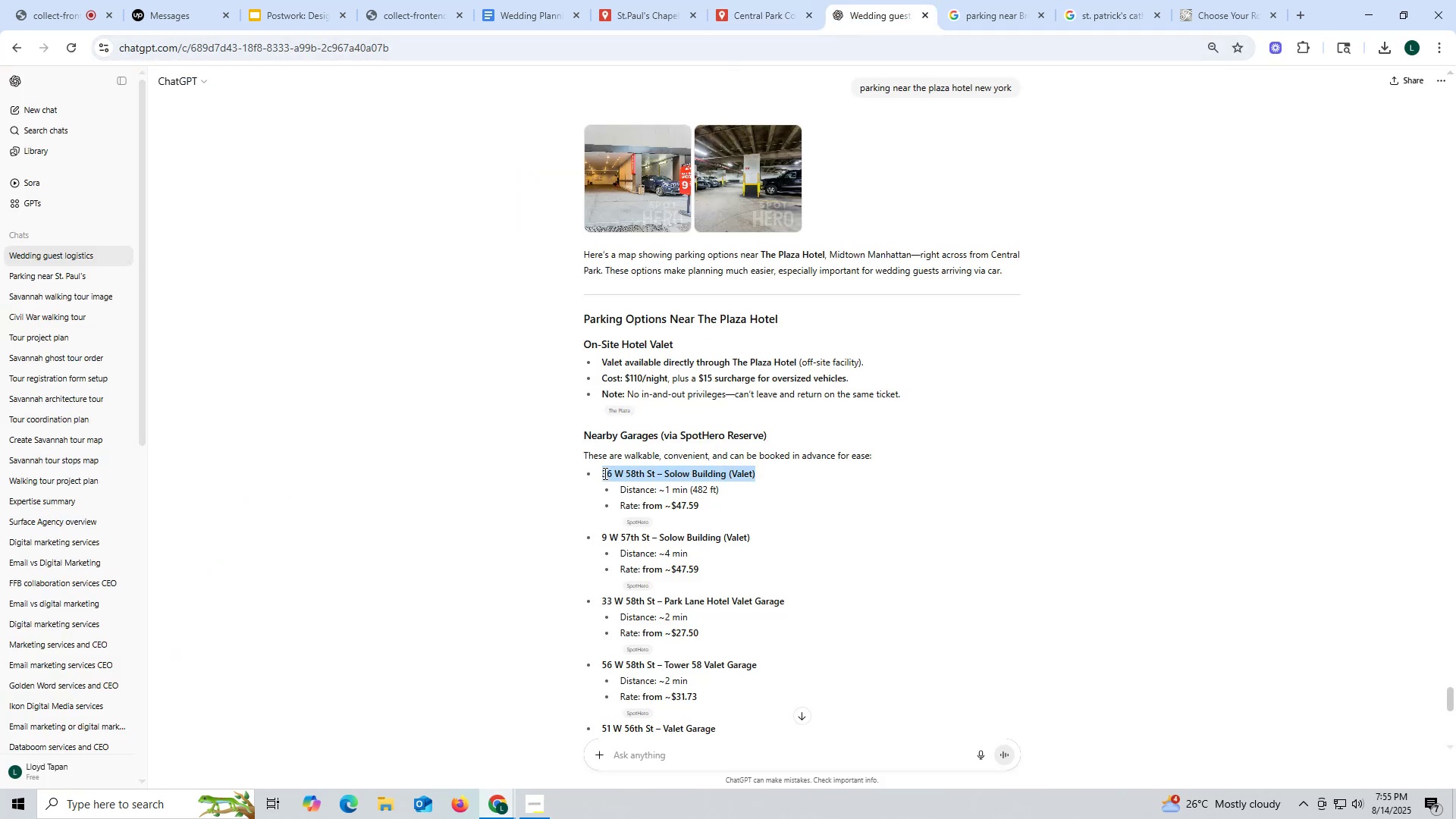 
key(Control+C)
 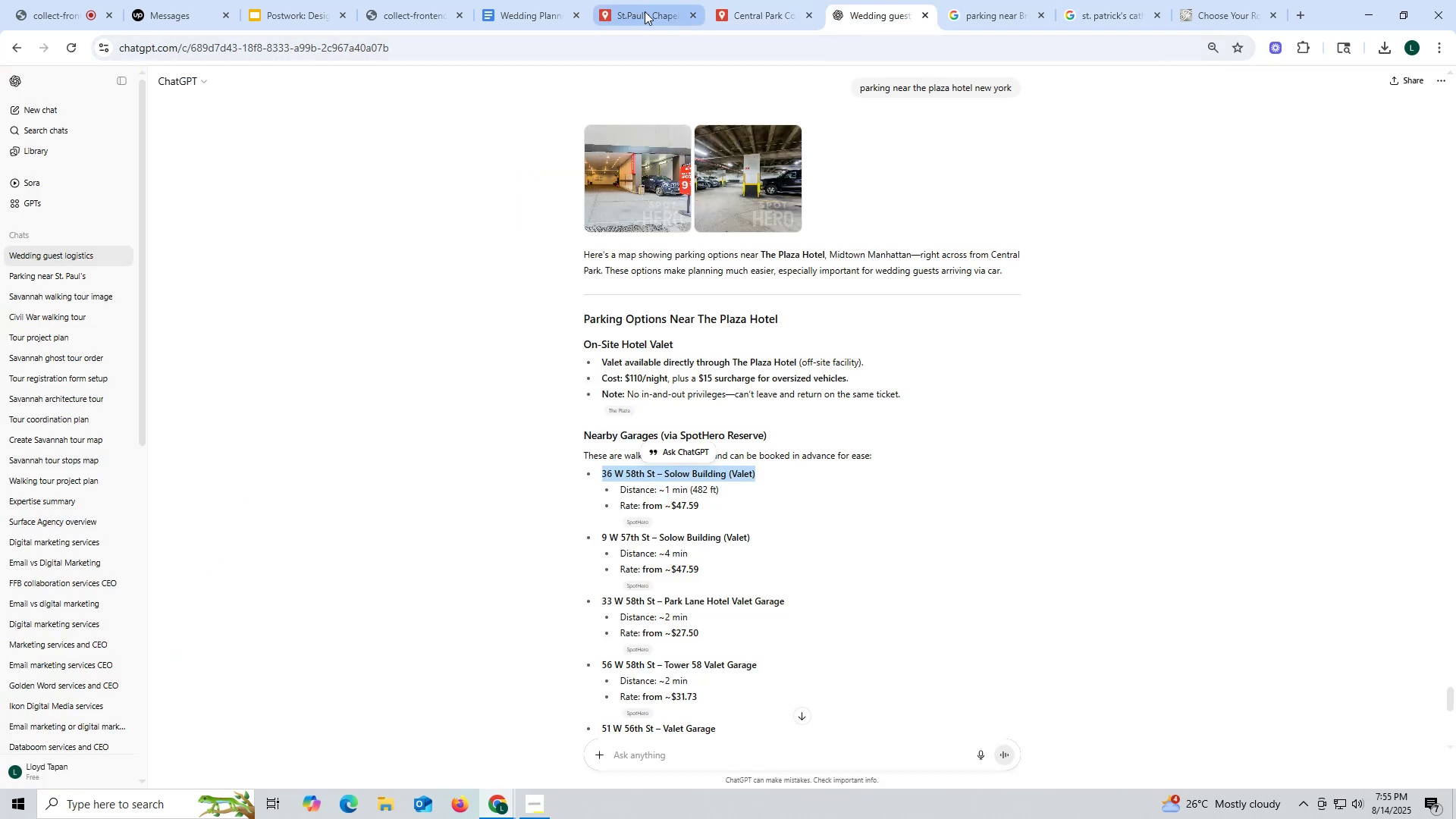 
left_click([739, 12])
 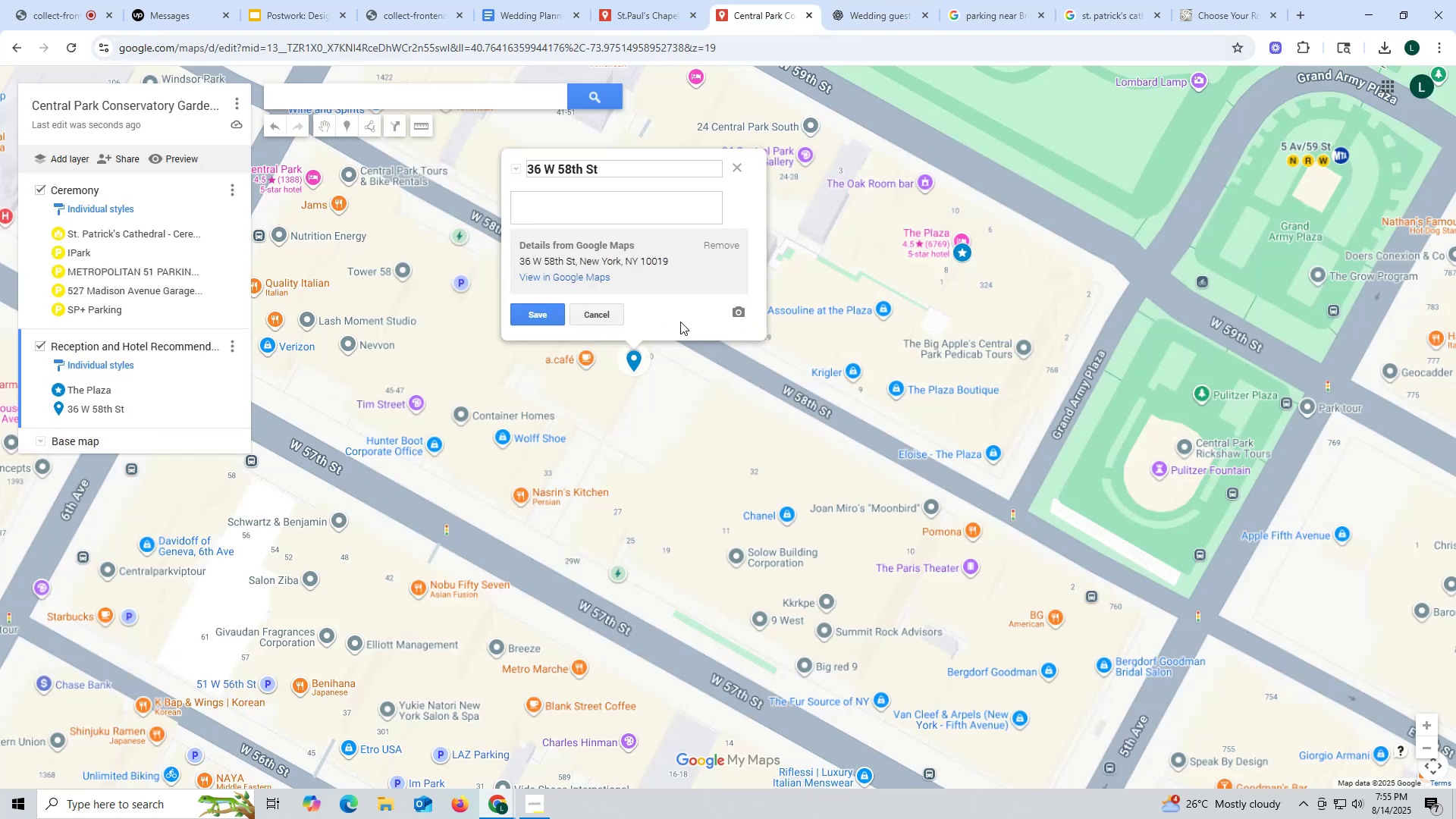 
left_click_drag(start_coordinate=[624, 177], to_coordinate=[476, 173])
 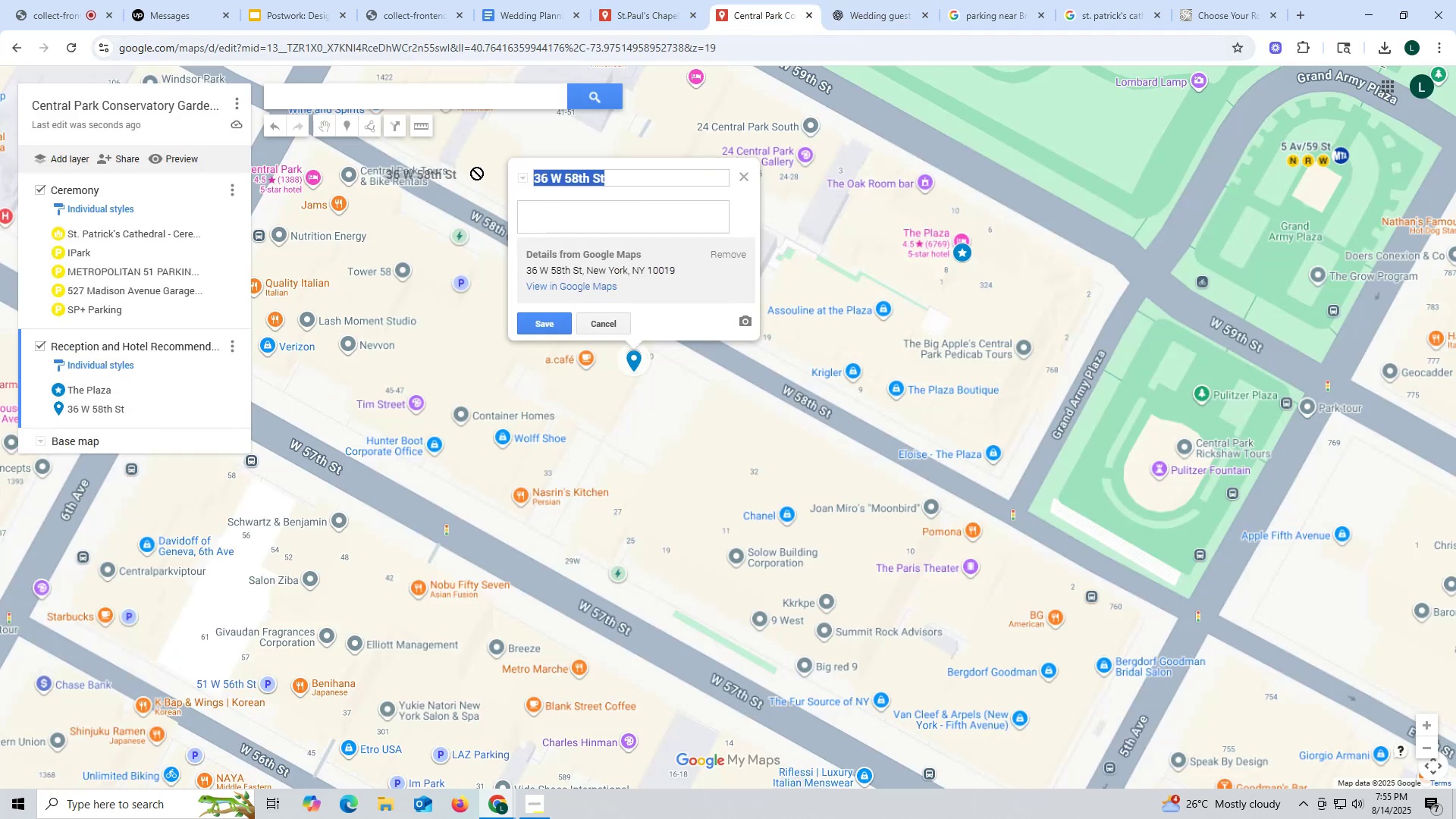 
key(Control+V)
 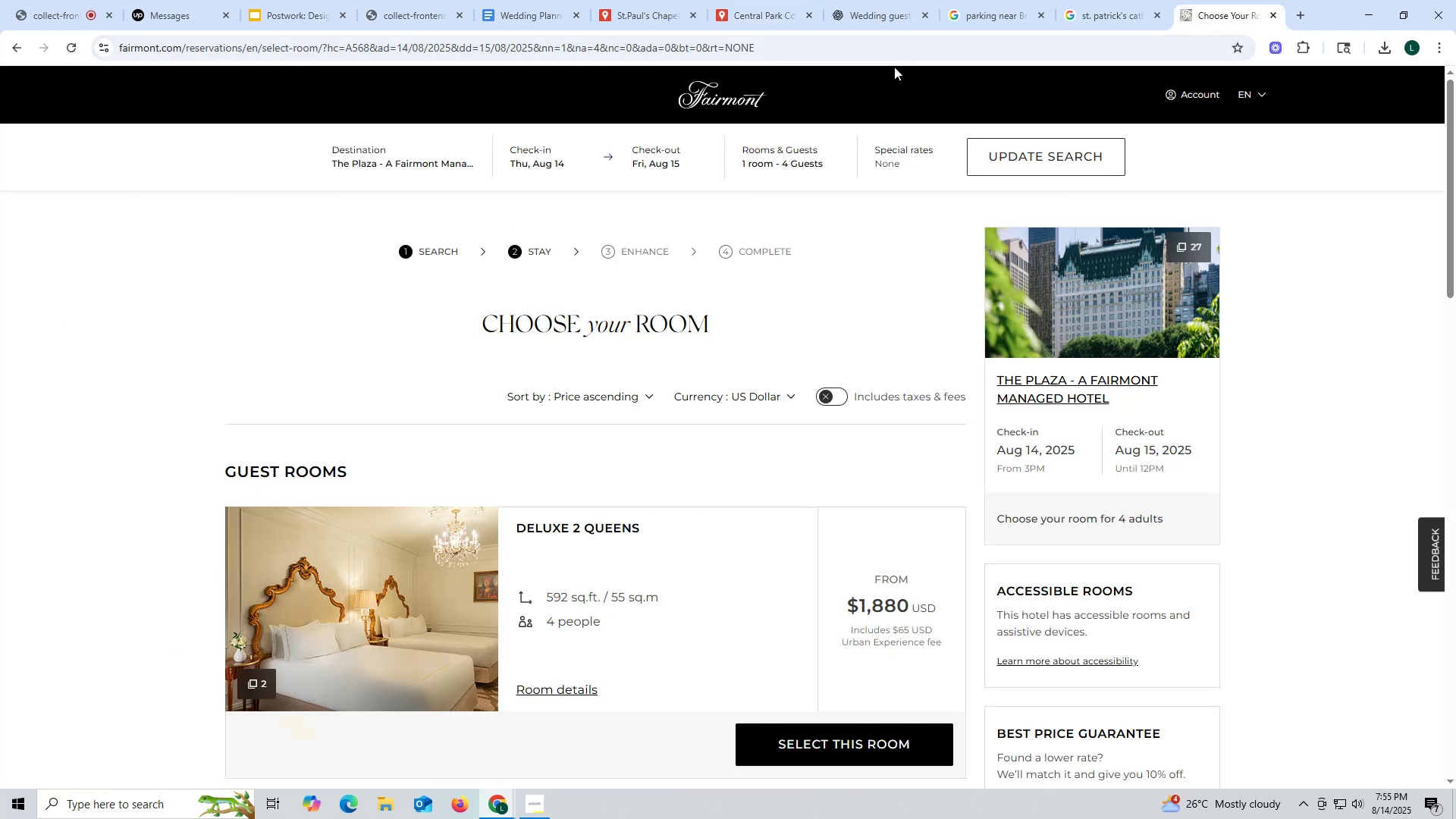 
left_click_drag(start_coordinate=[1273, 13], to_coordinate=[1270, 17])
 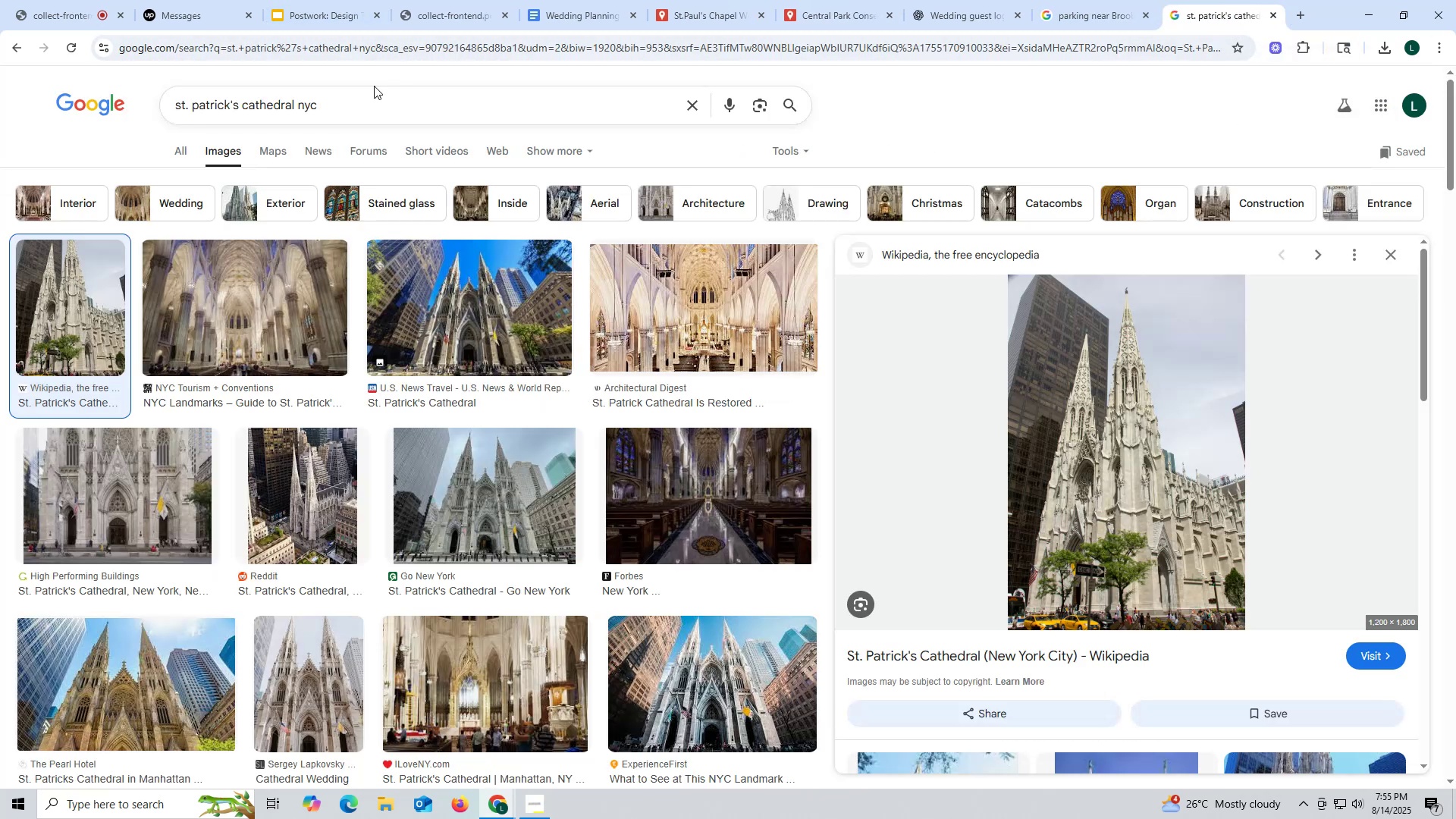 
left_click_drag(start_coordinate=[337, 117], to_coordinate=[147, 107])
 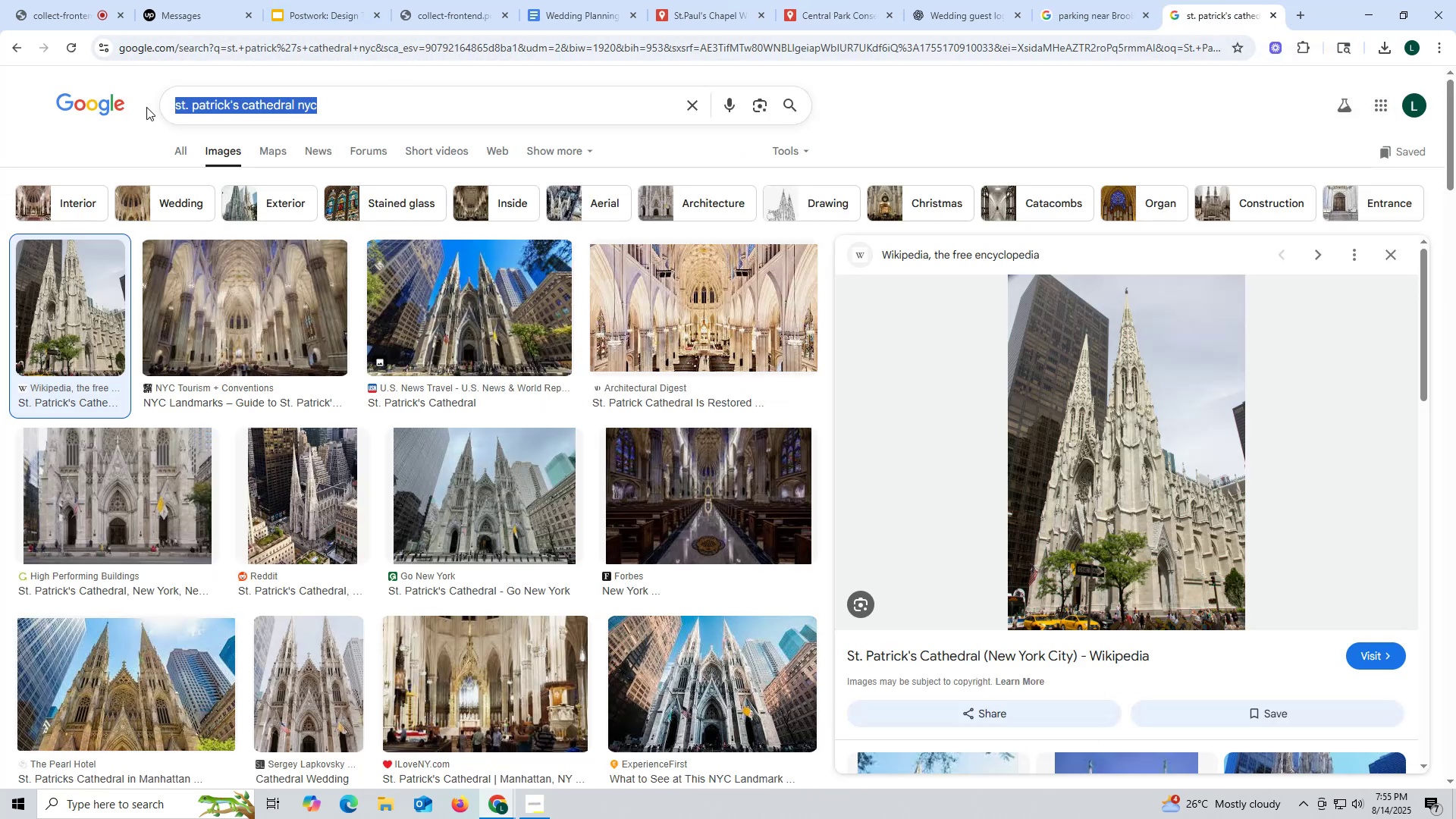 
key(Control+ControlLeft)
 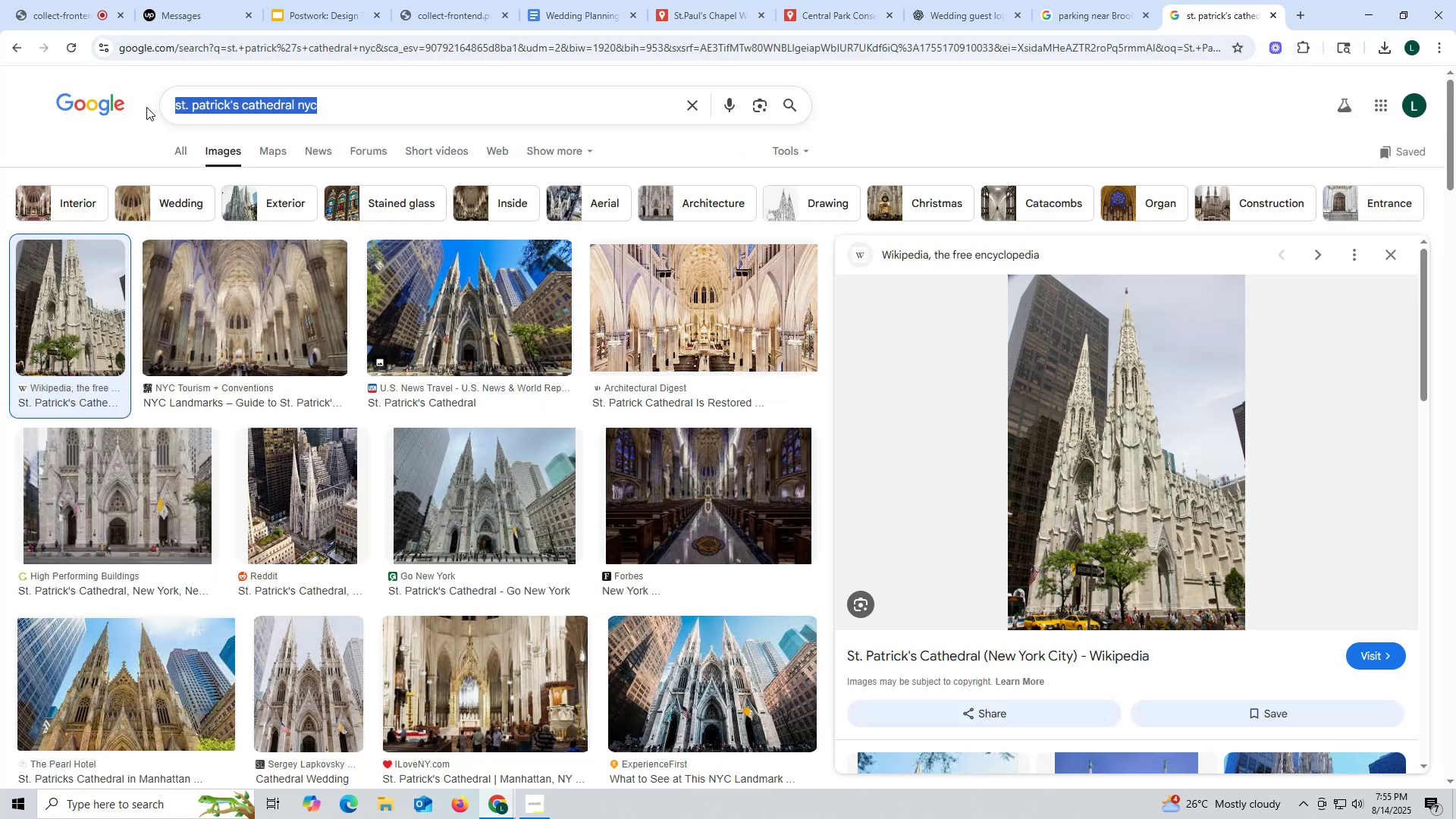 
key(Control+V)
 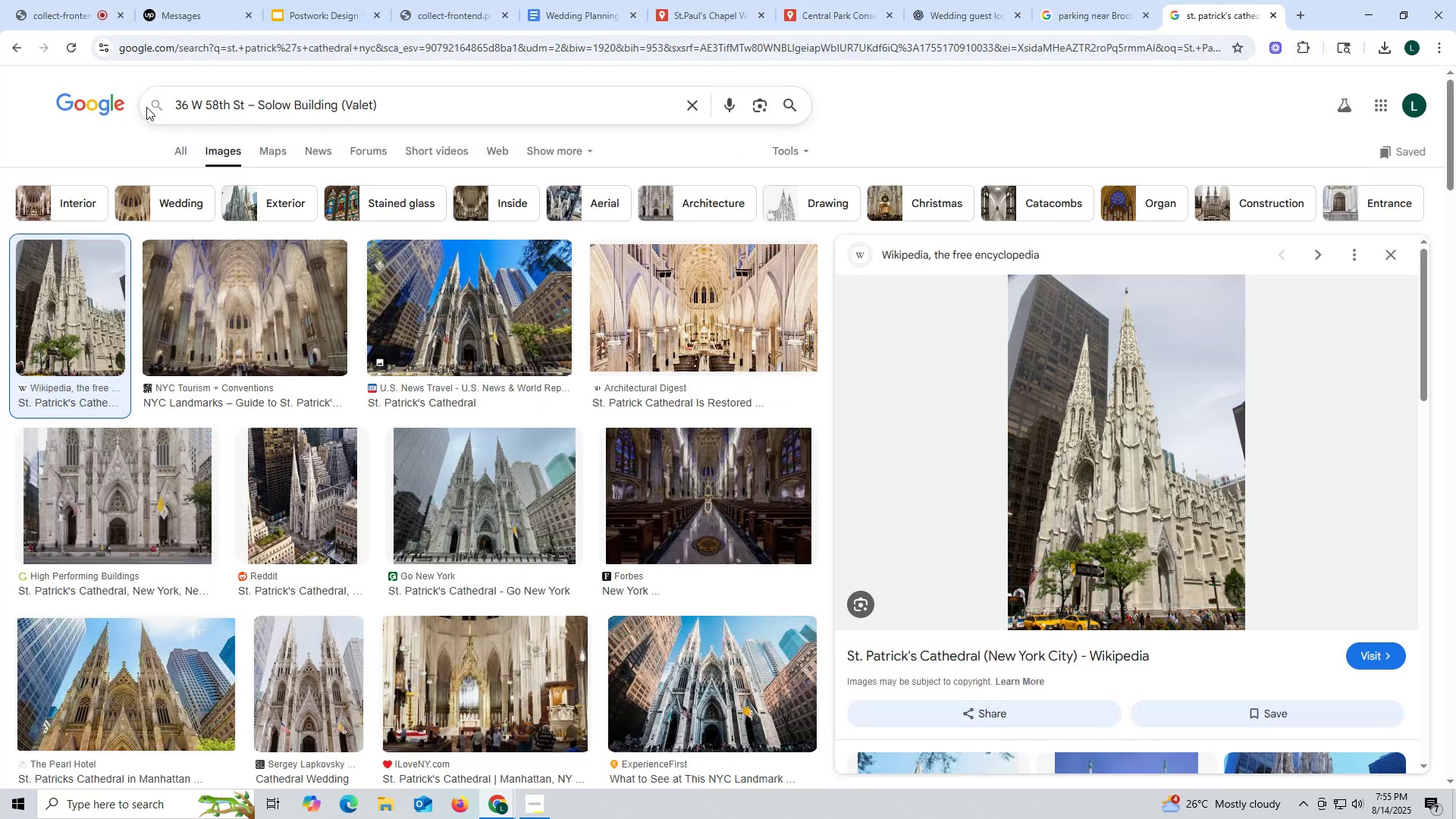 
key(Enter)
 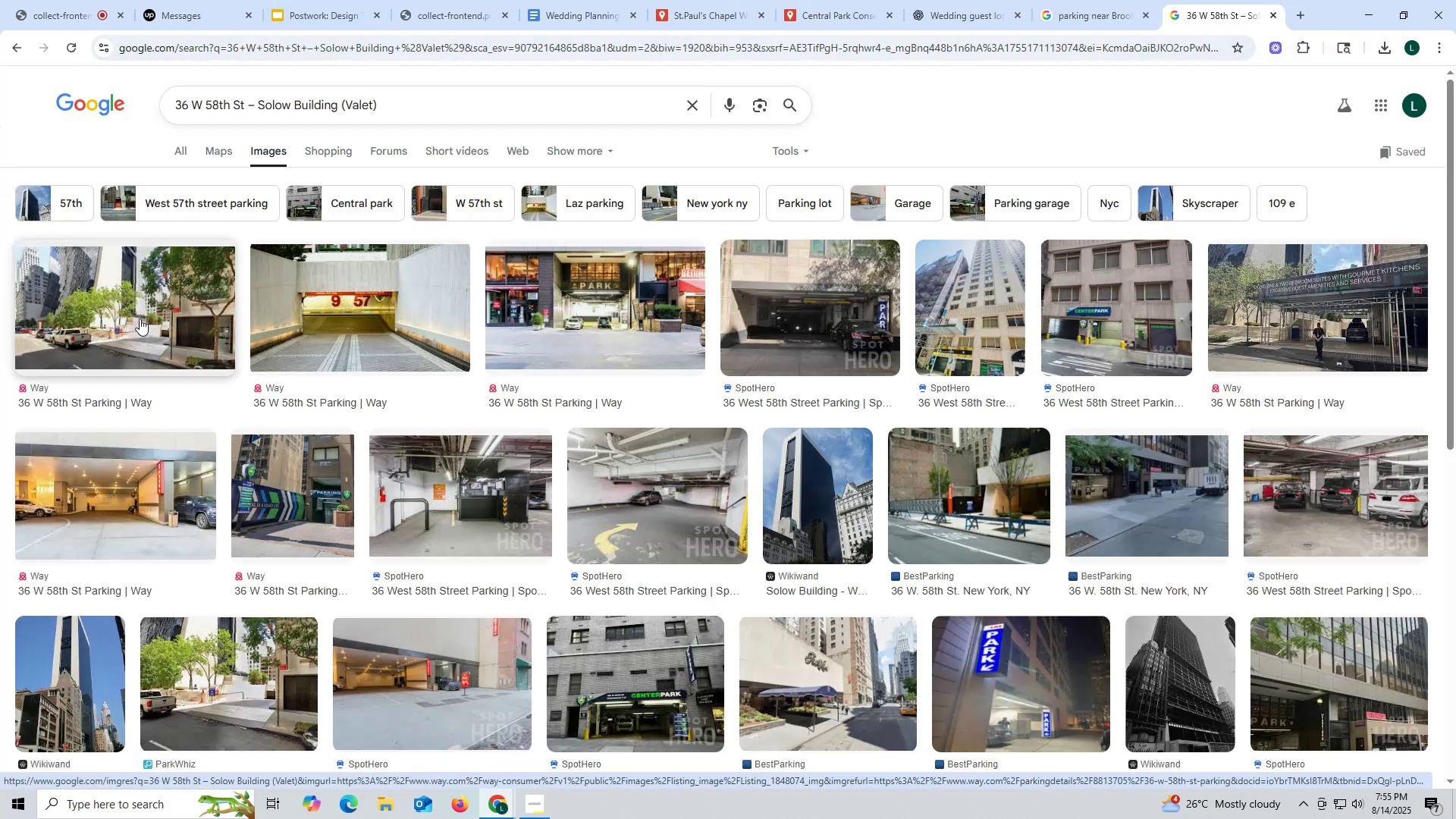 
left_click([140, 318])
 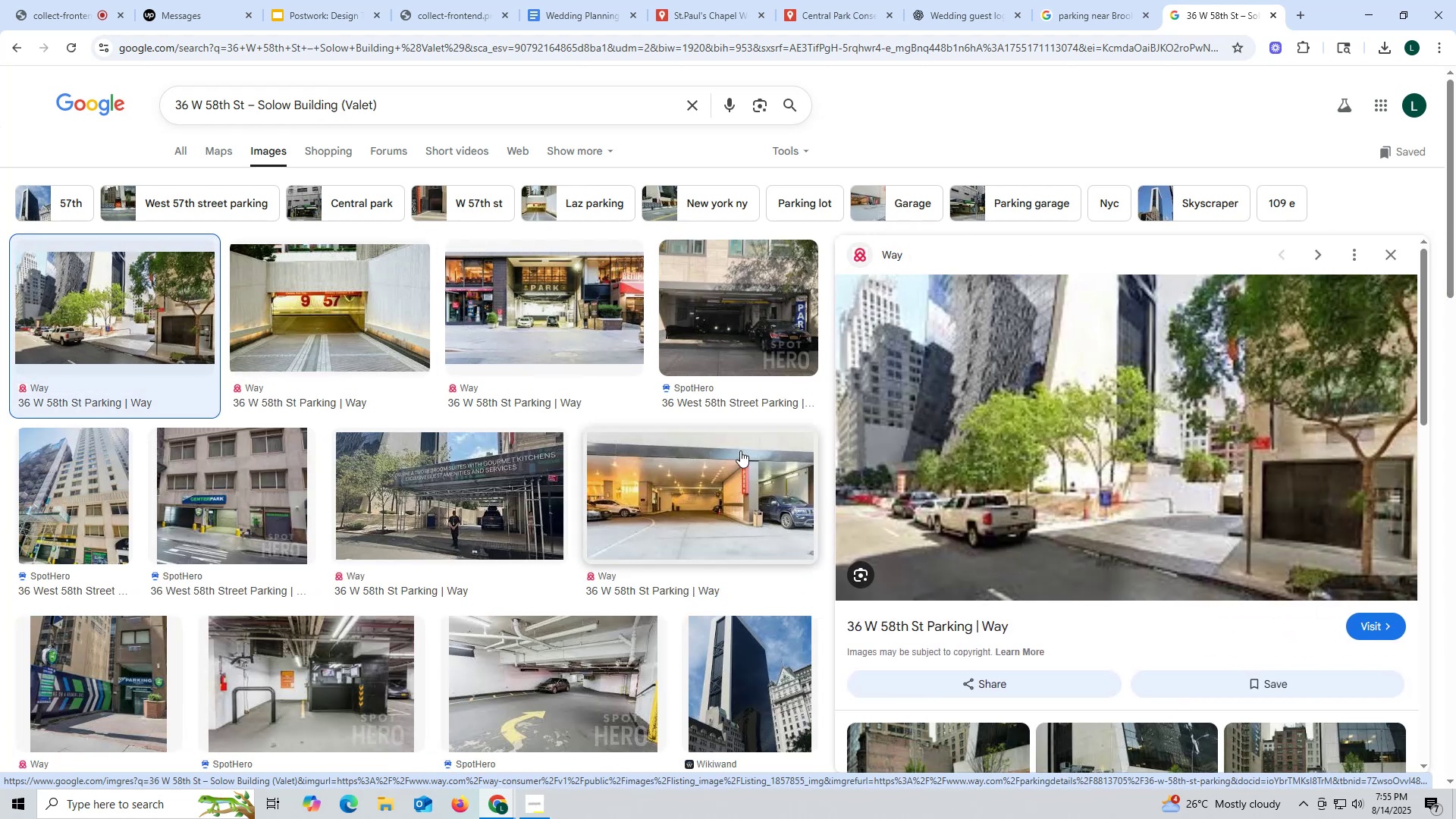 
left_click([526, 321])
 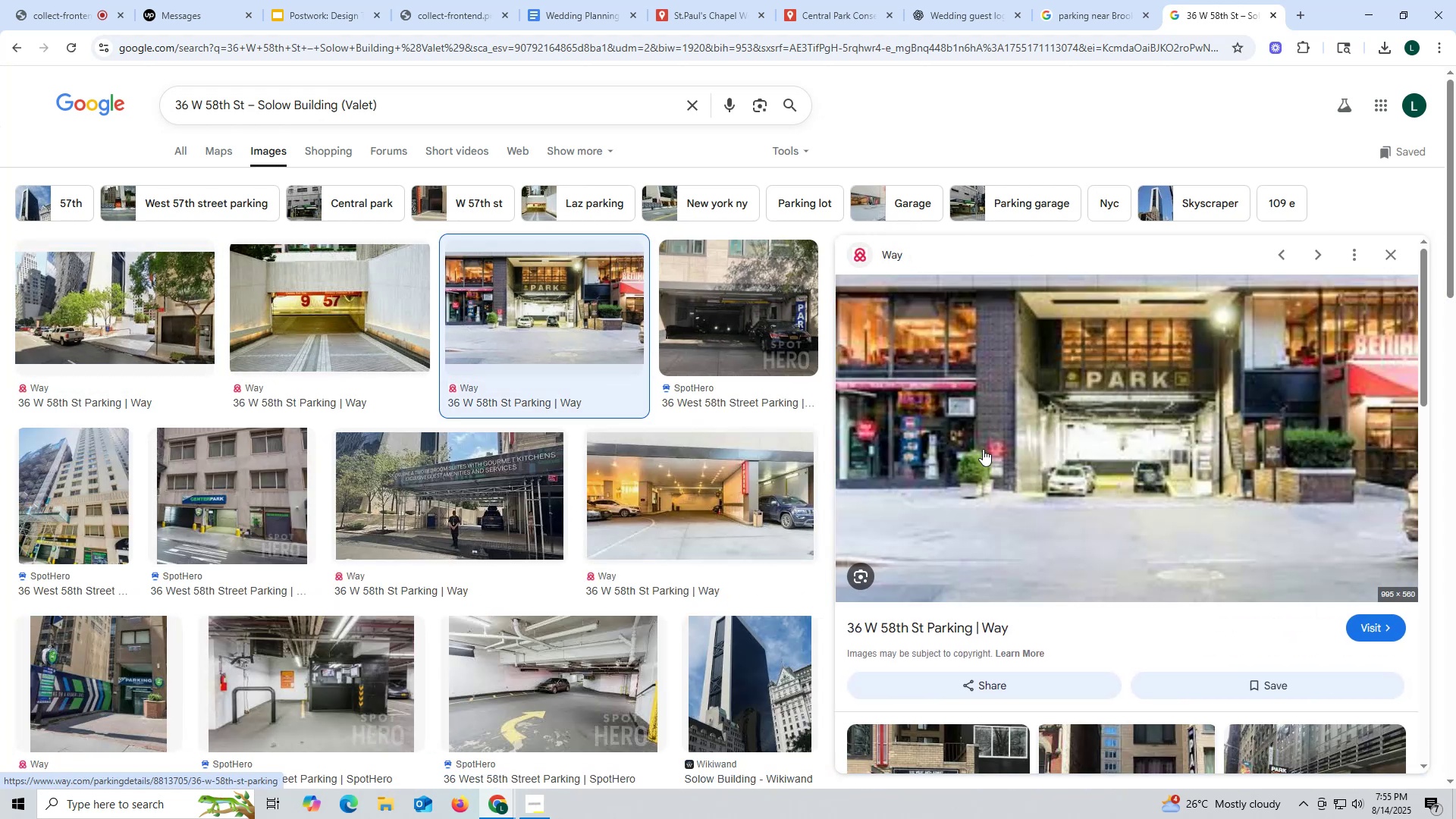 
wait(8.18)
 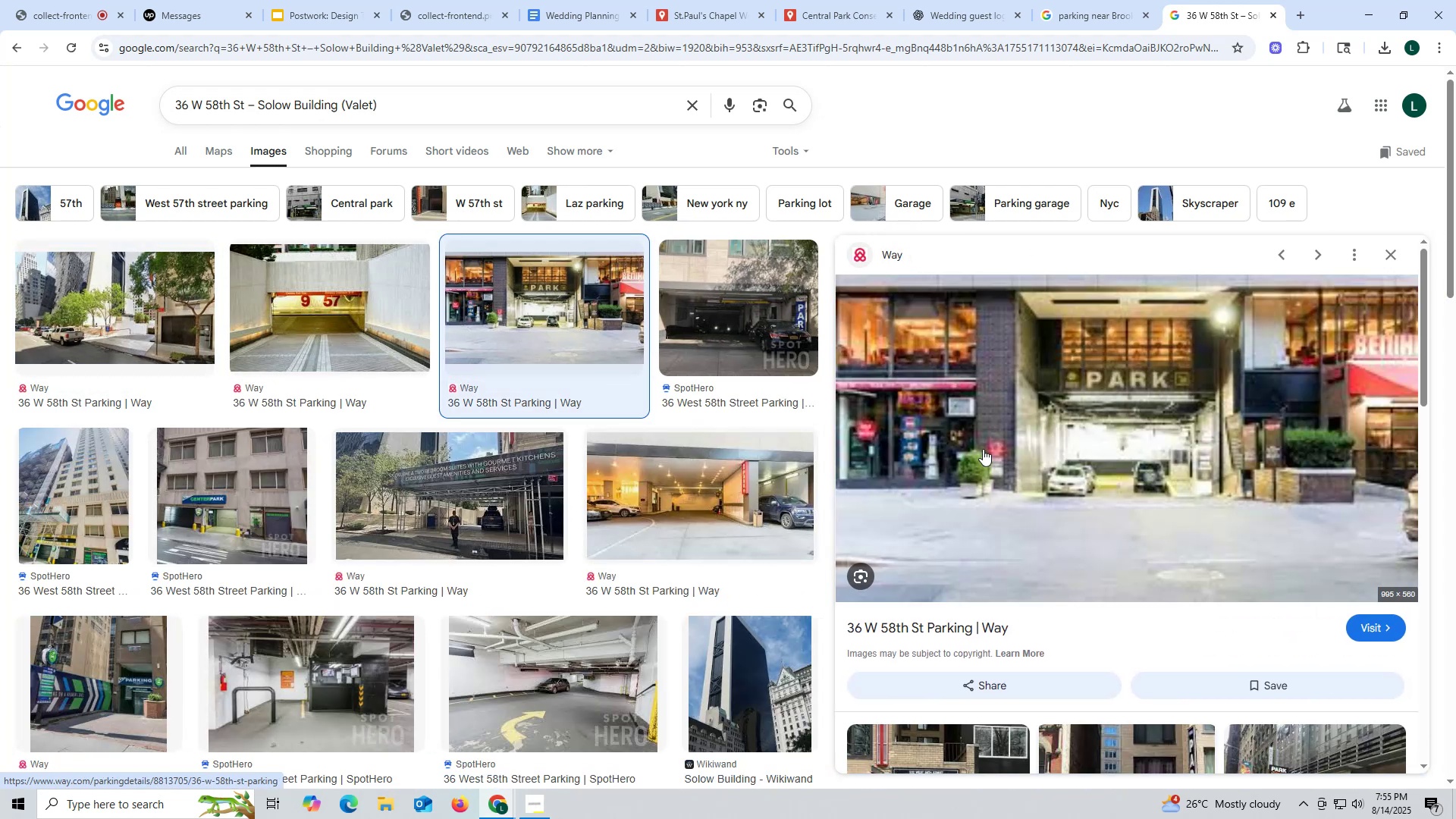 
scroll: coordinate [1032, 429], scroll_direction: down, amount: 2.0
 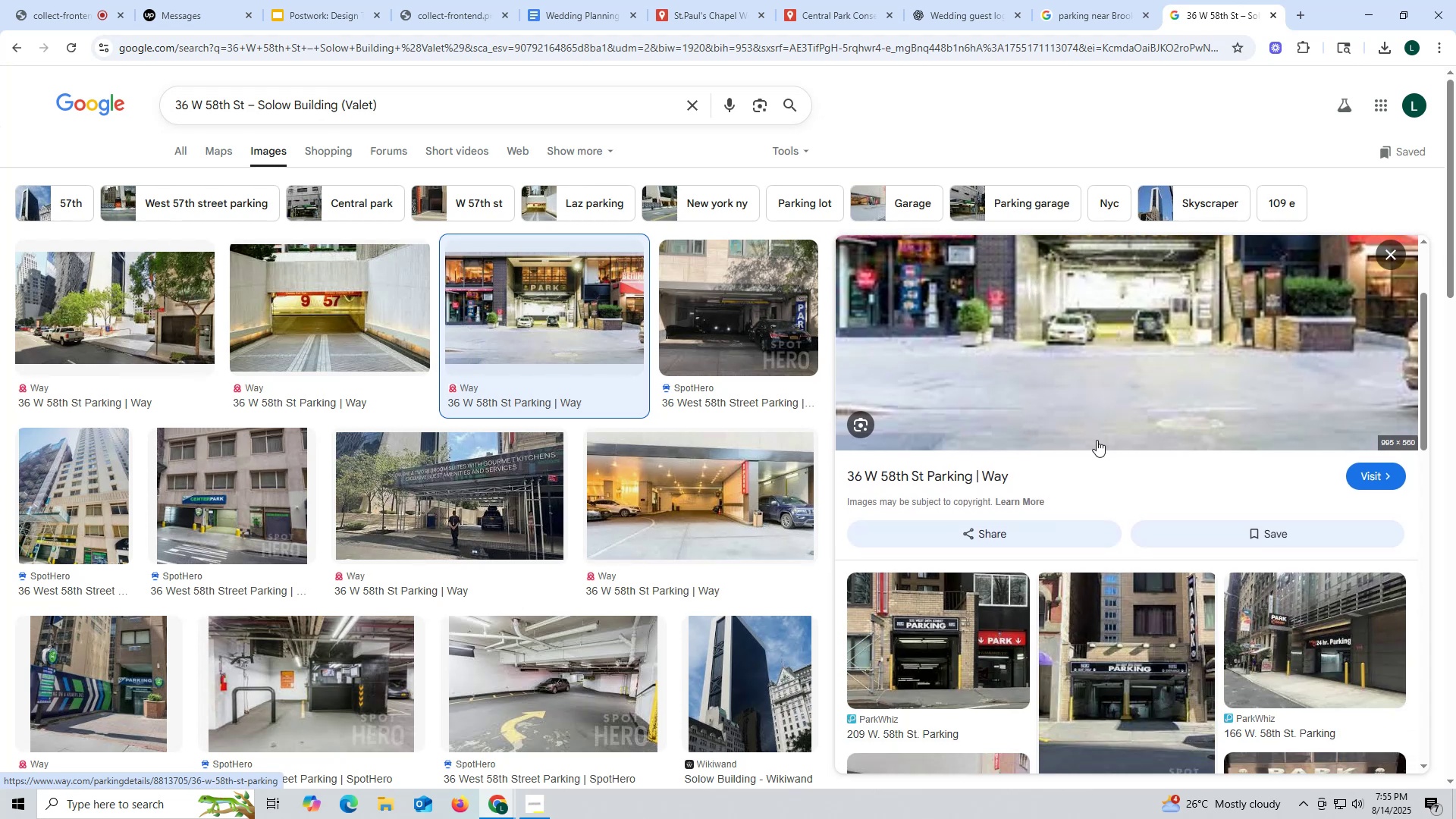 
scroll: coordinate [1059, 463], scroll_direction: up, amount: 5.0
 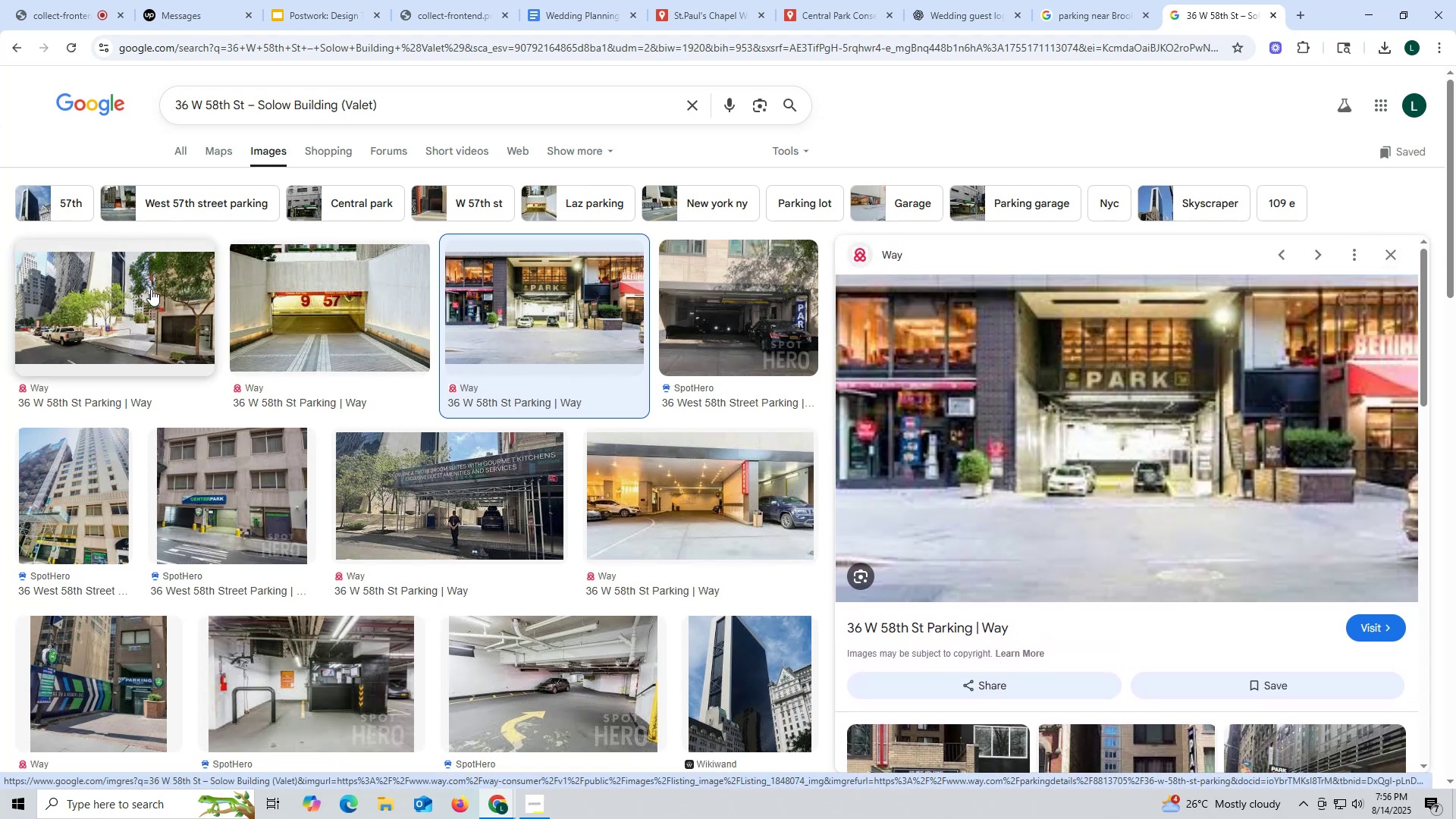 
wait(11.24)
 